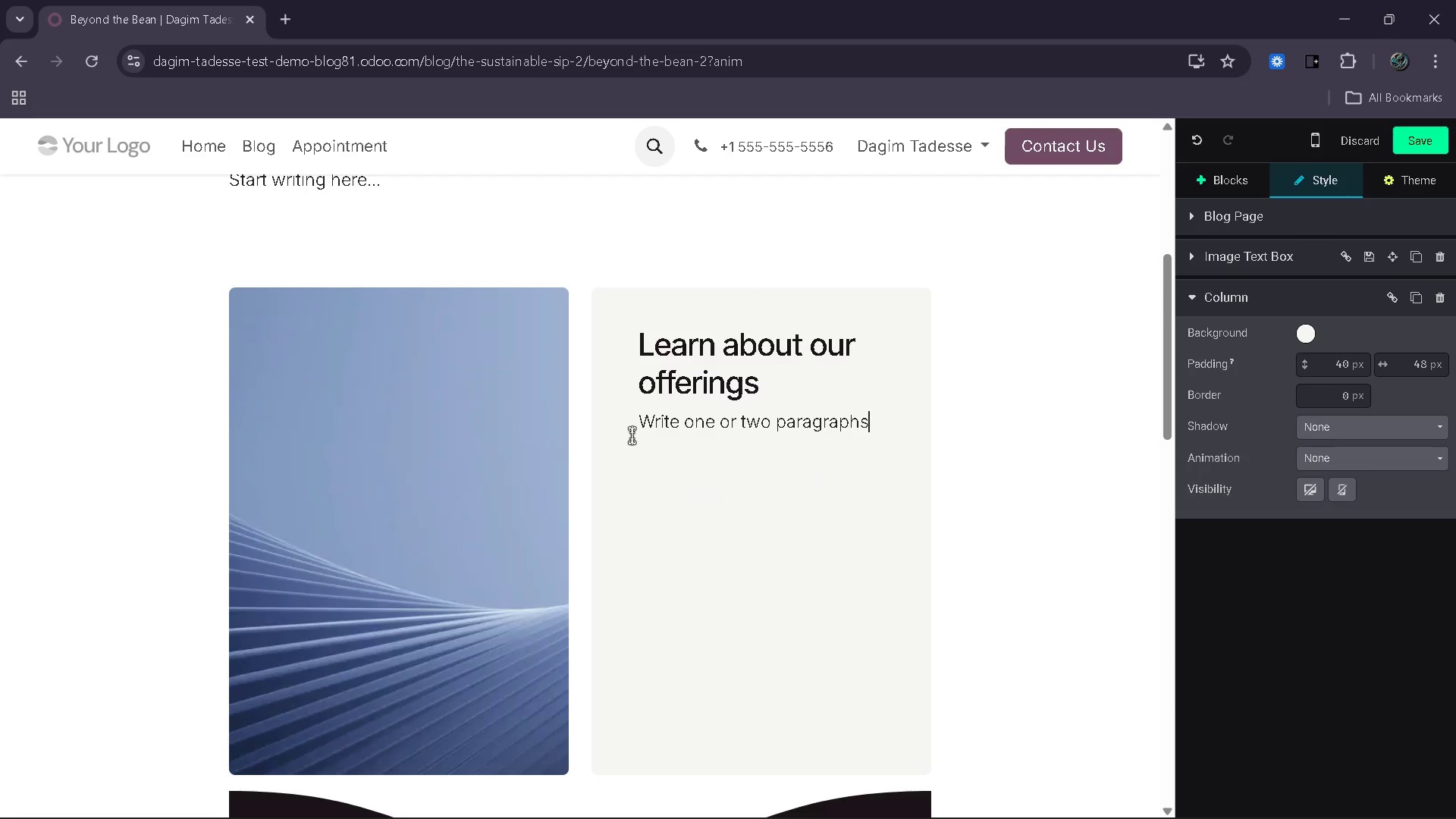 
key(Backspace)
 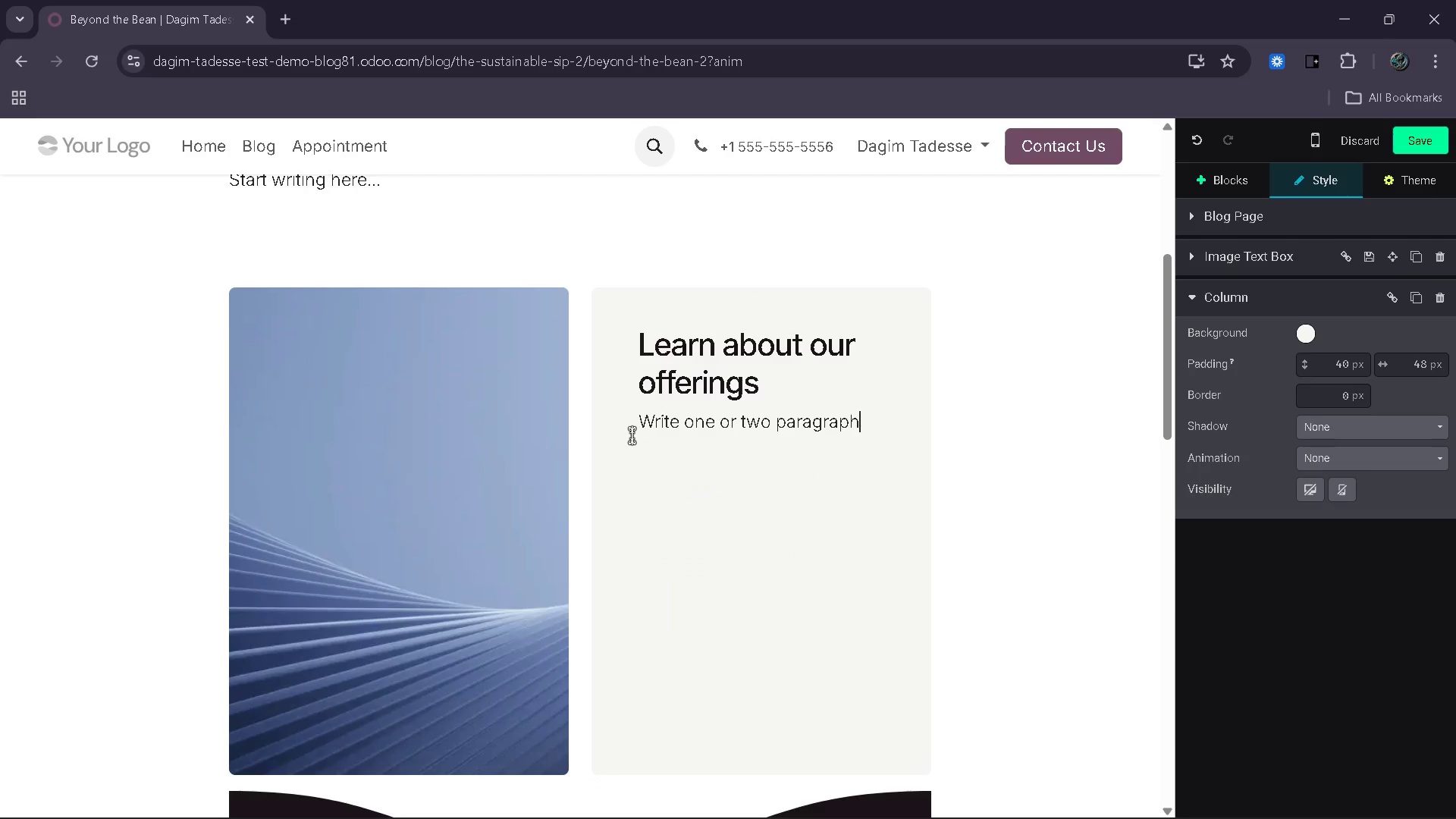 
key(Backspace)
 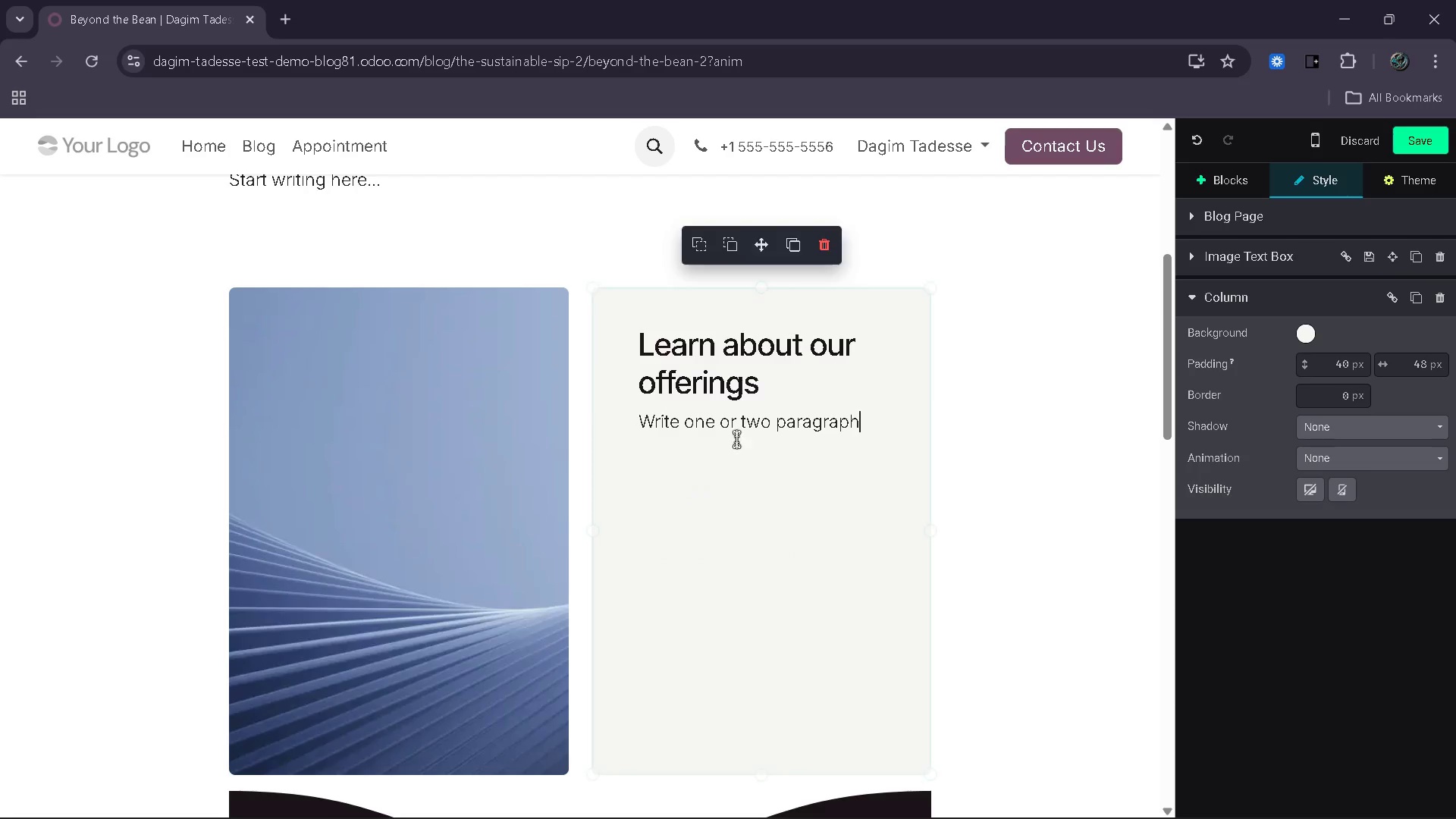 
left_click_drag(start_coordinate=[863, 428], to_coordinate=[634, 431])
 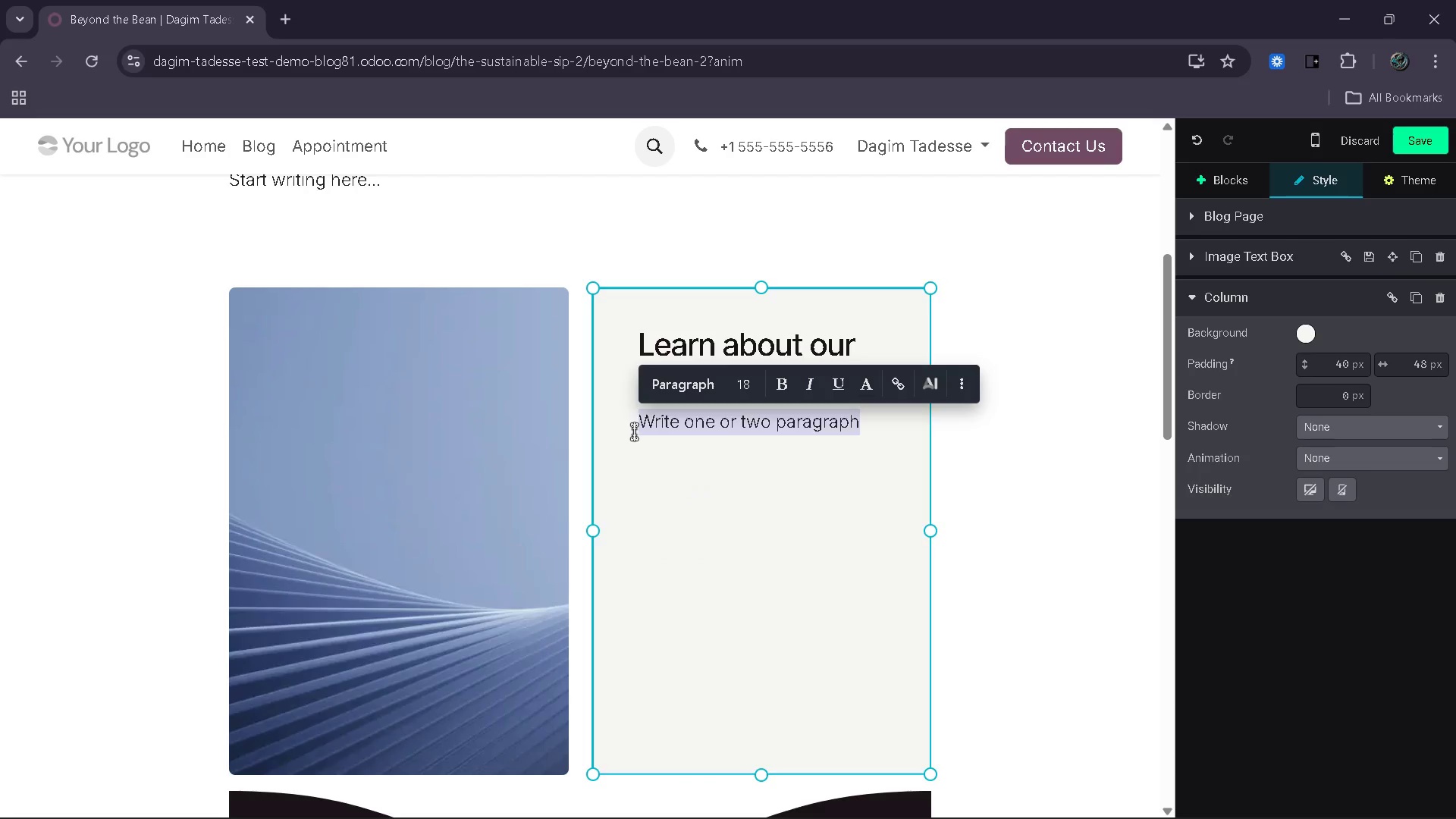 
key(Backspace)
type(Moderan)
key(Backspace)
 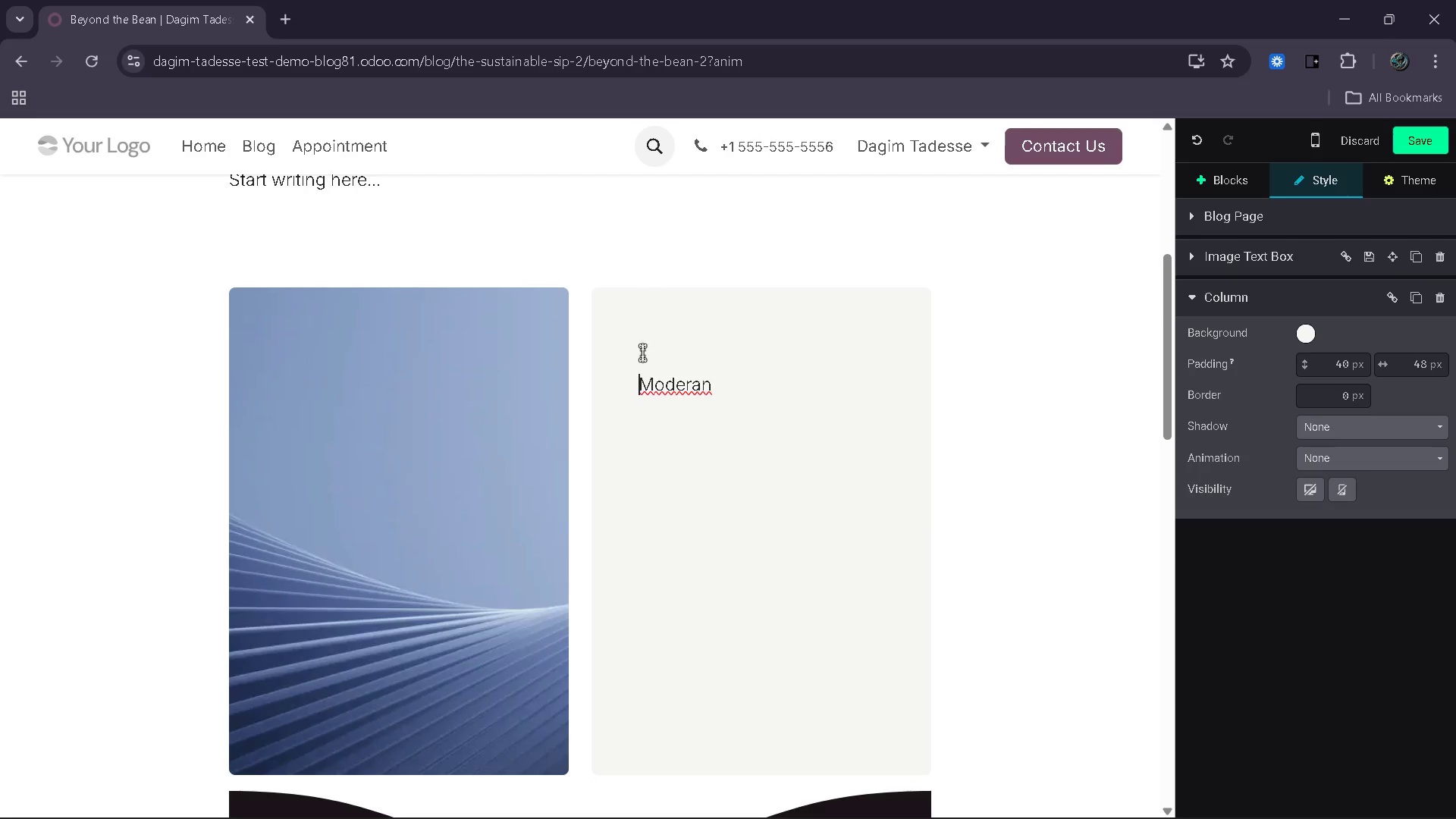 
 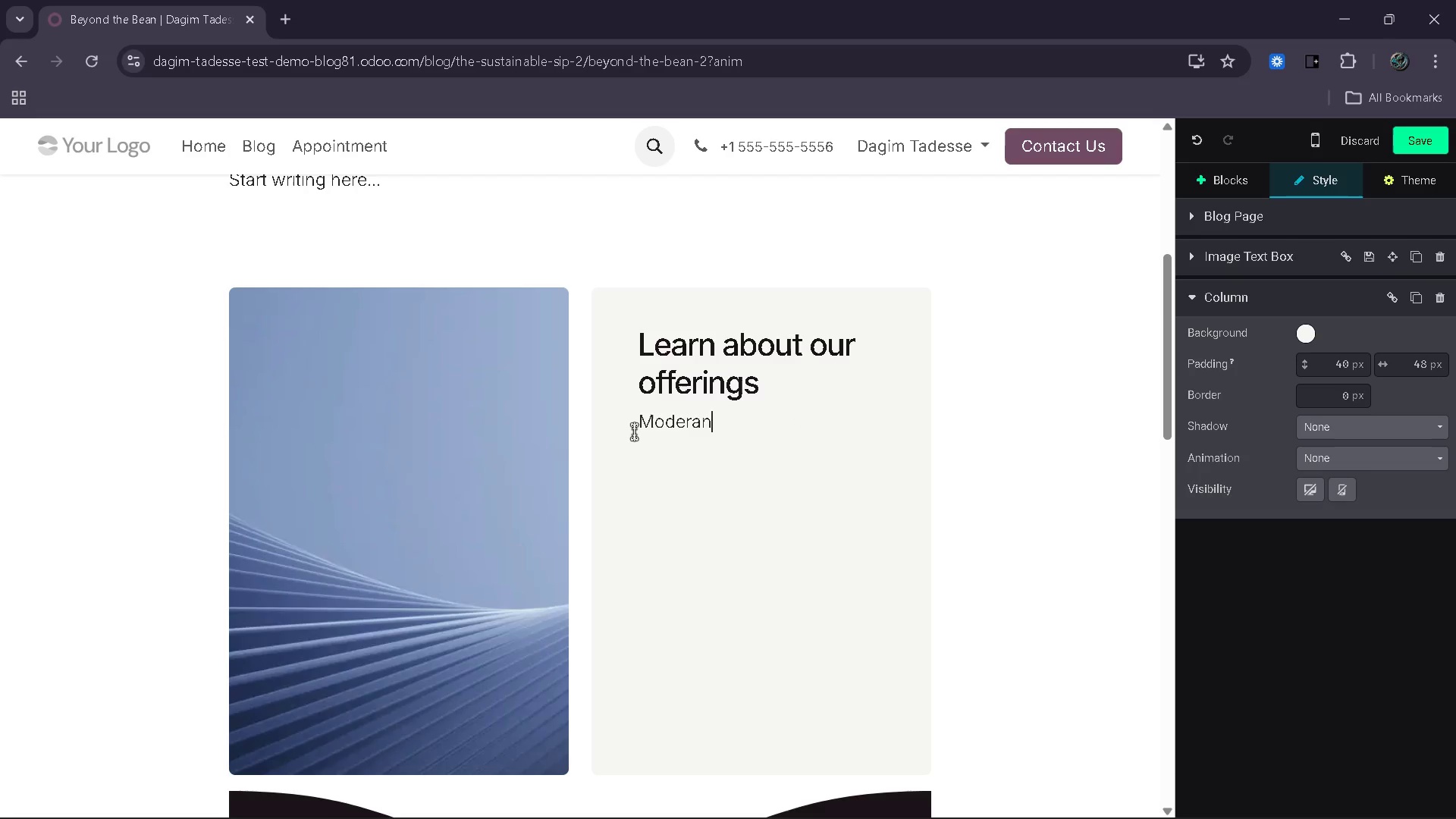 
left_click_drag(start_coordinate=[776, 399], to_coordinate=[642, 353])
 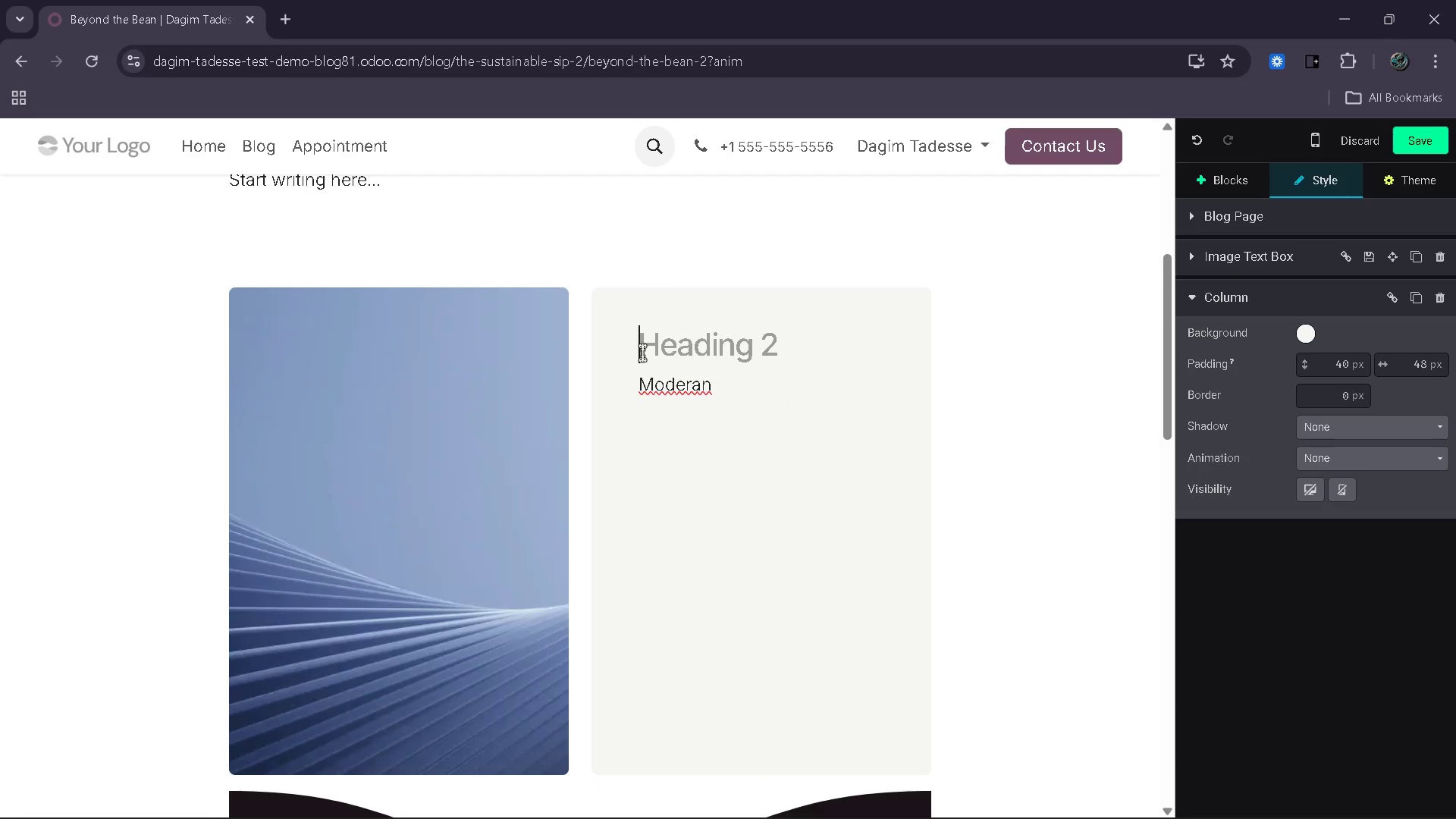 
key(ArrowDown)
 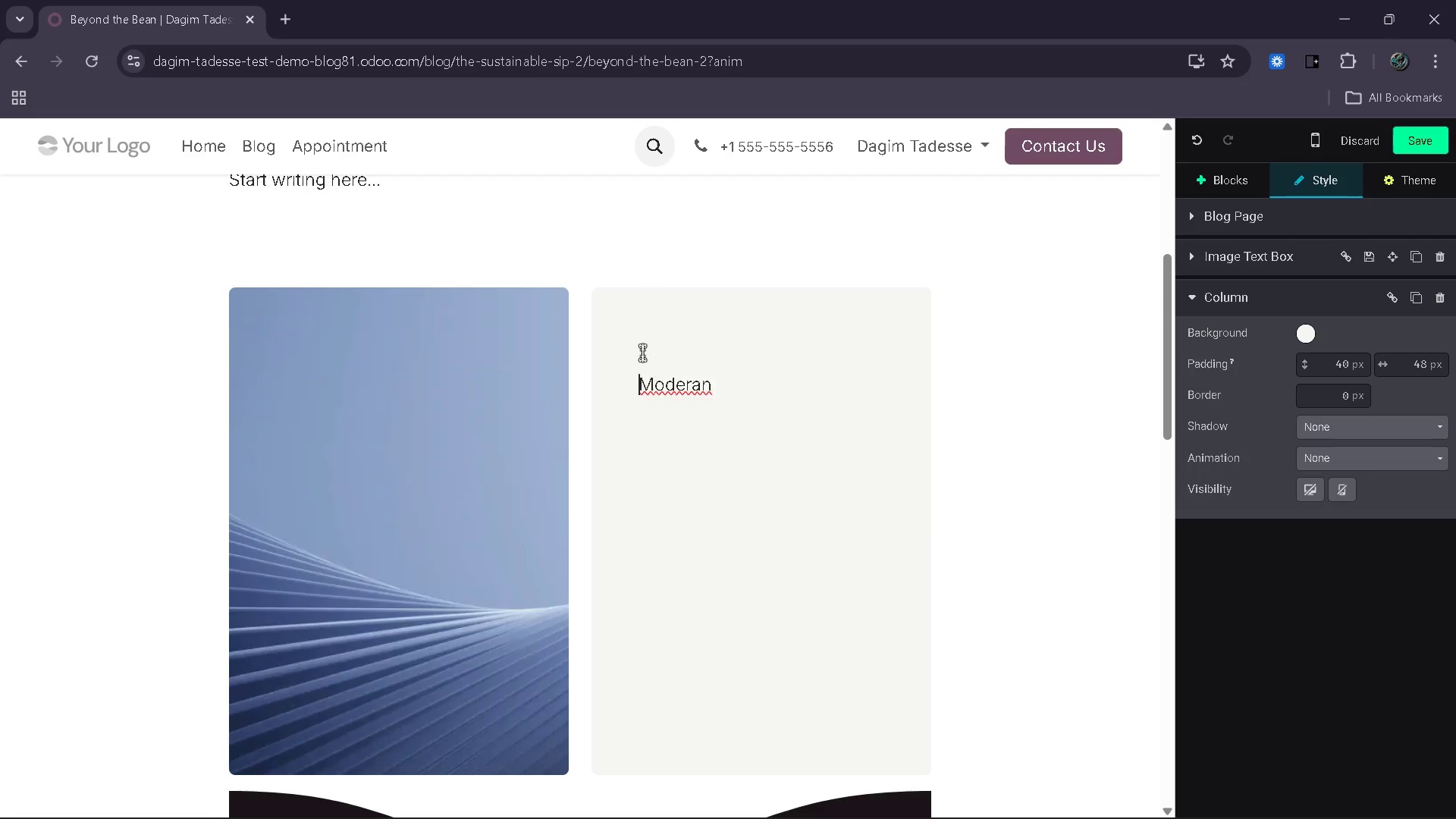 
key(Backspace)
 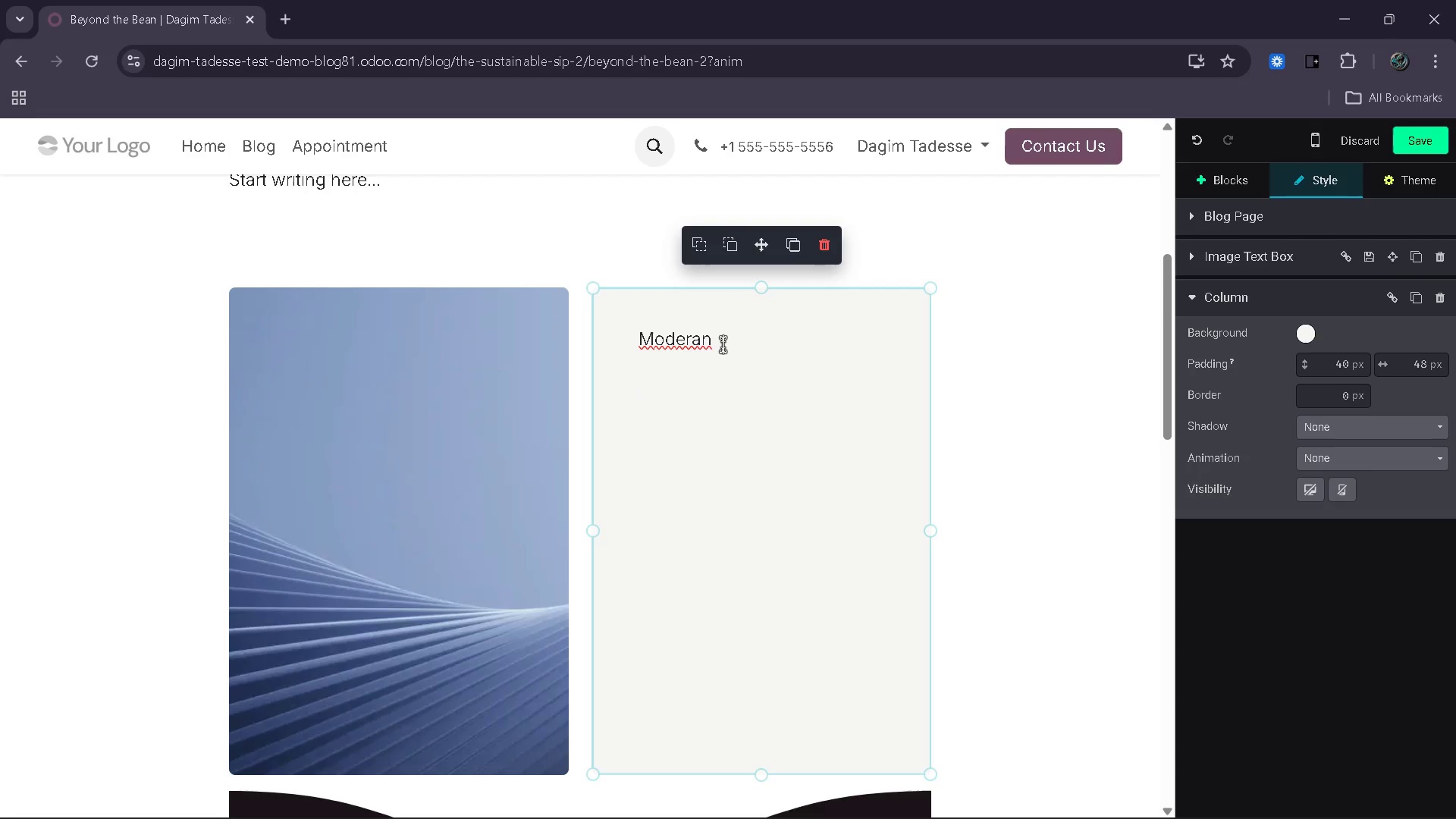 
left_click([732, 344])
 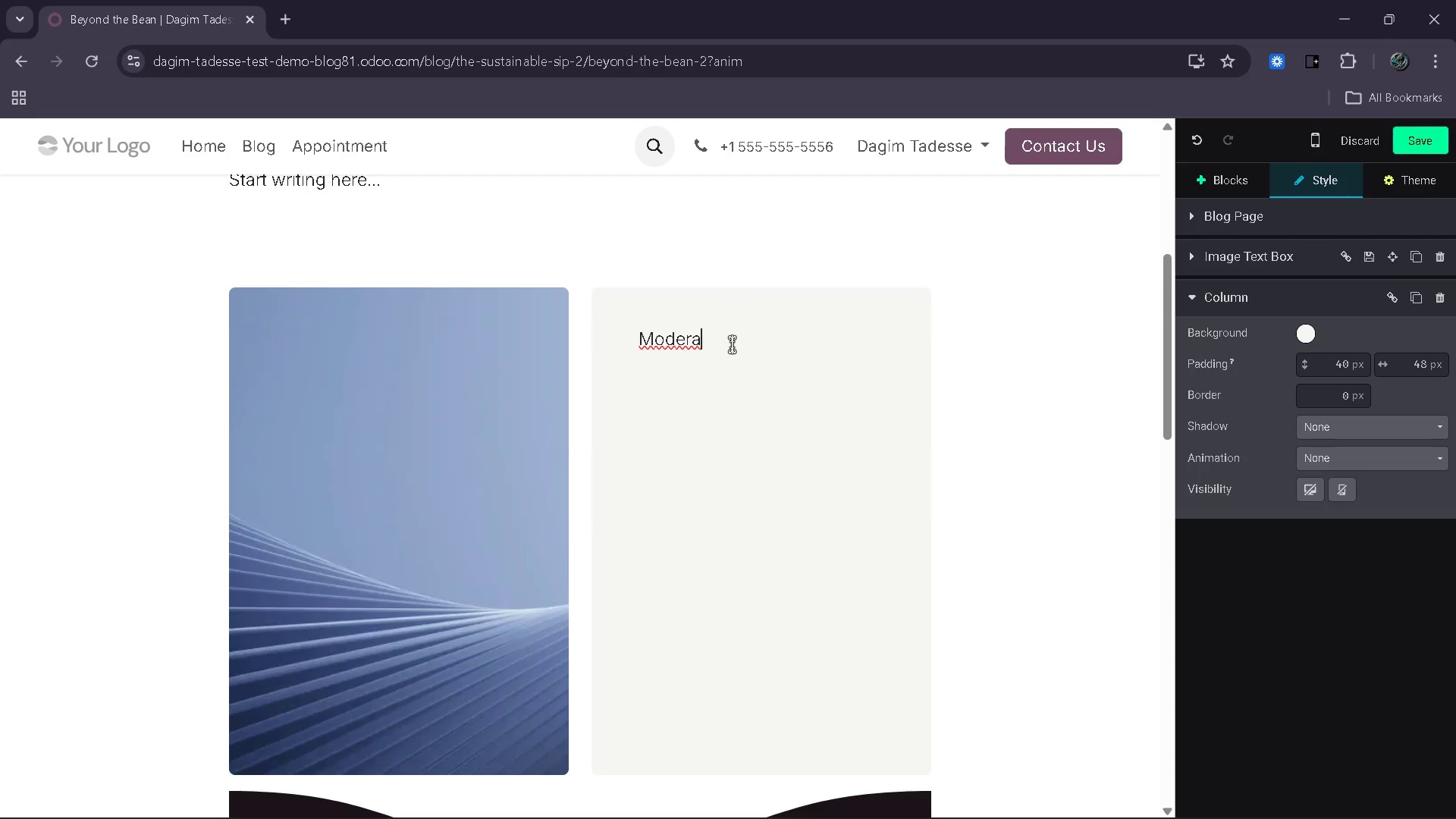 
key(Backspace)
 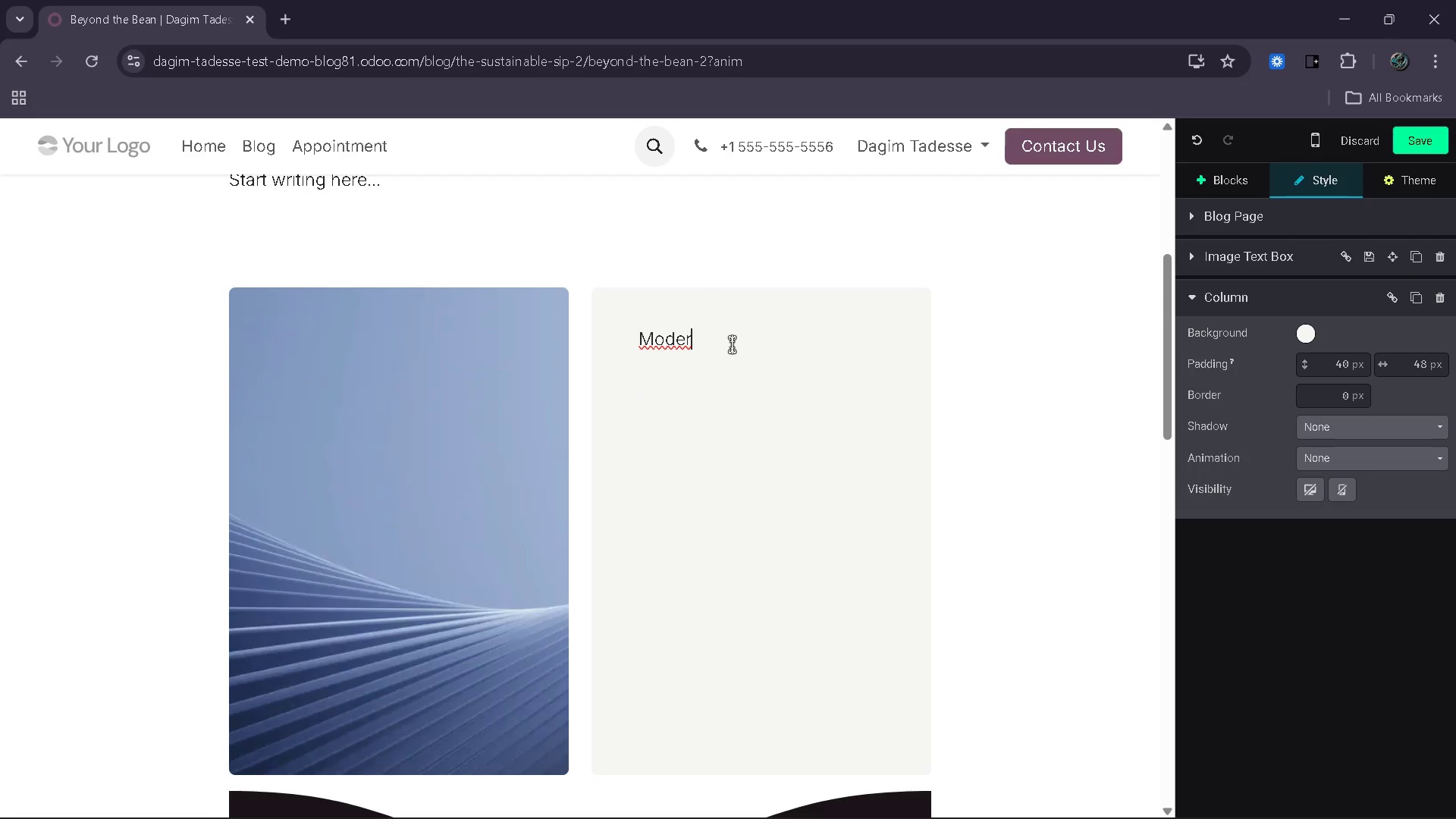 
key(Backspace)
 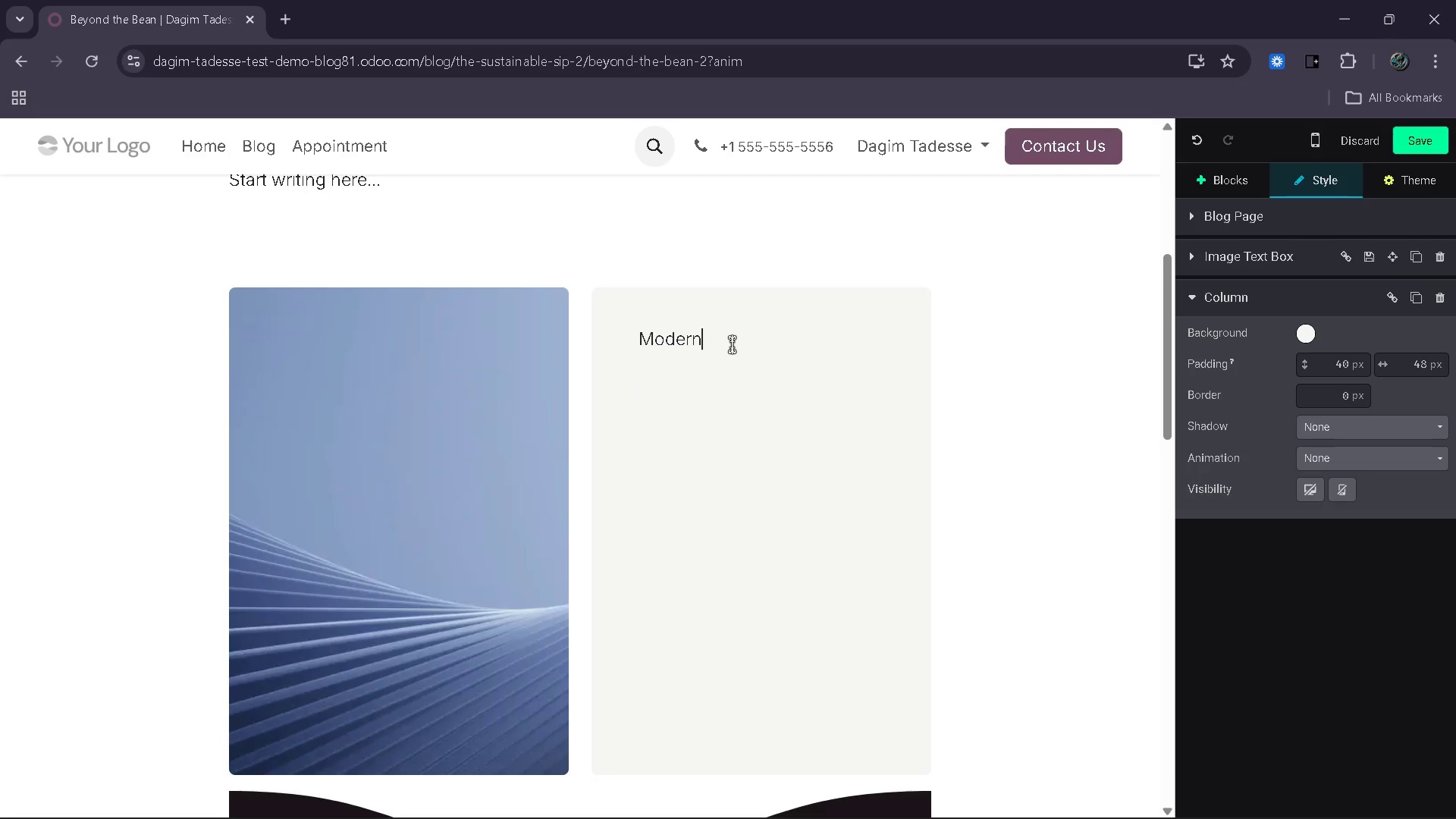 
key(N)
 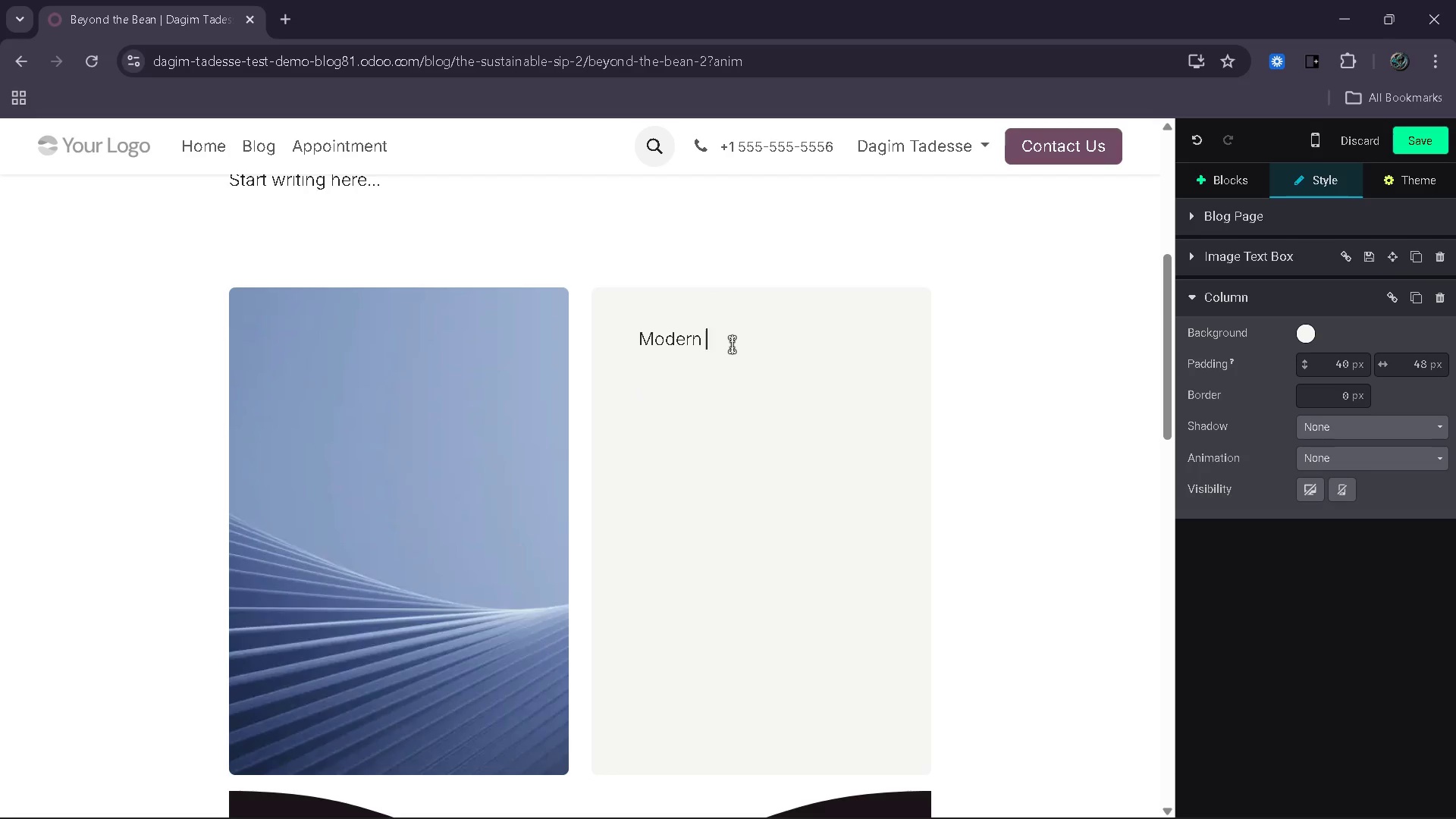 
key(Space)
 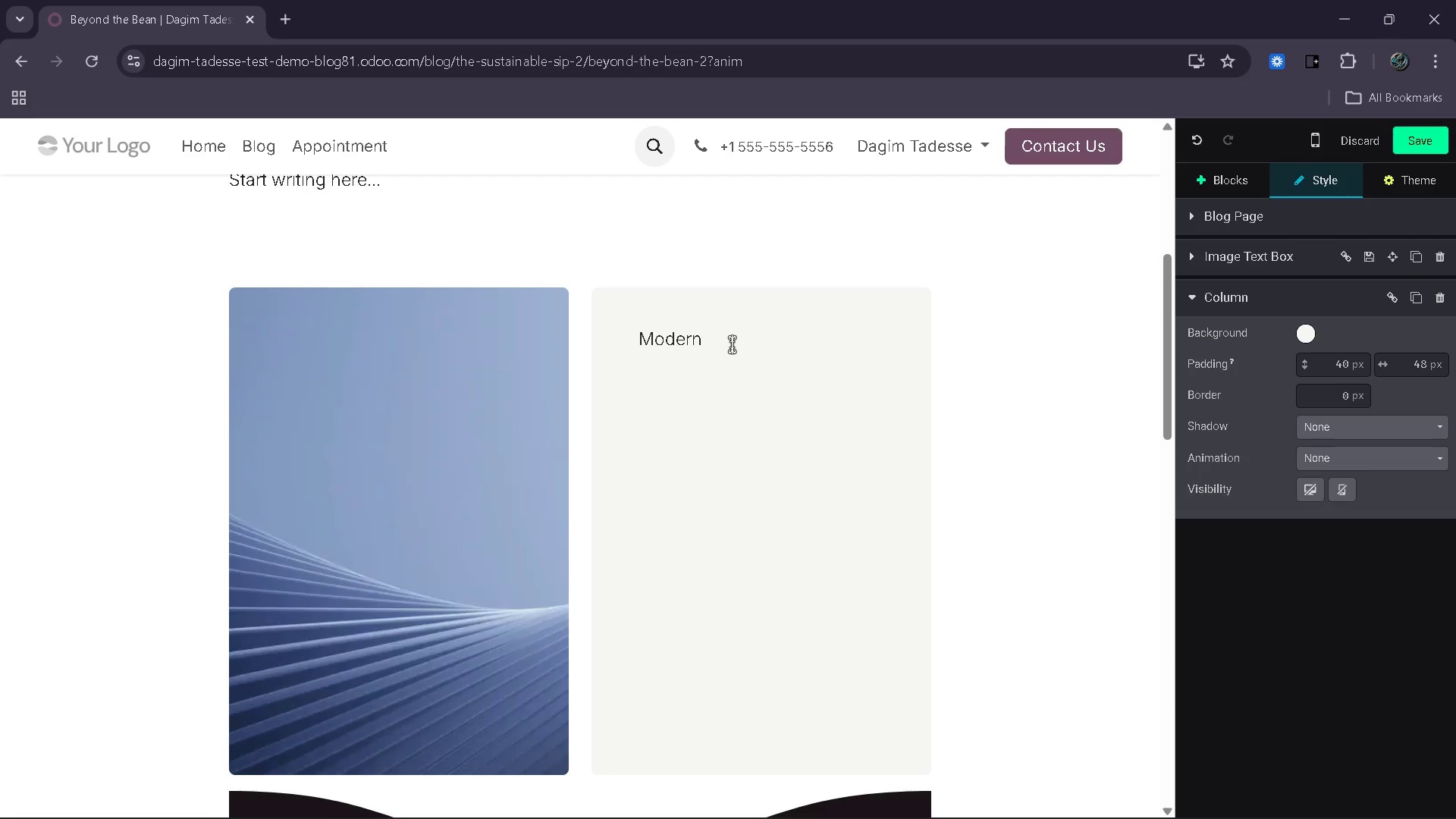 
type(coffee shops are th)
key(Backspace)
key(Backspace)
type(rethink)
 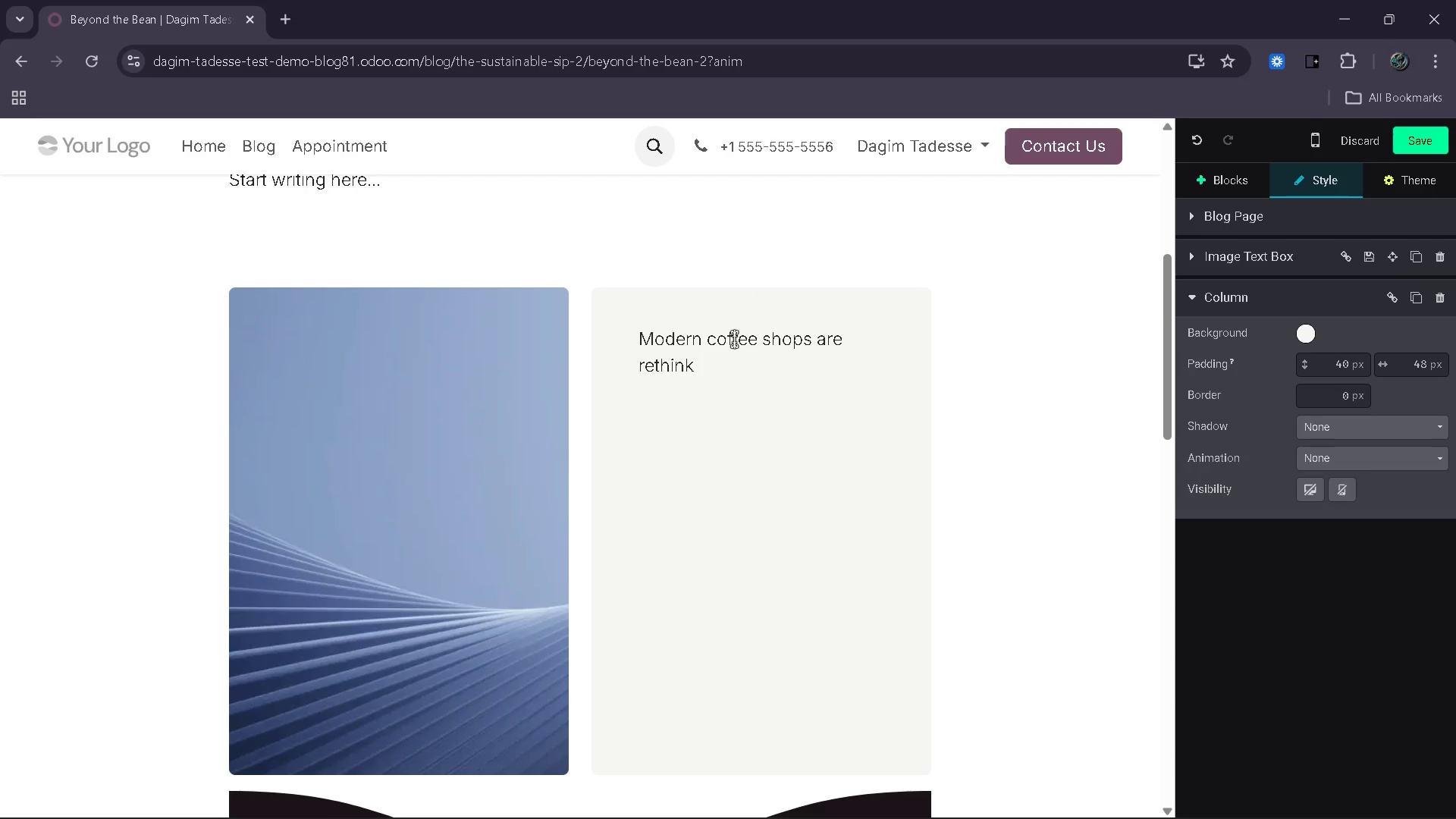 
type(ing ho )
key(Backspace)
type(w they handle)
 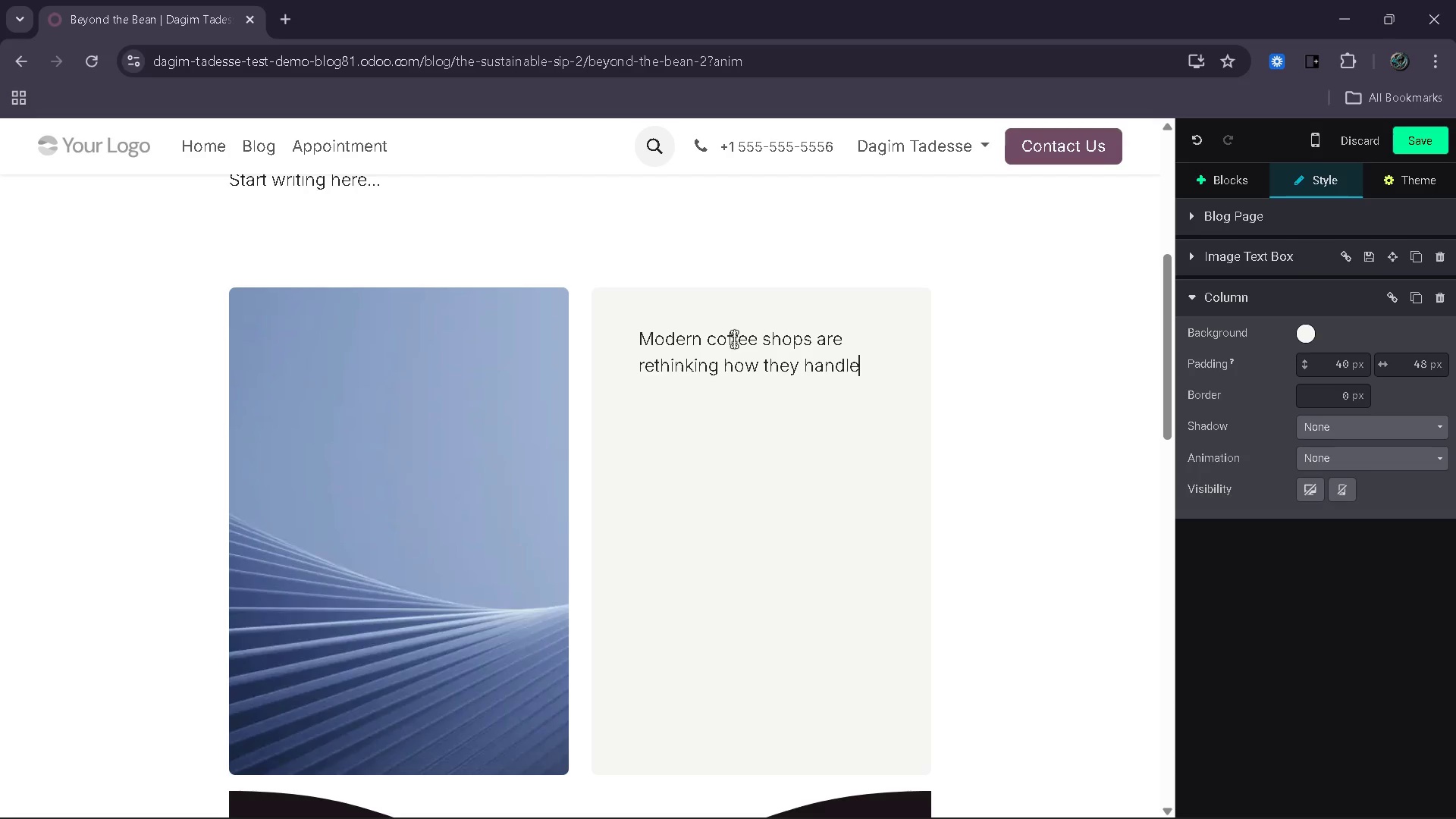 
wait(5.75)
 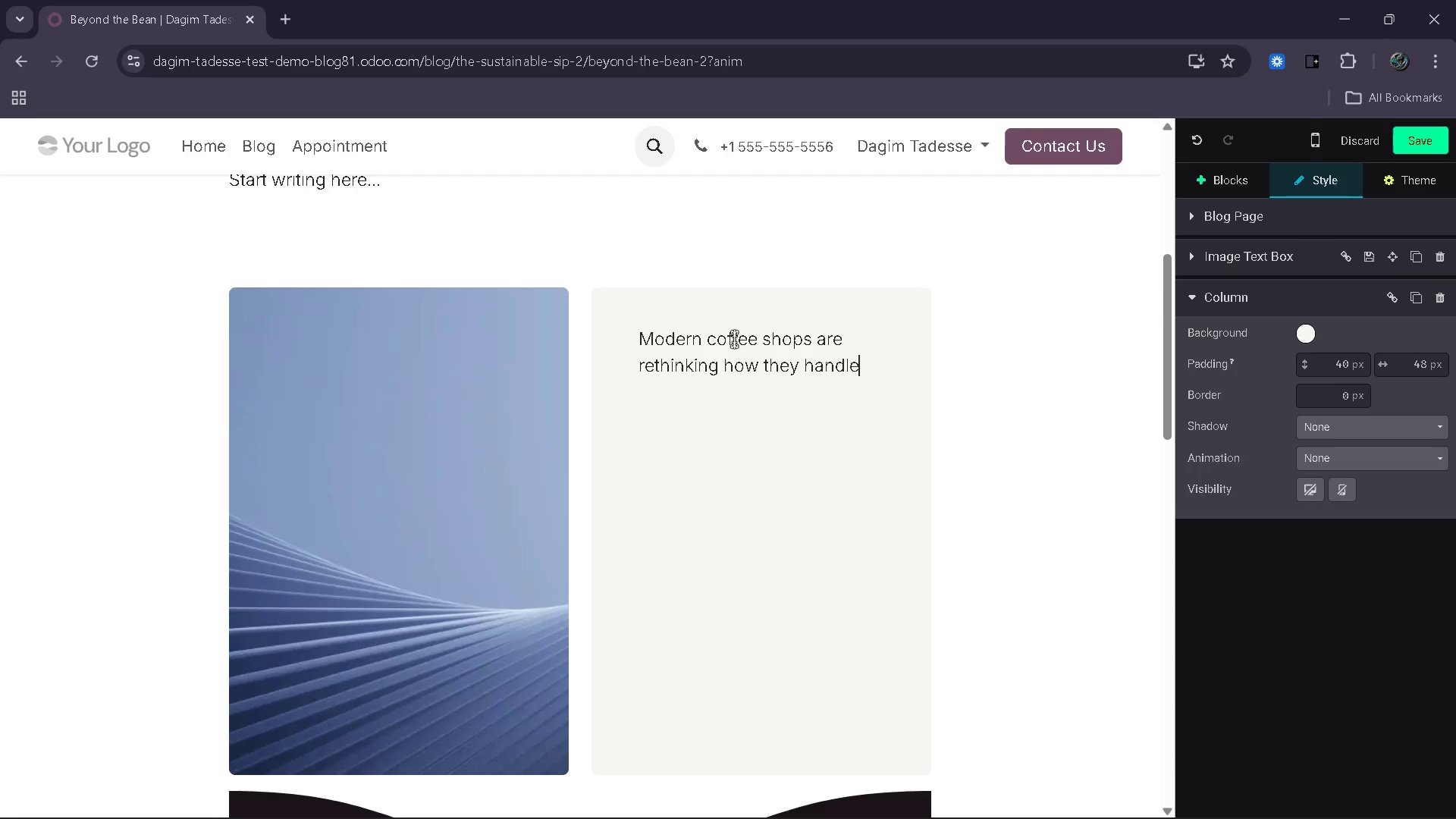 
type( waste. From compostable cups to reusable systems, sustainability is becoming a core part of cafe operations.)
 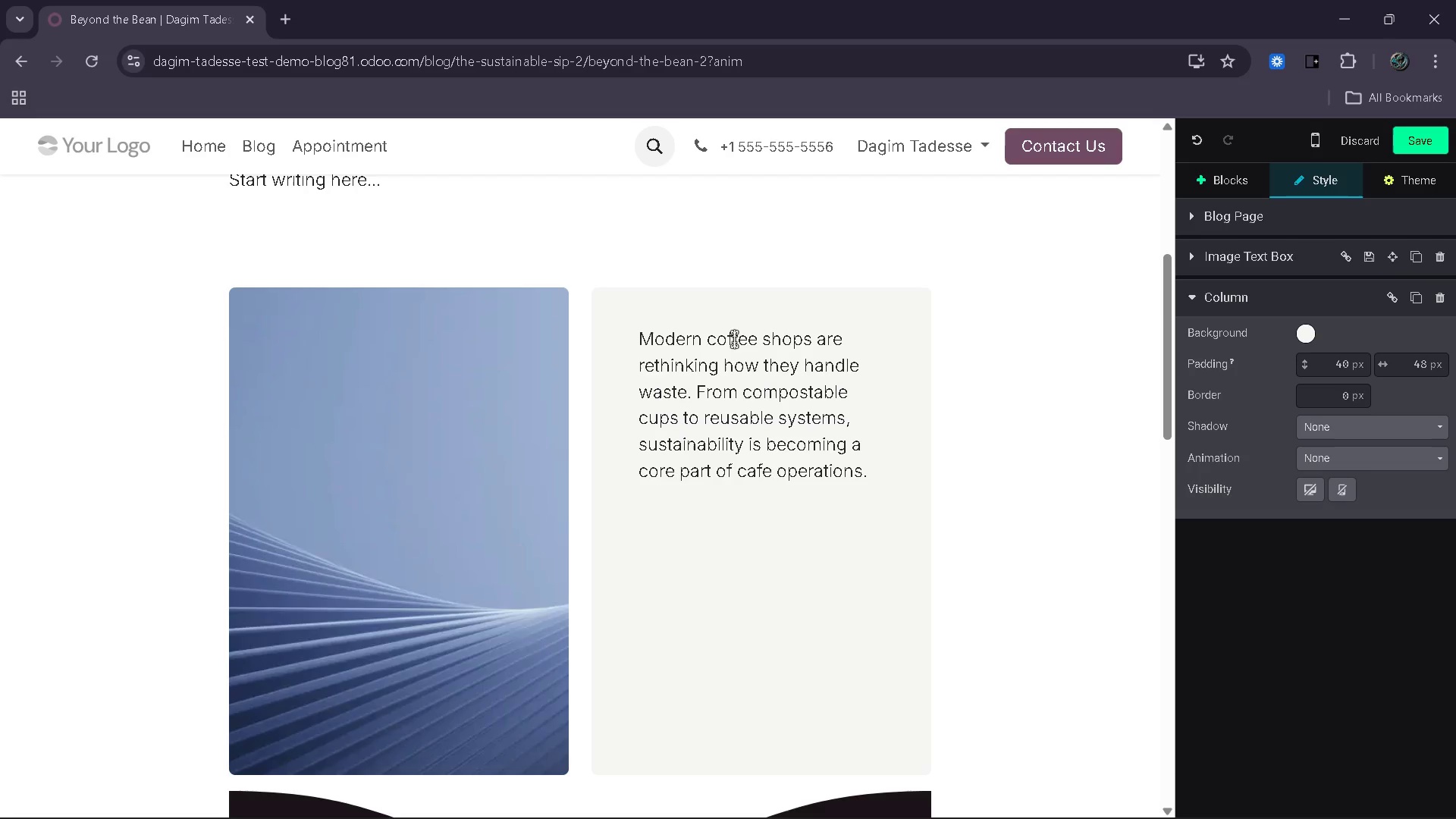 
key(Enter)
 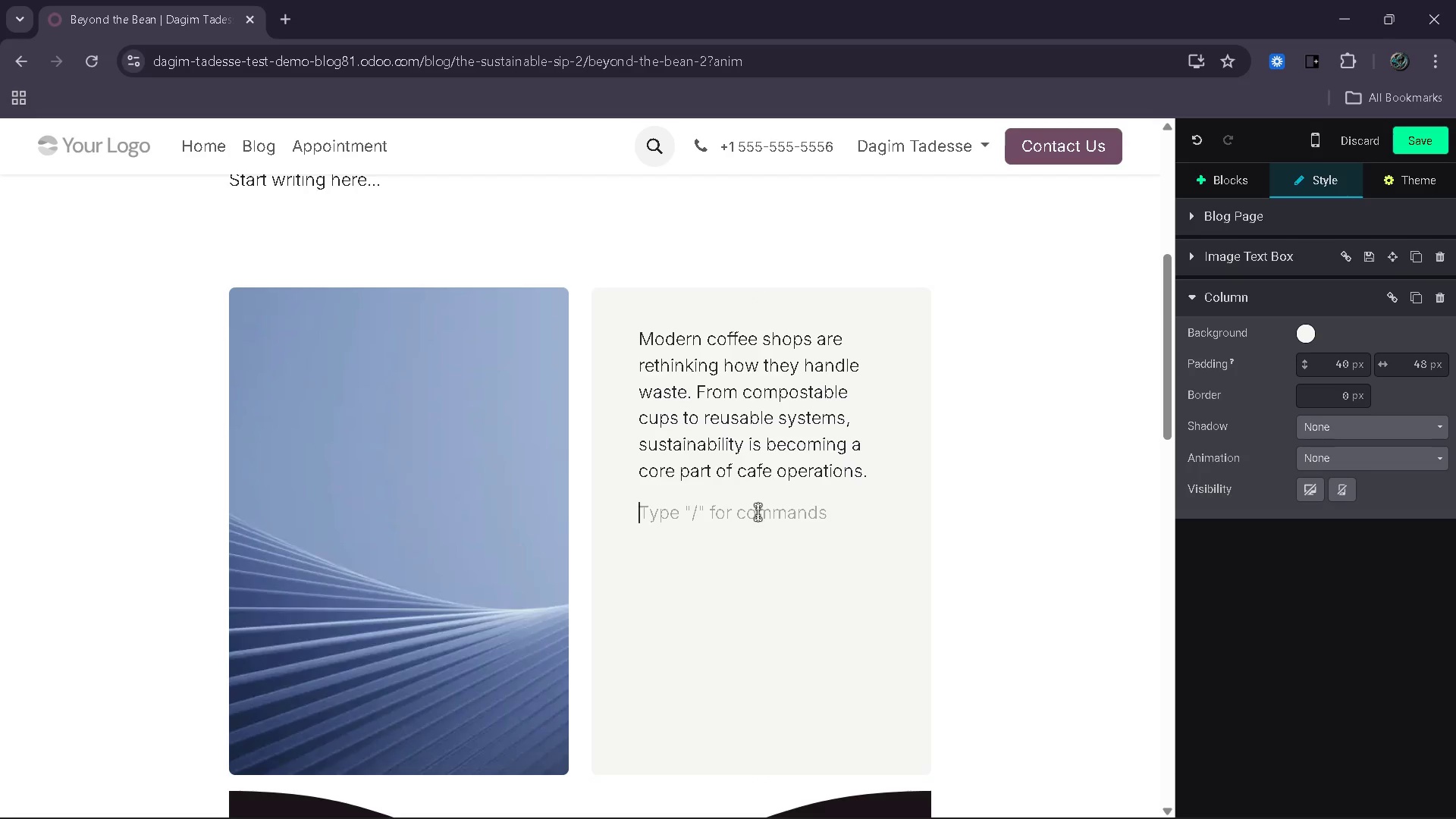 
type(There)
key(Backspace)
key(Backspace)
type(se changes not only )
 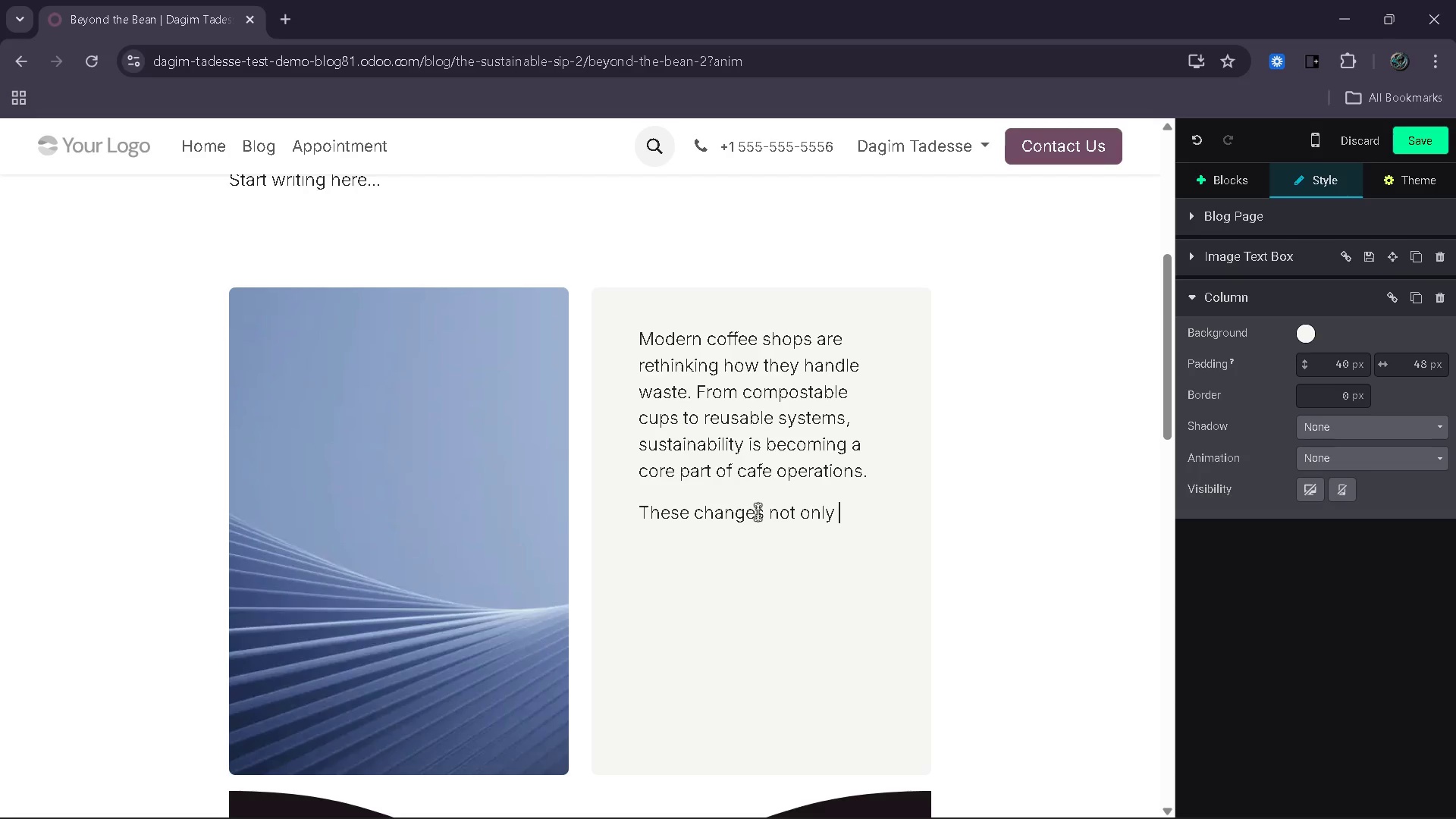 
type(reduce)
 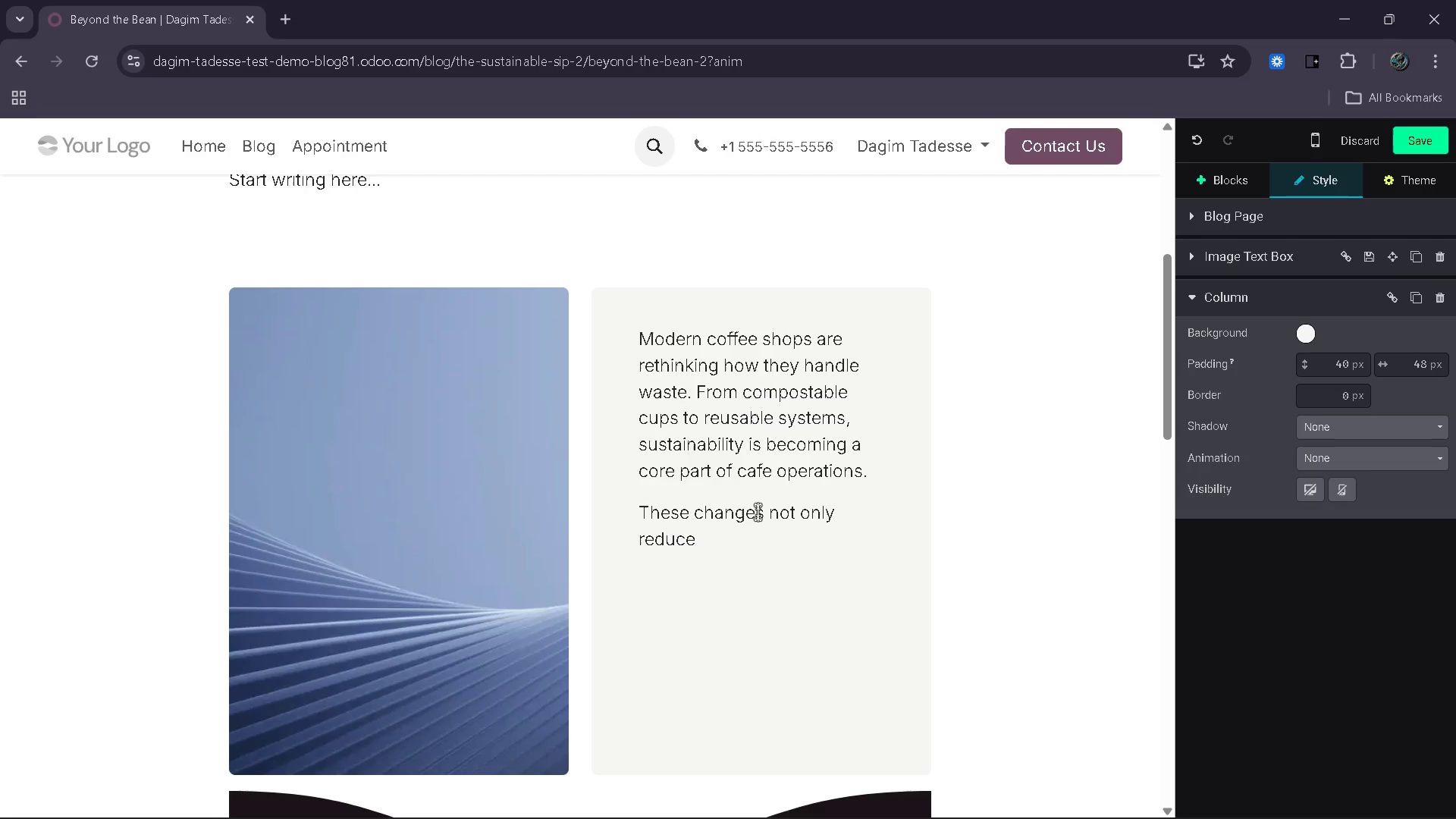 
type( environmental impact but also attracta)
key(Backspace)
key(Backspace)
type(t )
 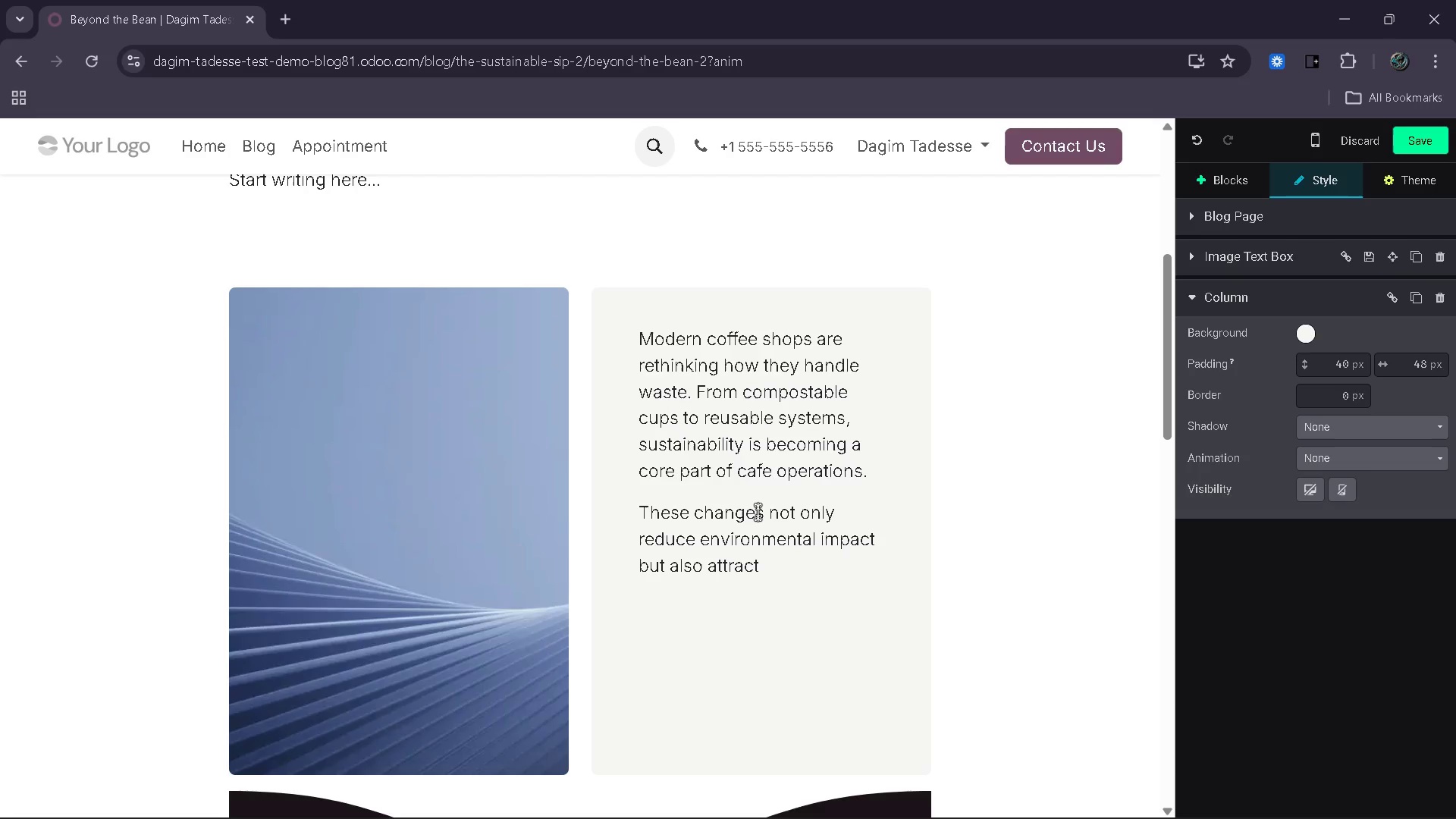 
type(customers who vla)
key(Backspace)
key(Backspace)
type(alue respom)
key(Backspace)
type(nsible and eco-fre)
key(Backspace)
type(iendly p)
key(Backspace)
type(practices.)
 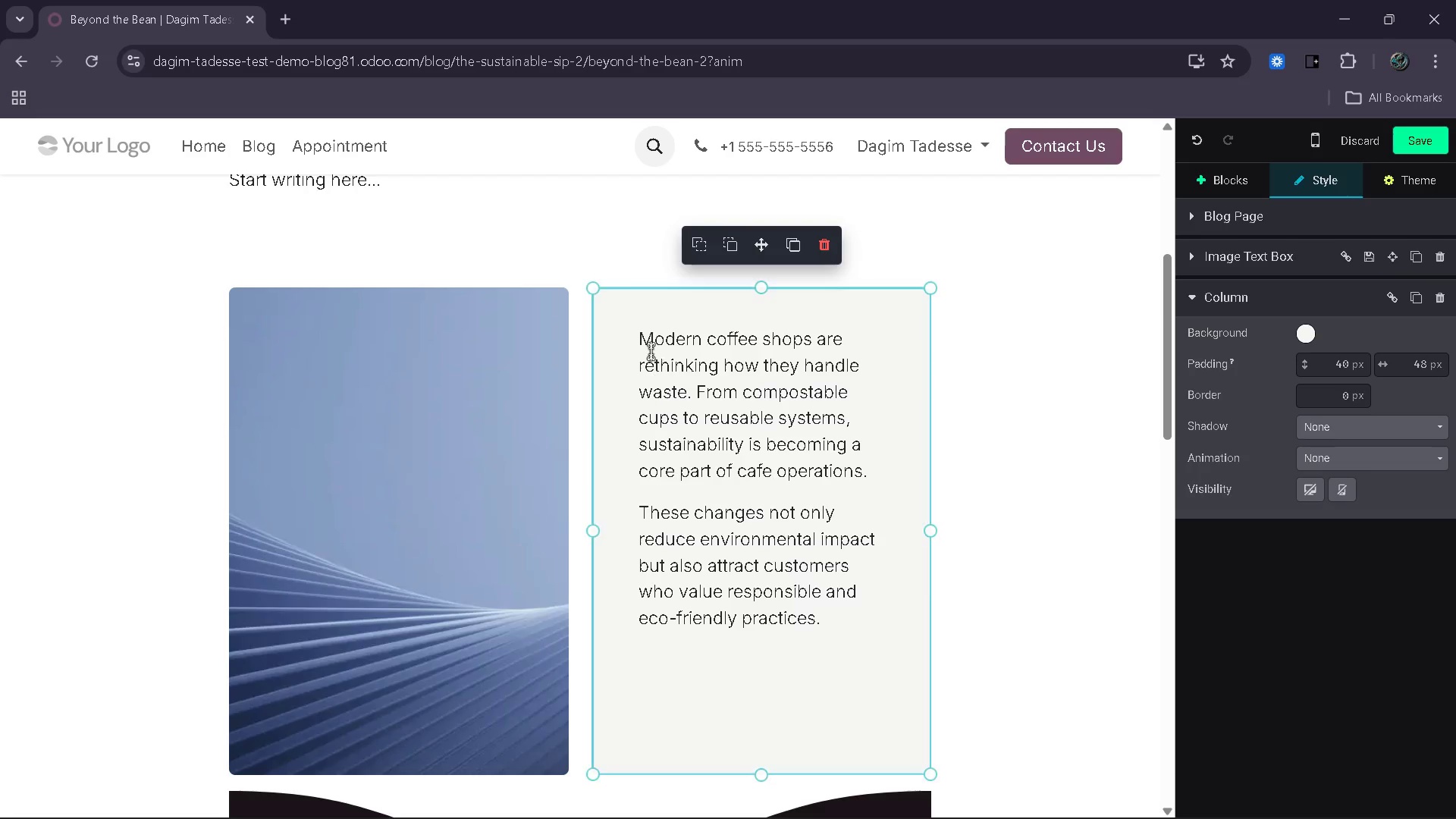 
left_click([635, 344])
 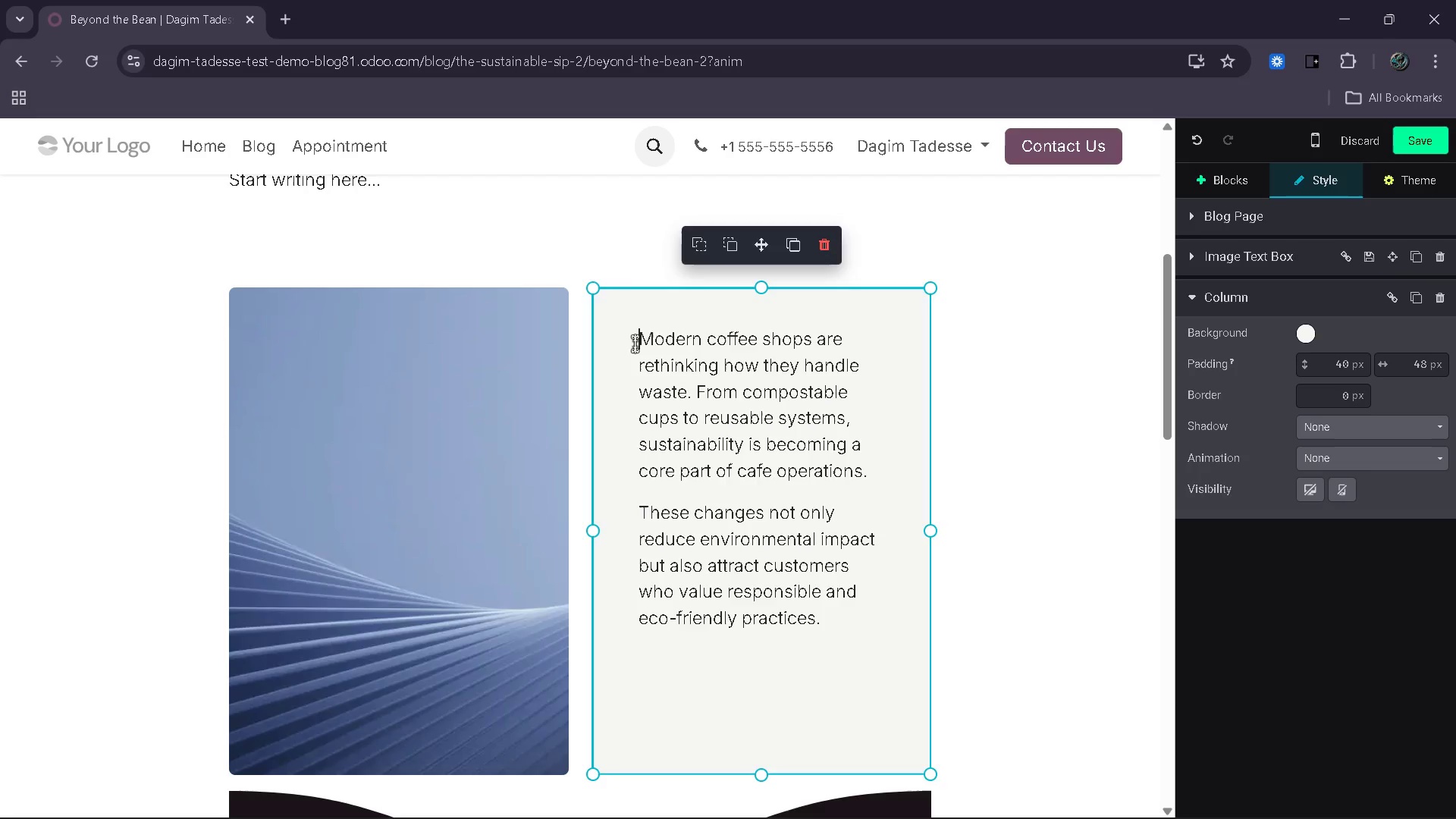 
key(Enter)
 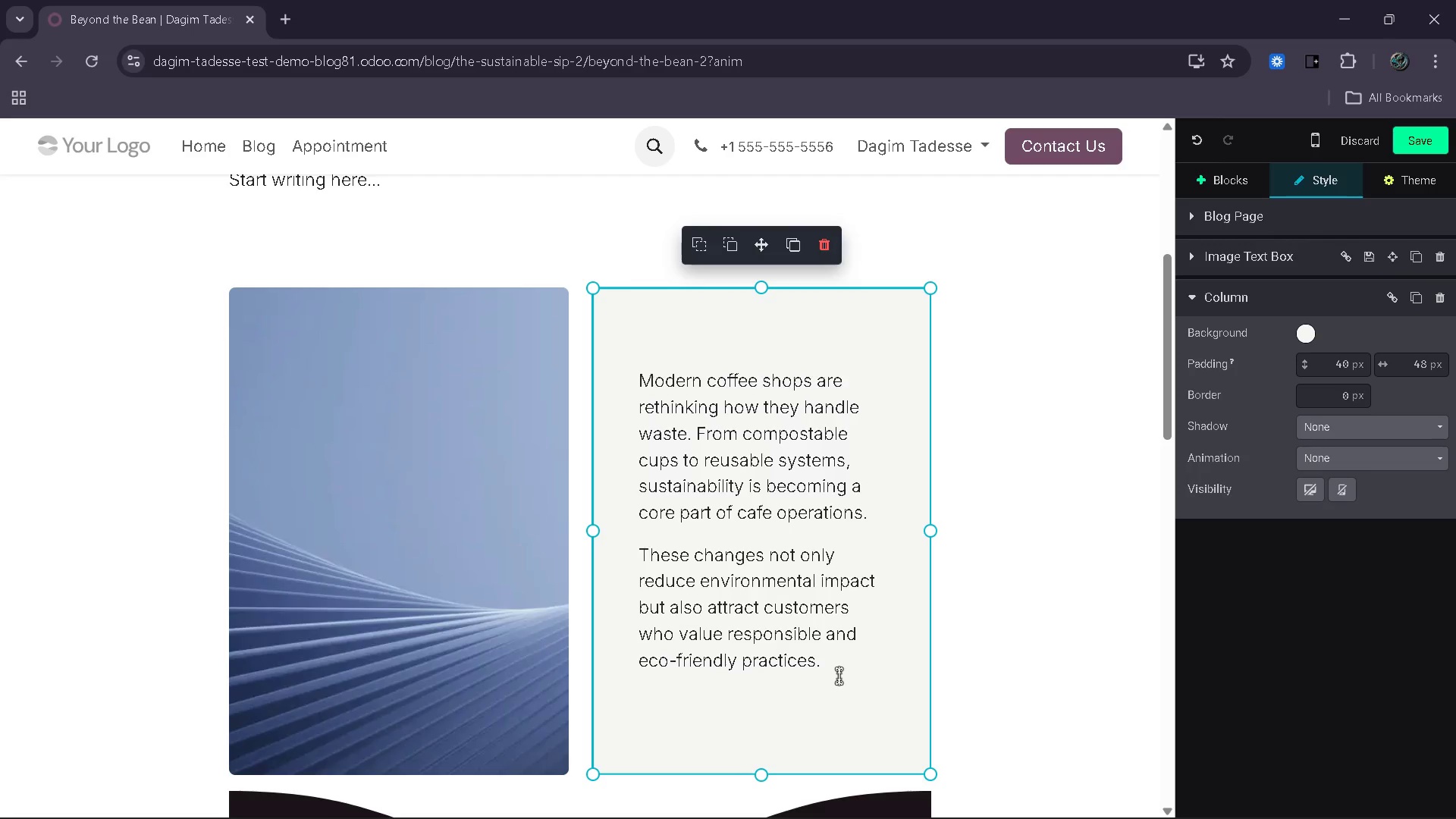 
left_click_drag(start_coordinate=[844, 670], to_coordinate=[639, 389])
 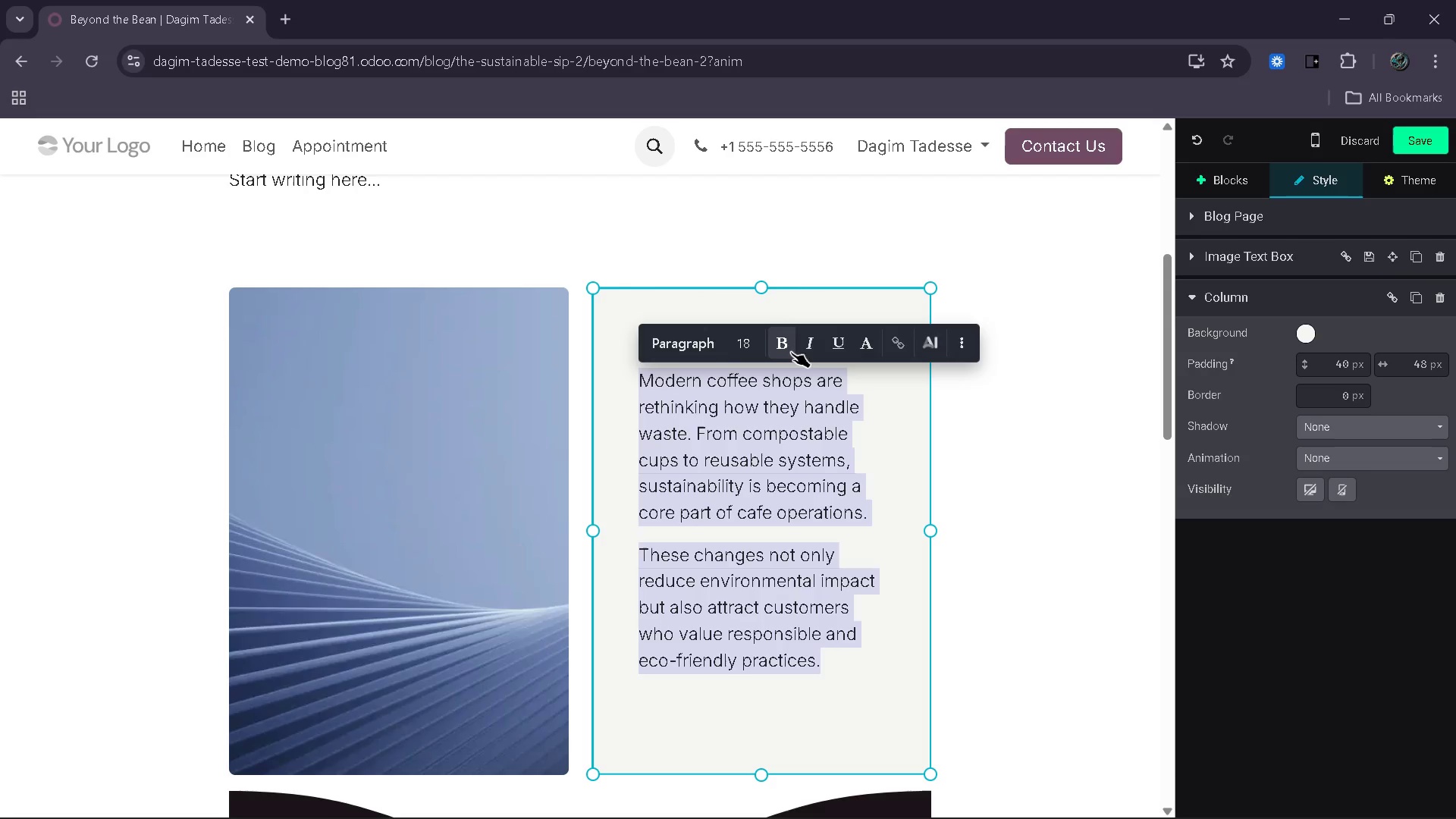 
left_click([781, 347])
 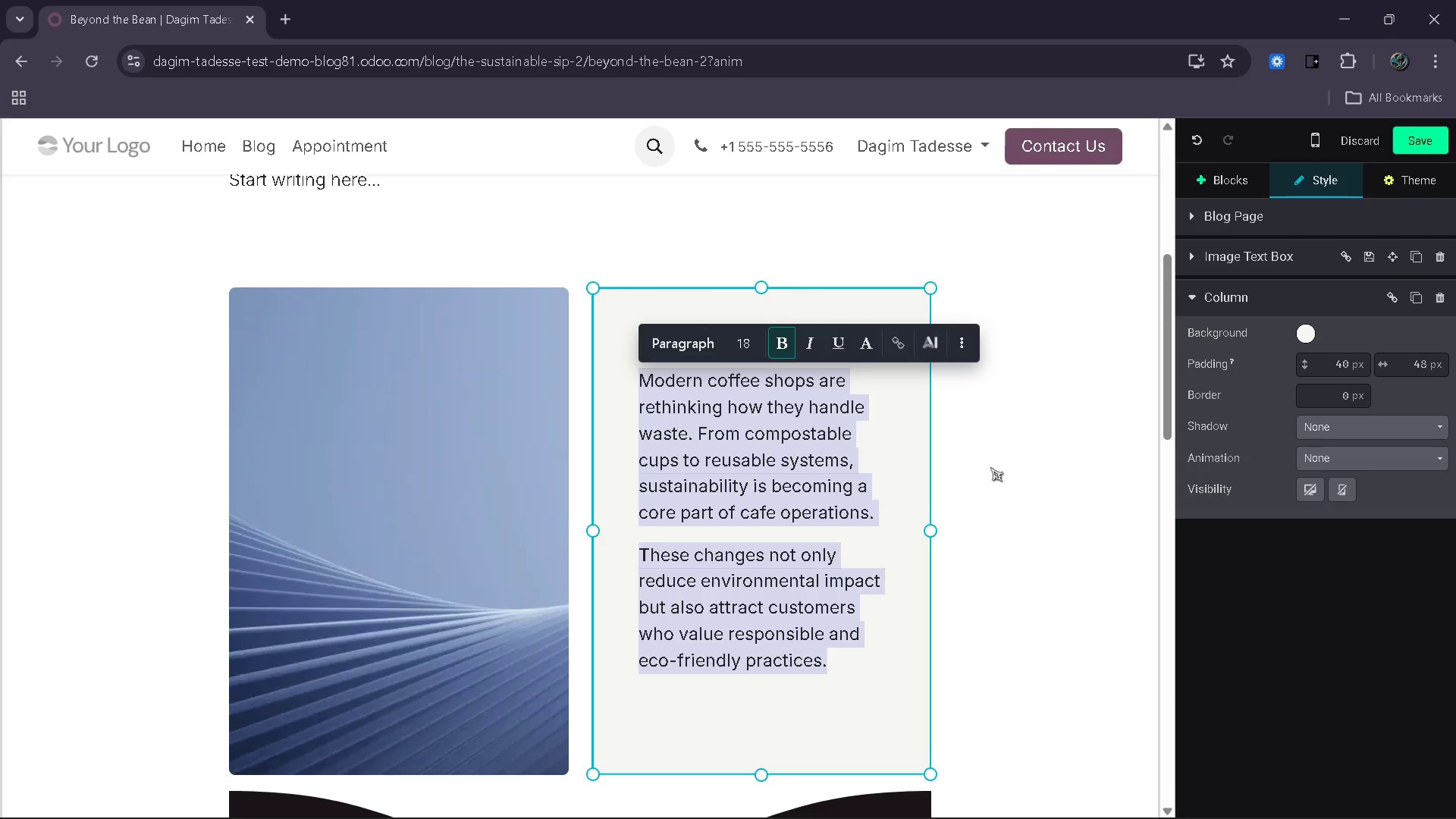 
left_click([990, 467])
 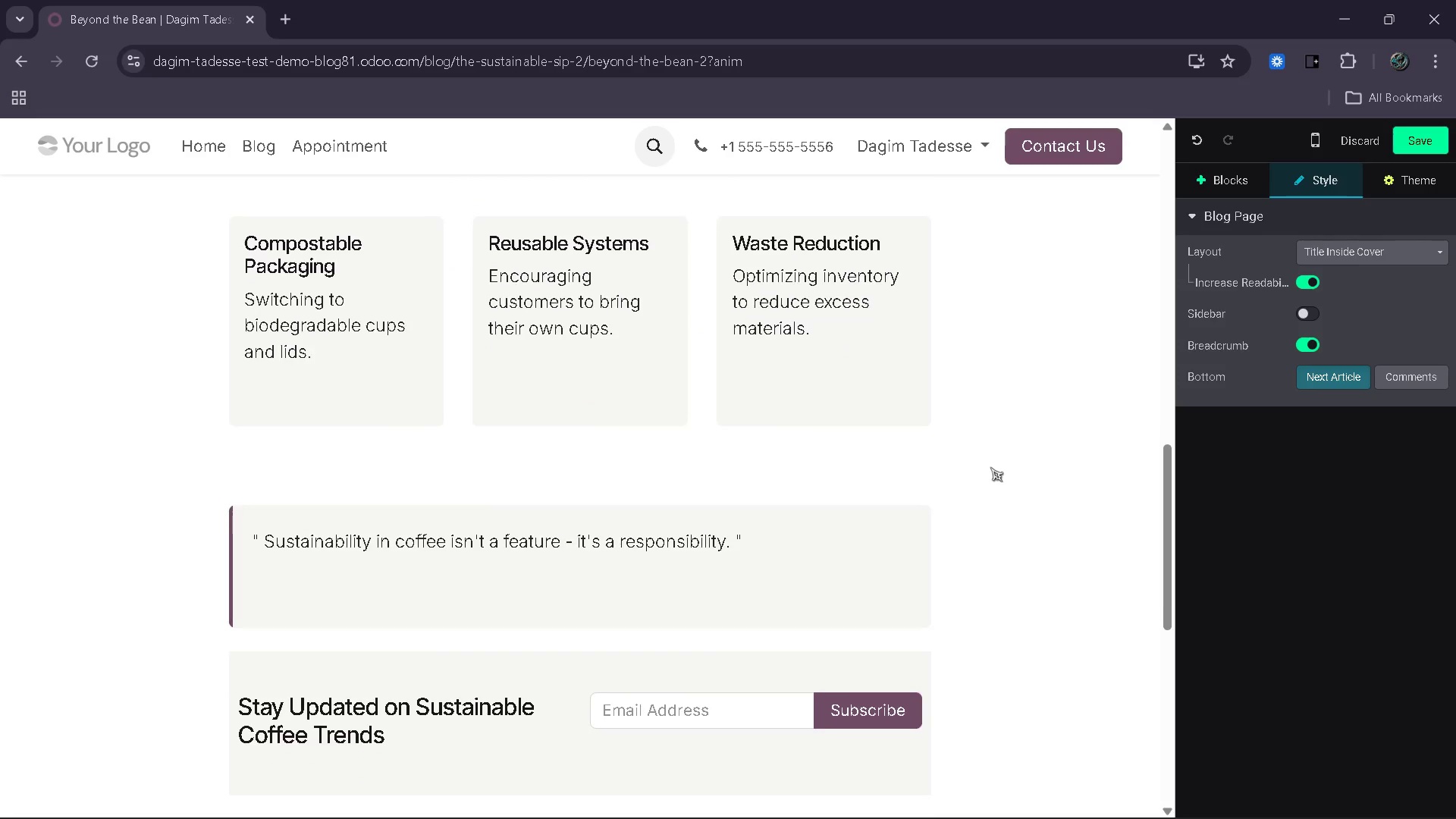 
wait(12.56)
 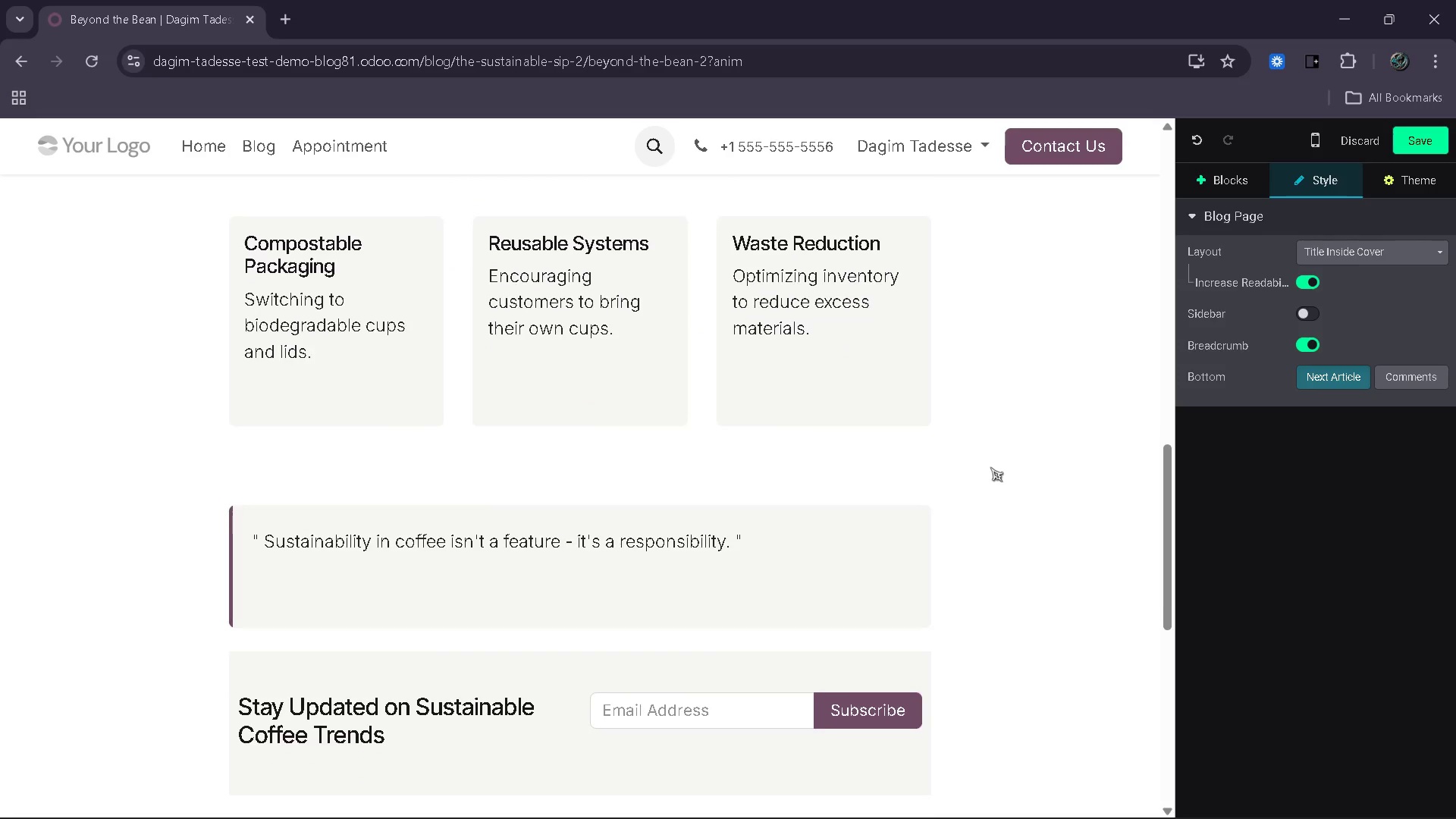 
left_click([1222, 190])
 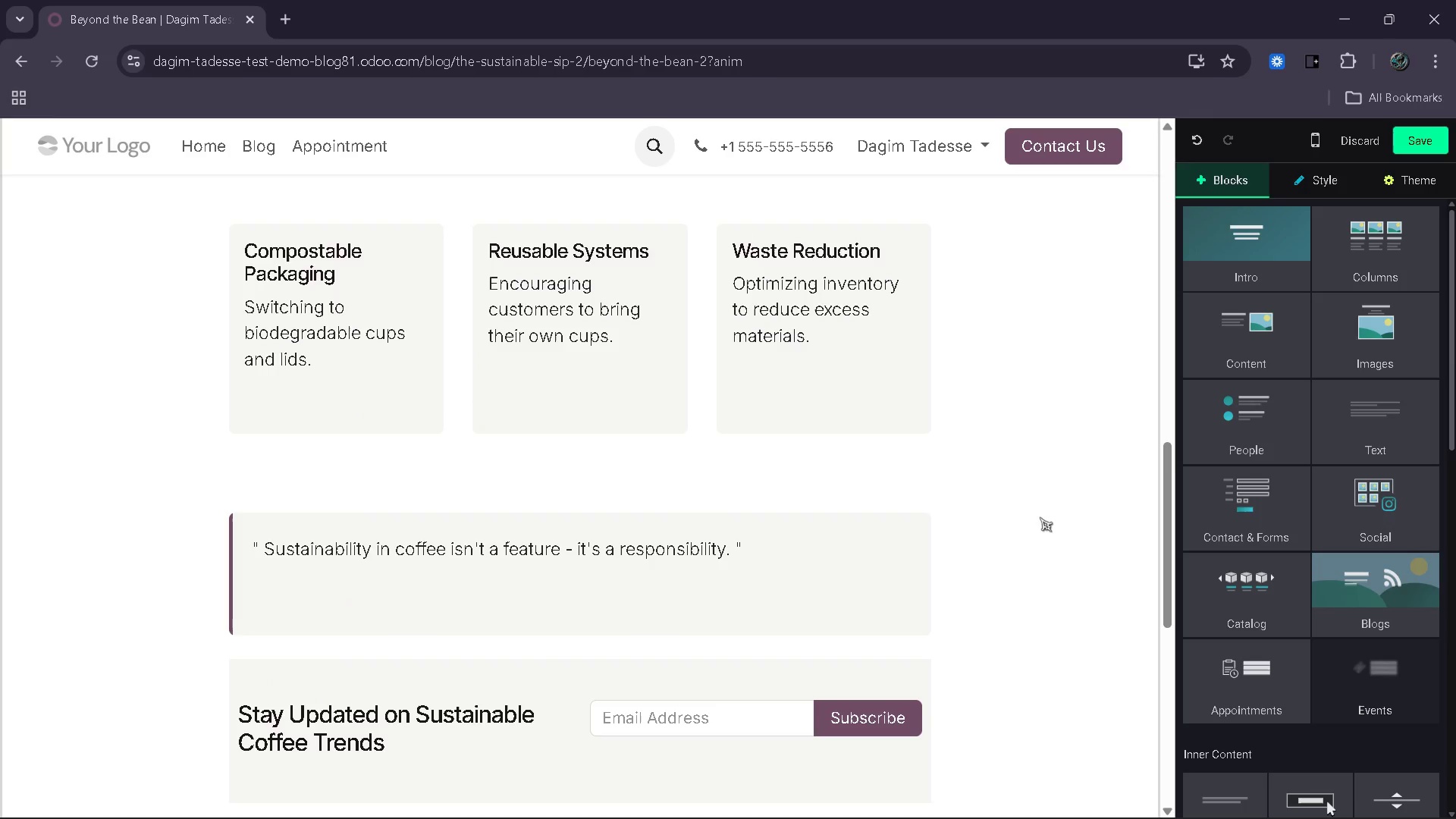 
left_click_drag(start_coordinate=[1356, 431], to_coordinate=[822, 643])
 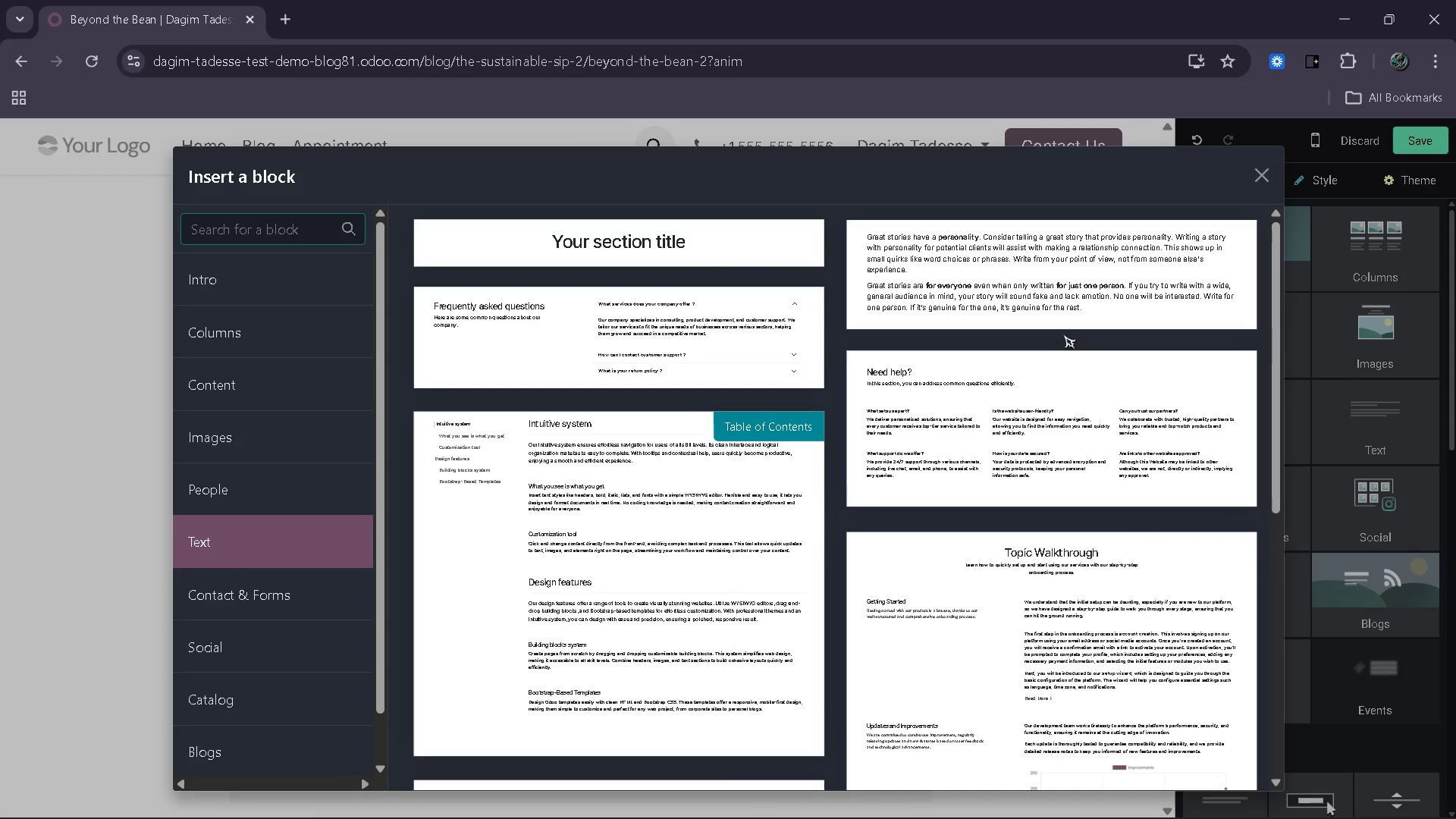 
left_click([1112, 245])
 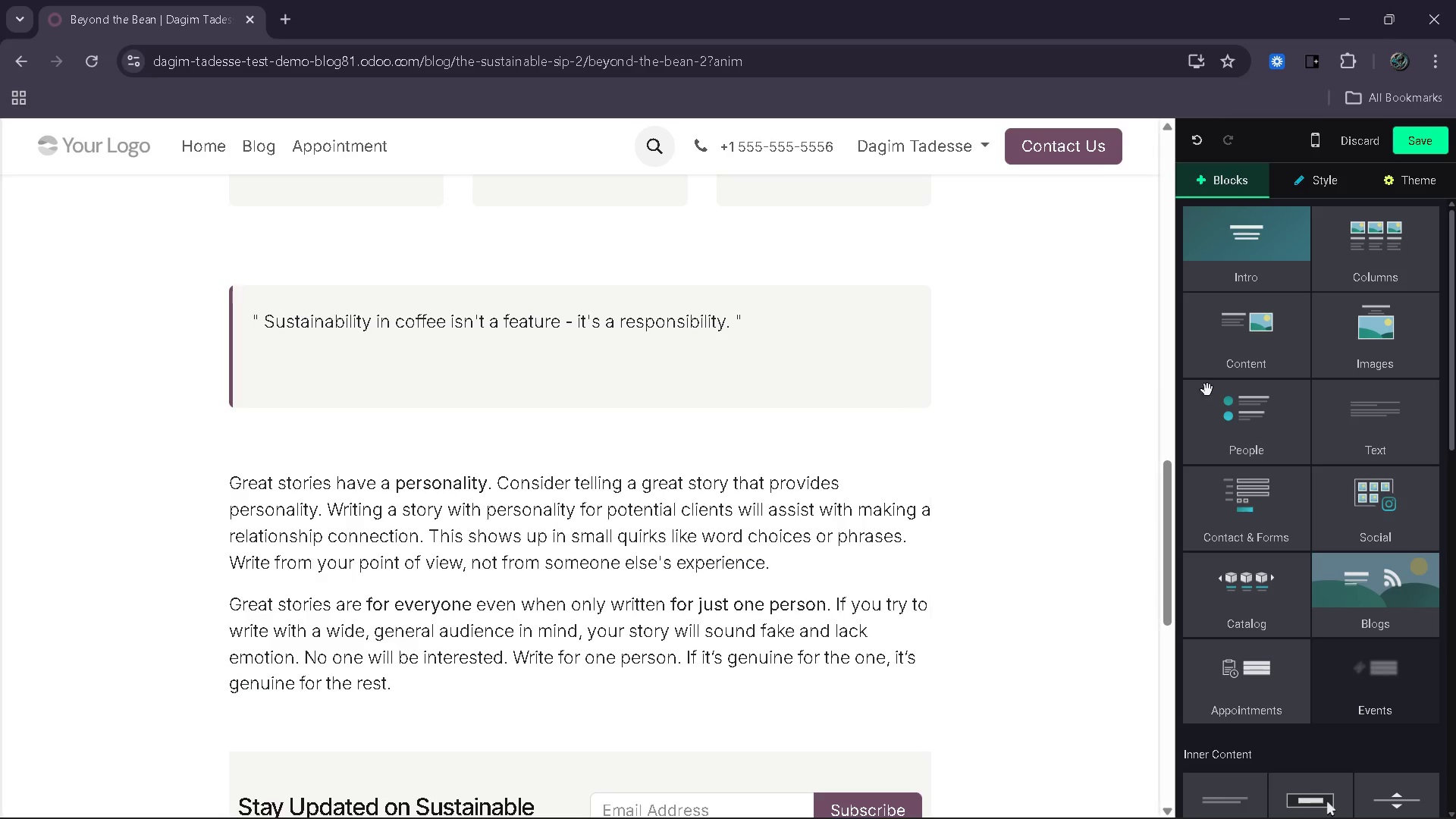 
wait(6.22)
 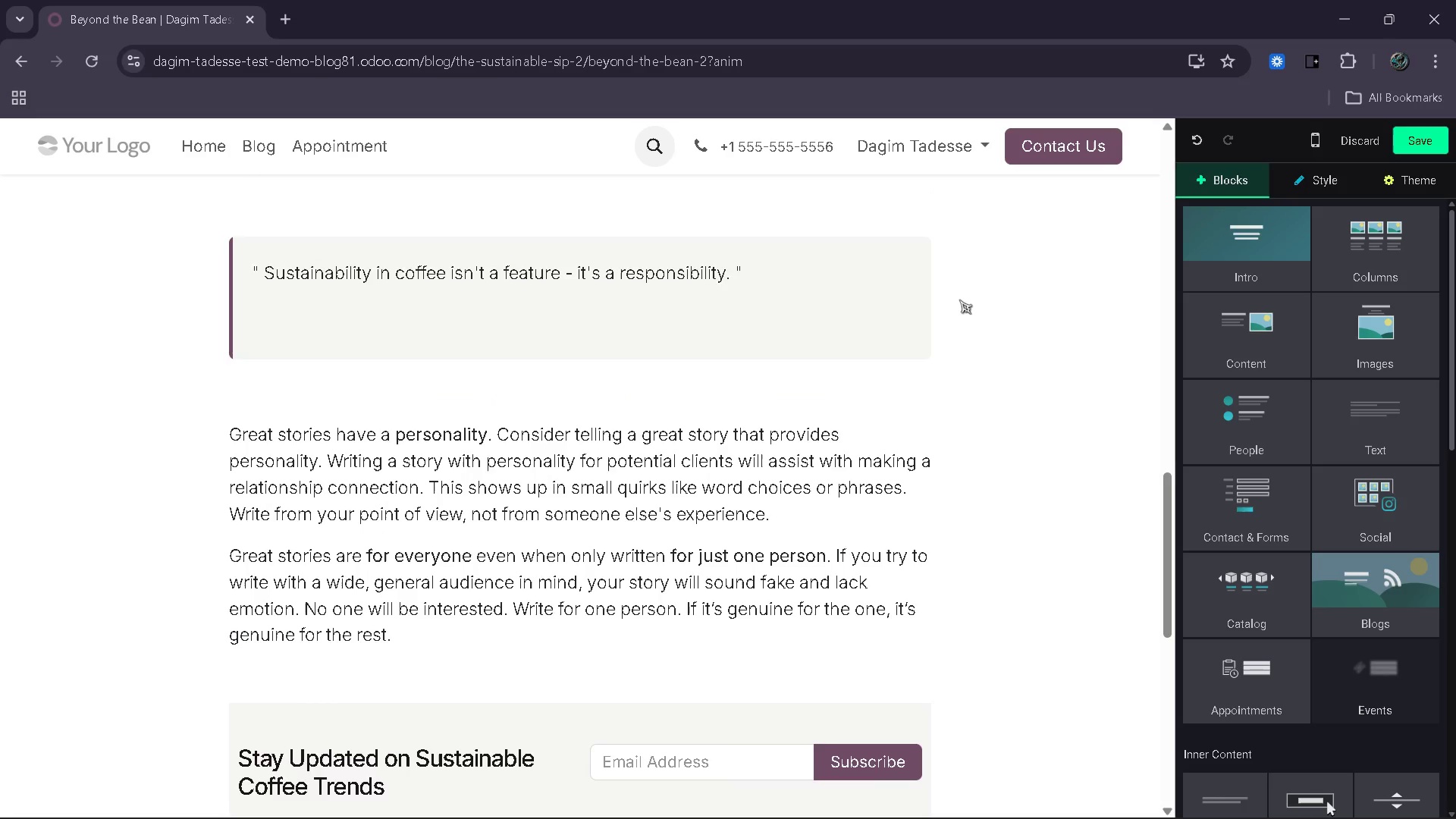 
left_click_drag(start_coordinate=[1407, 538], to_coordinate=[747, 544])
 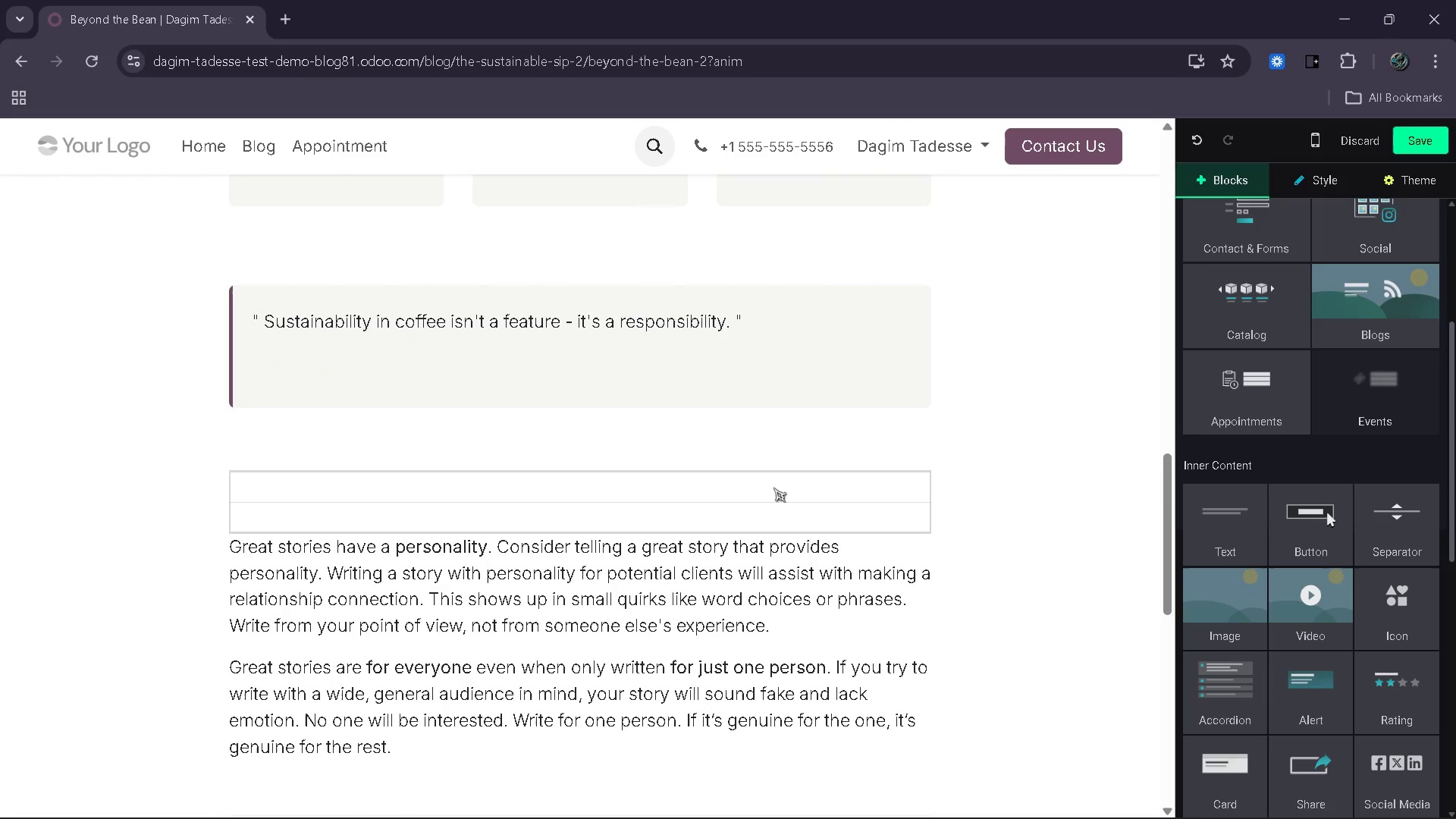 
left_click([774, 488])
 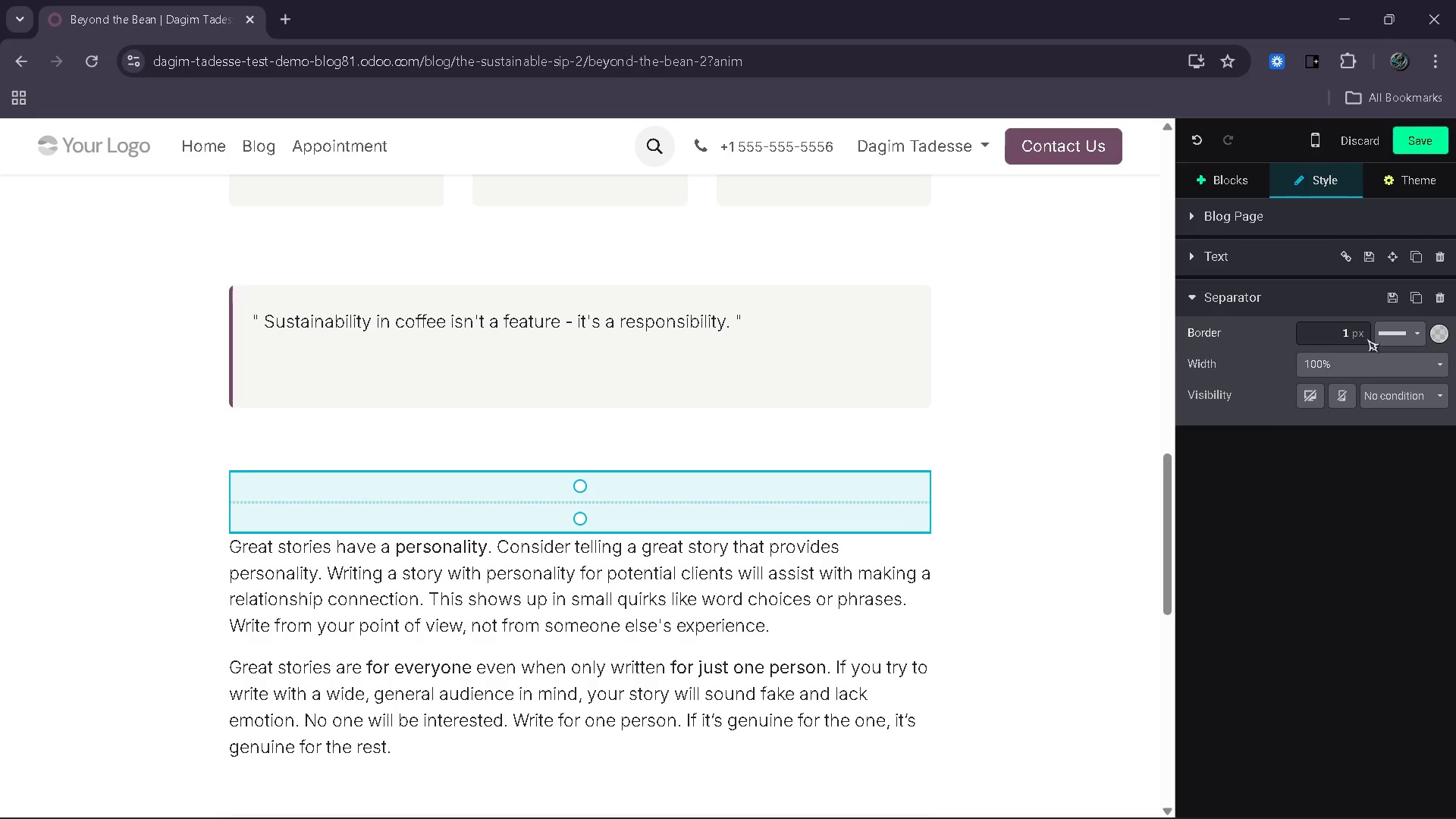 
left_click([1348, 336])
 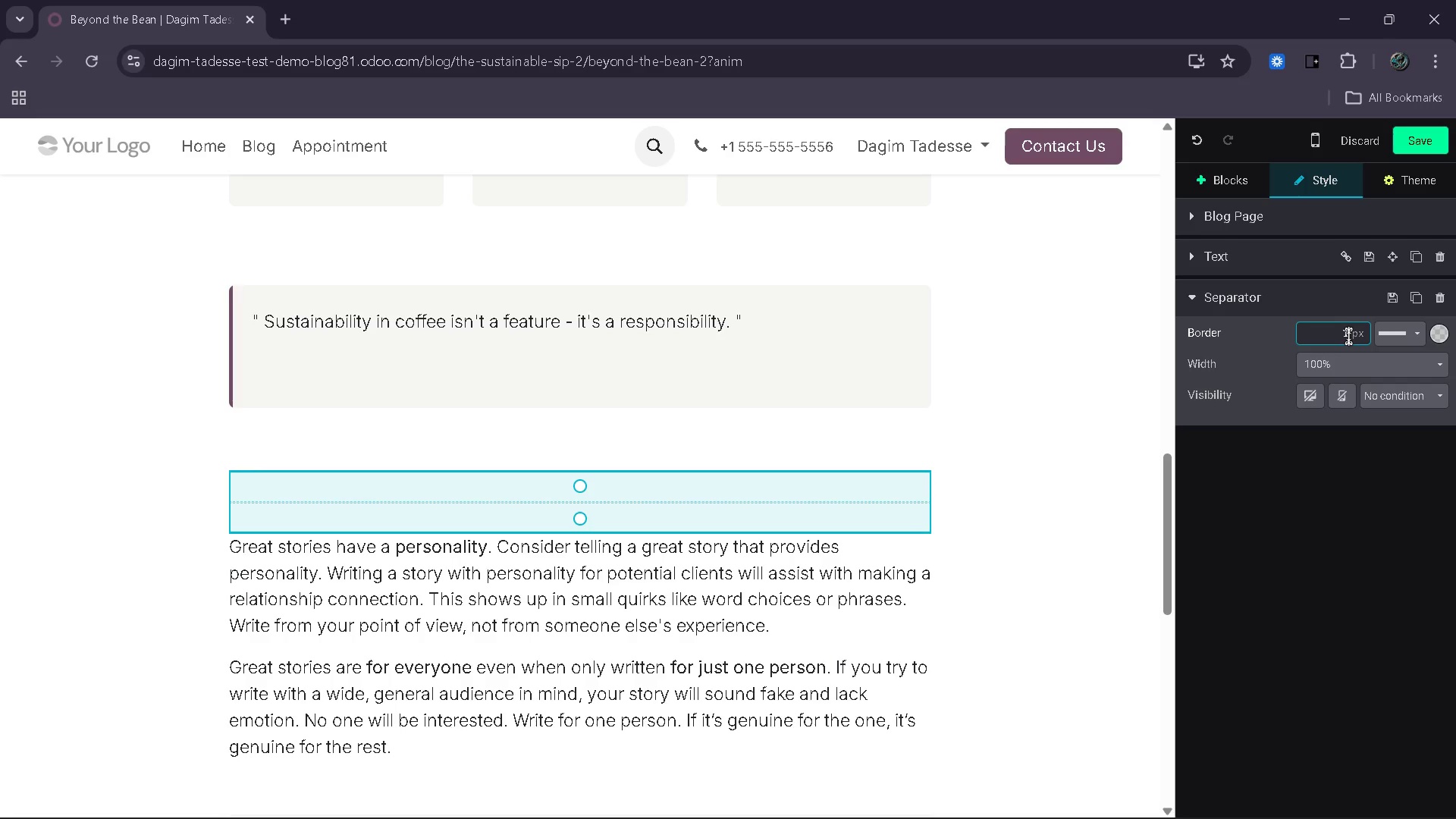 
key(Backspace)
 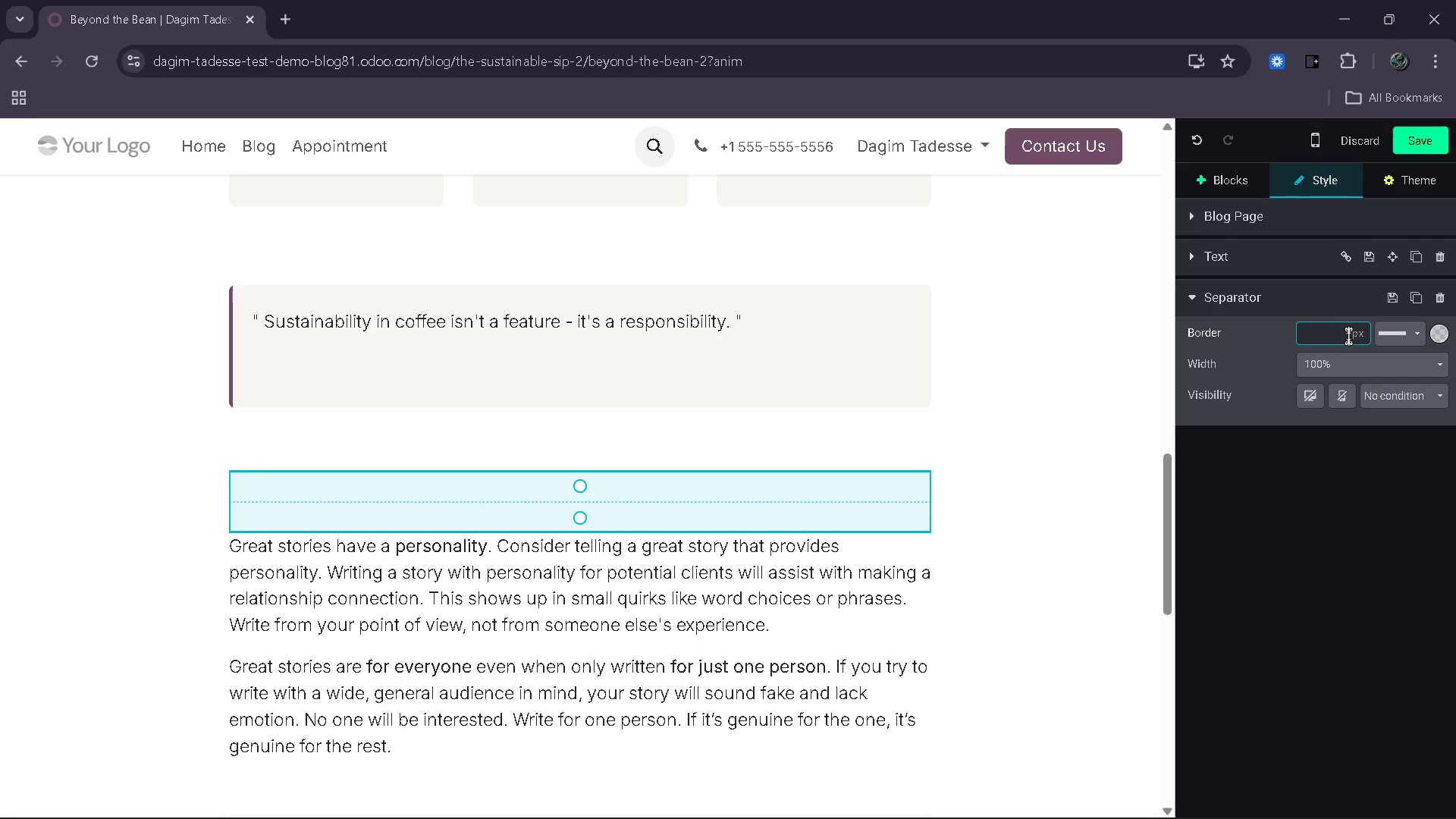 
key(5)
 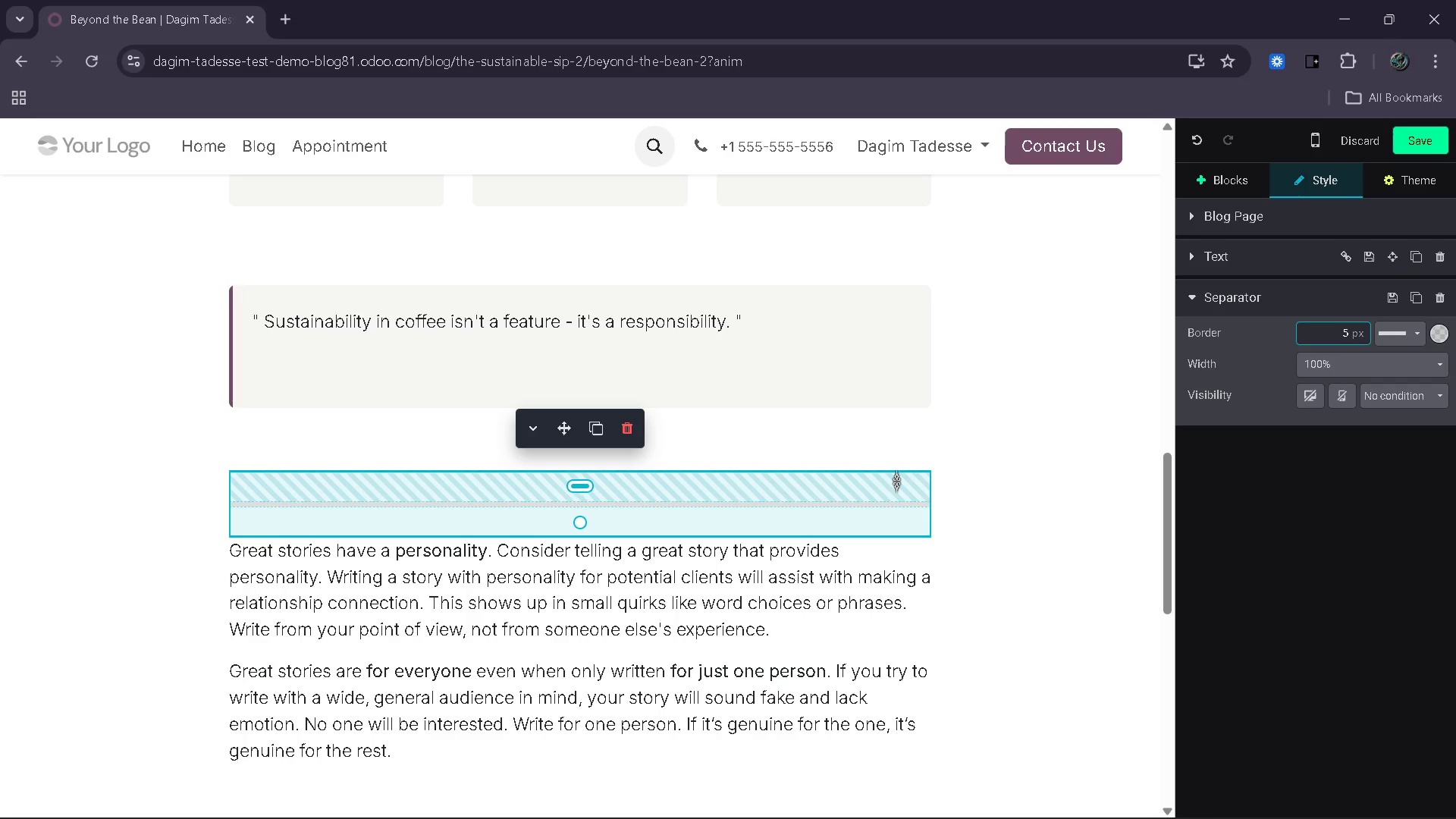 
left_click([959, 535])
 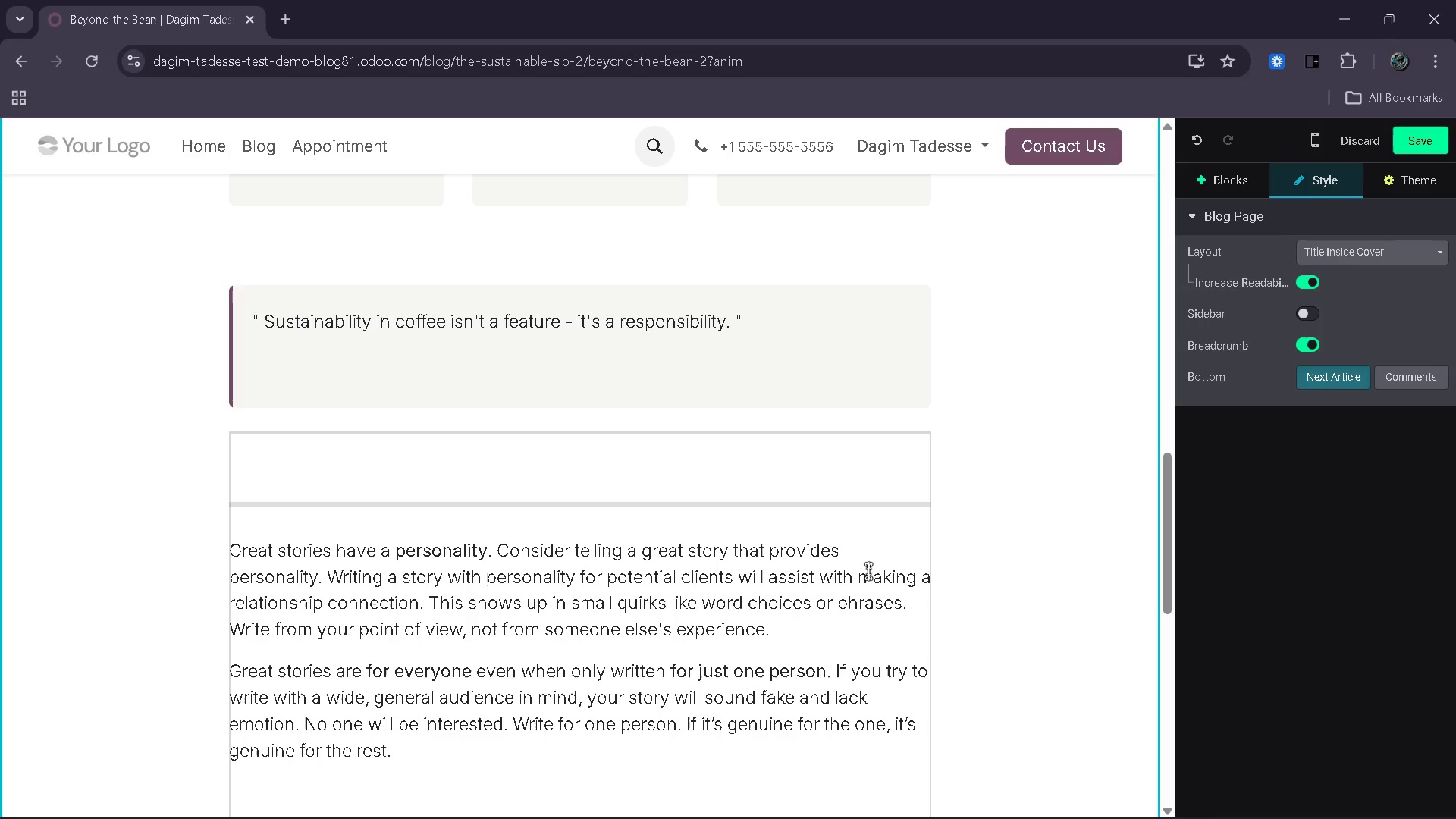 
wait(14.89)
 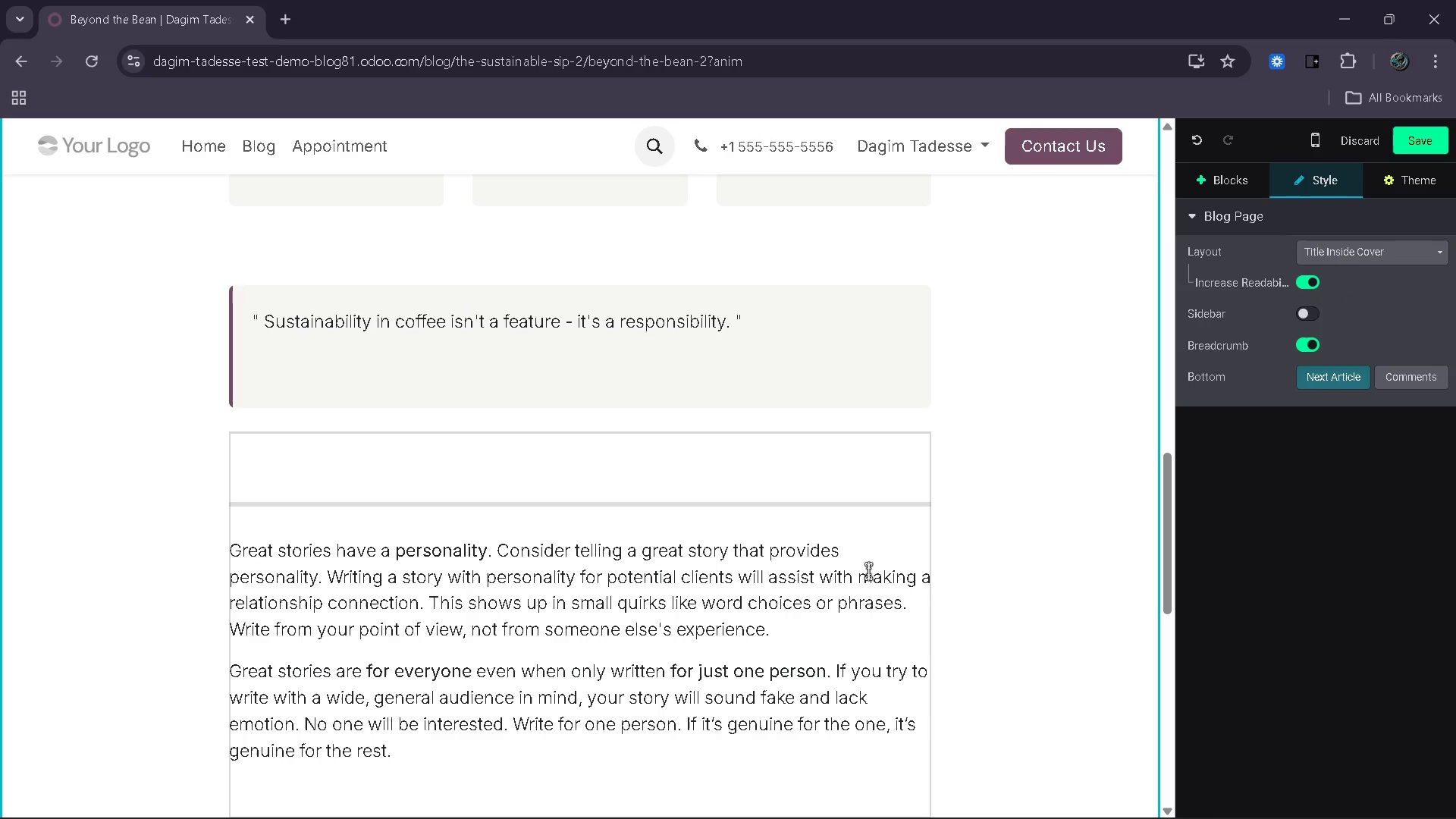 
left_click_drag(start_coordinate=[441, 762], to_coordinate=[228, 550])
 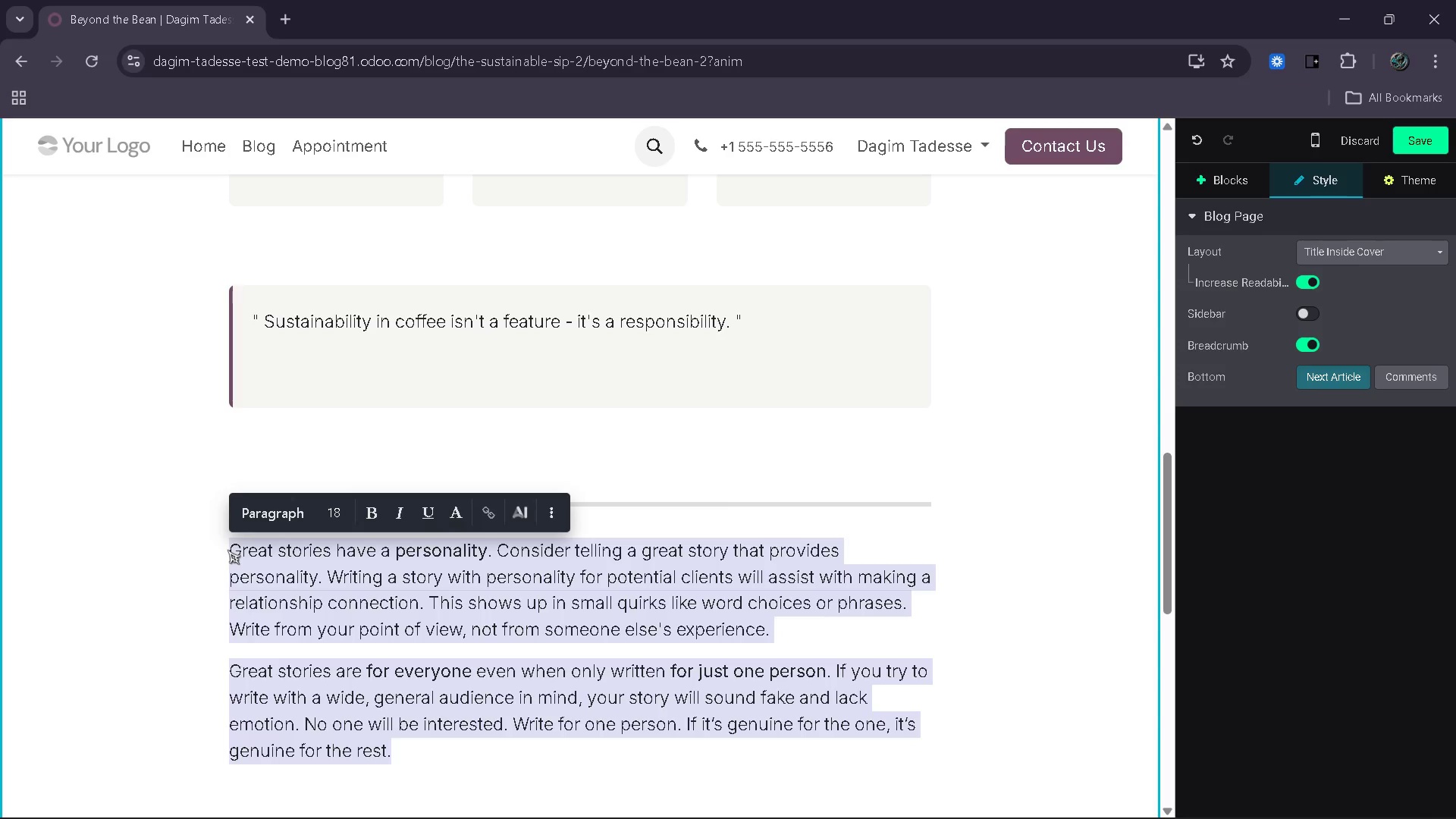 
type(The Shift Toward Circular c)
key(Backspace)
type(Coffee System )
key(Backspace)
type(s)
 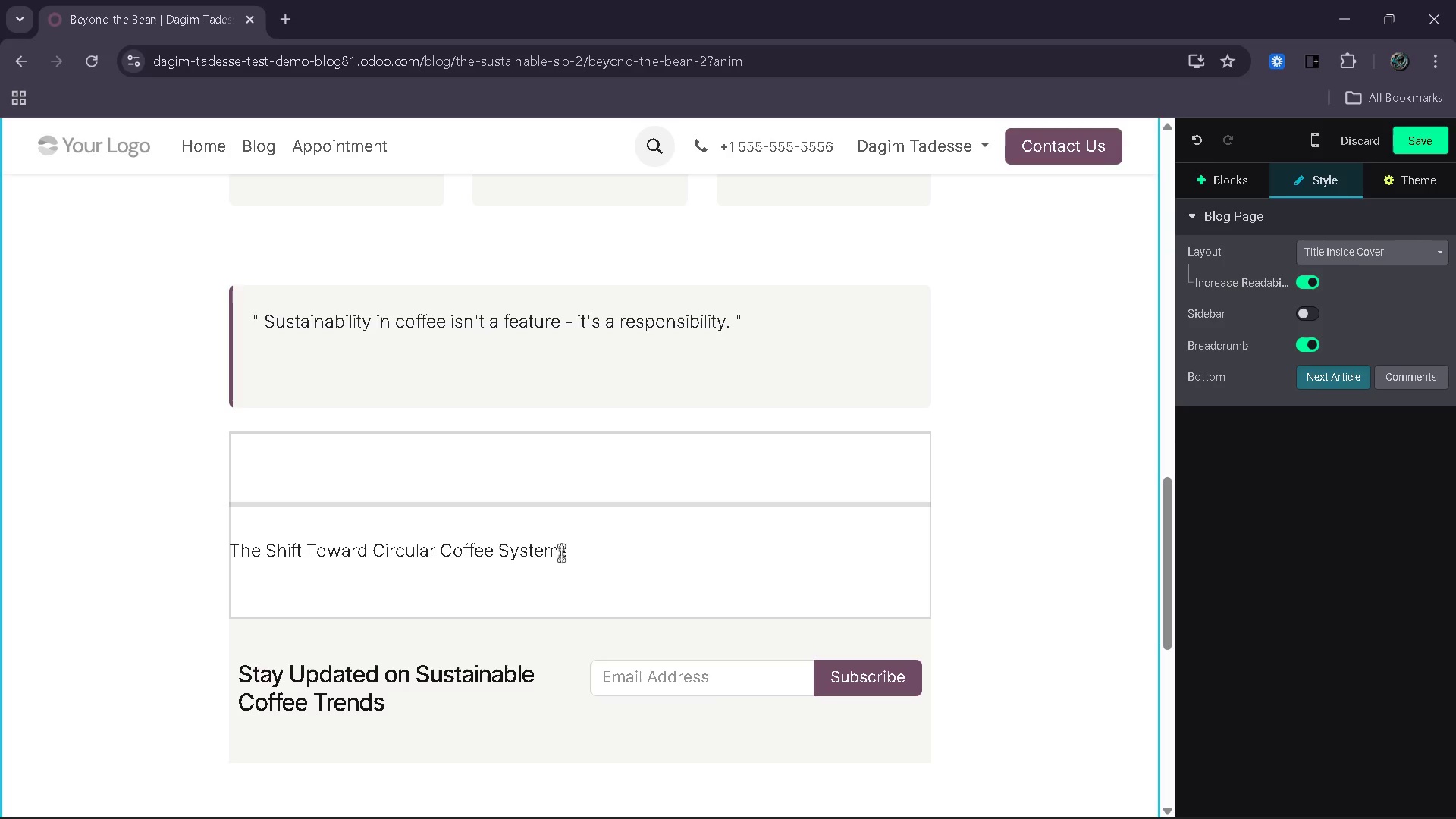 
left_click_drag(start_coordinate=[591, 553], to_coordinate=[230, 544])
 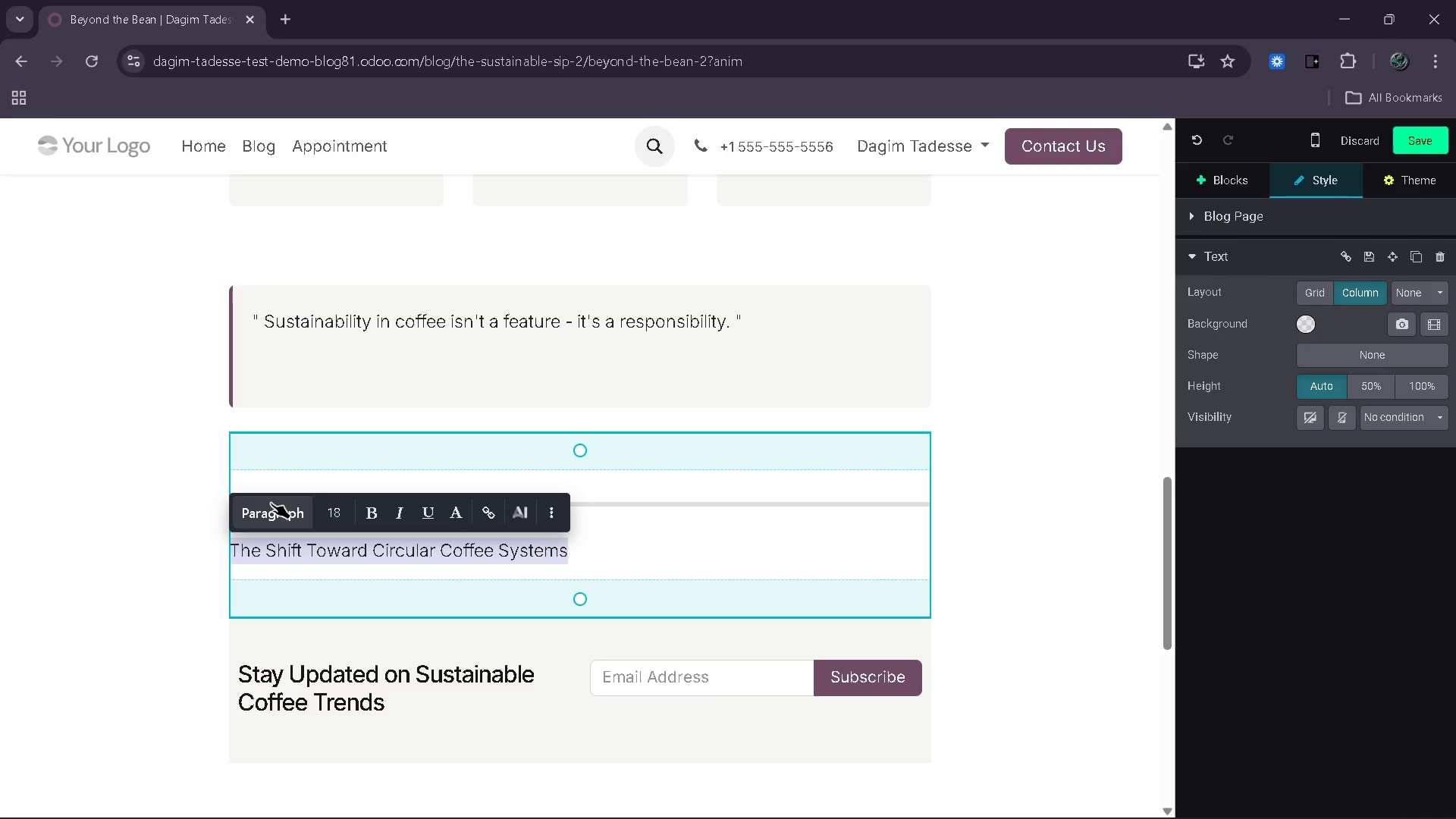 
left_click([271, 503])
 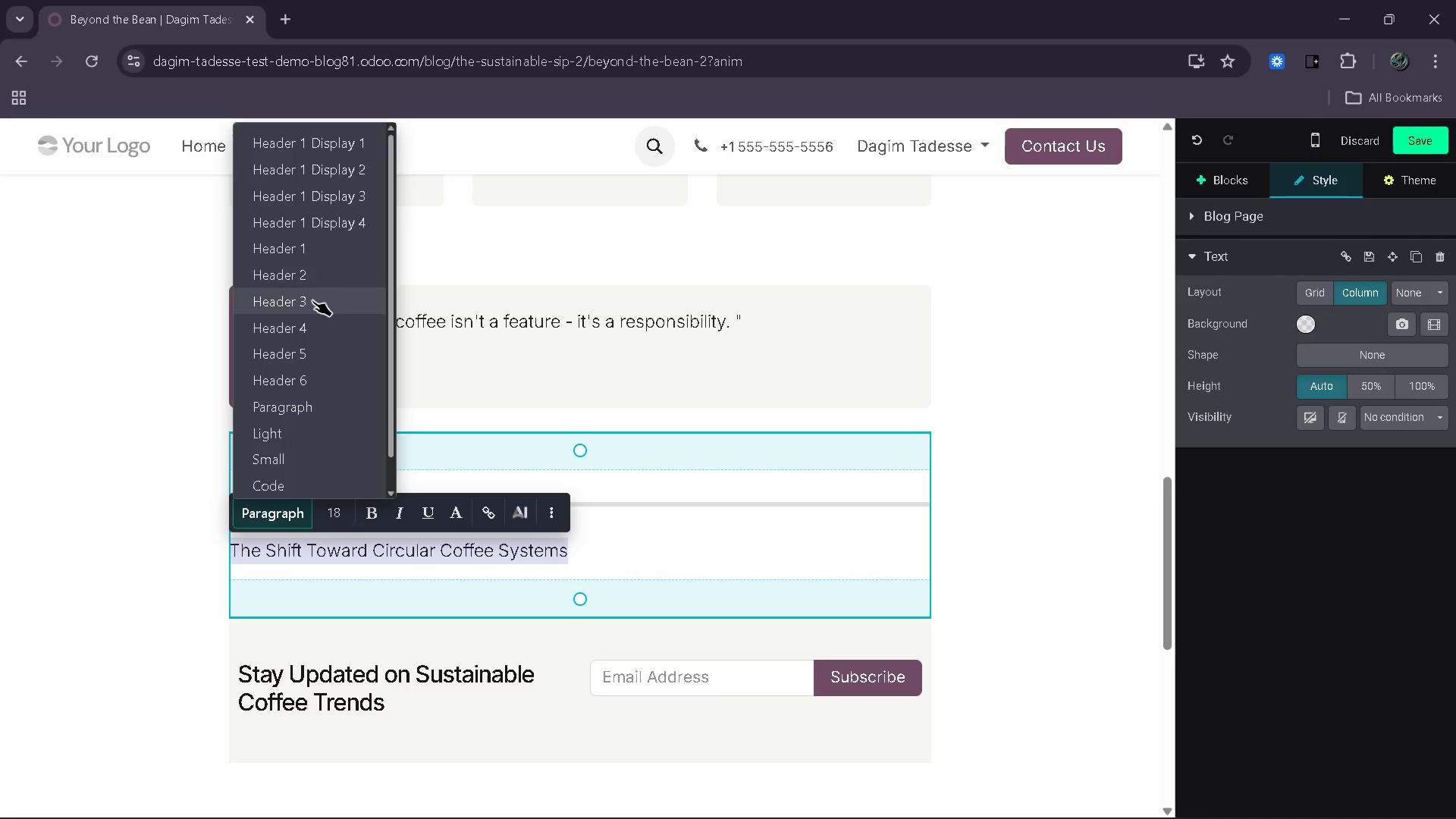 
left_click([315, 269])
 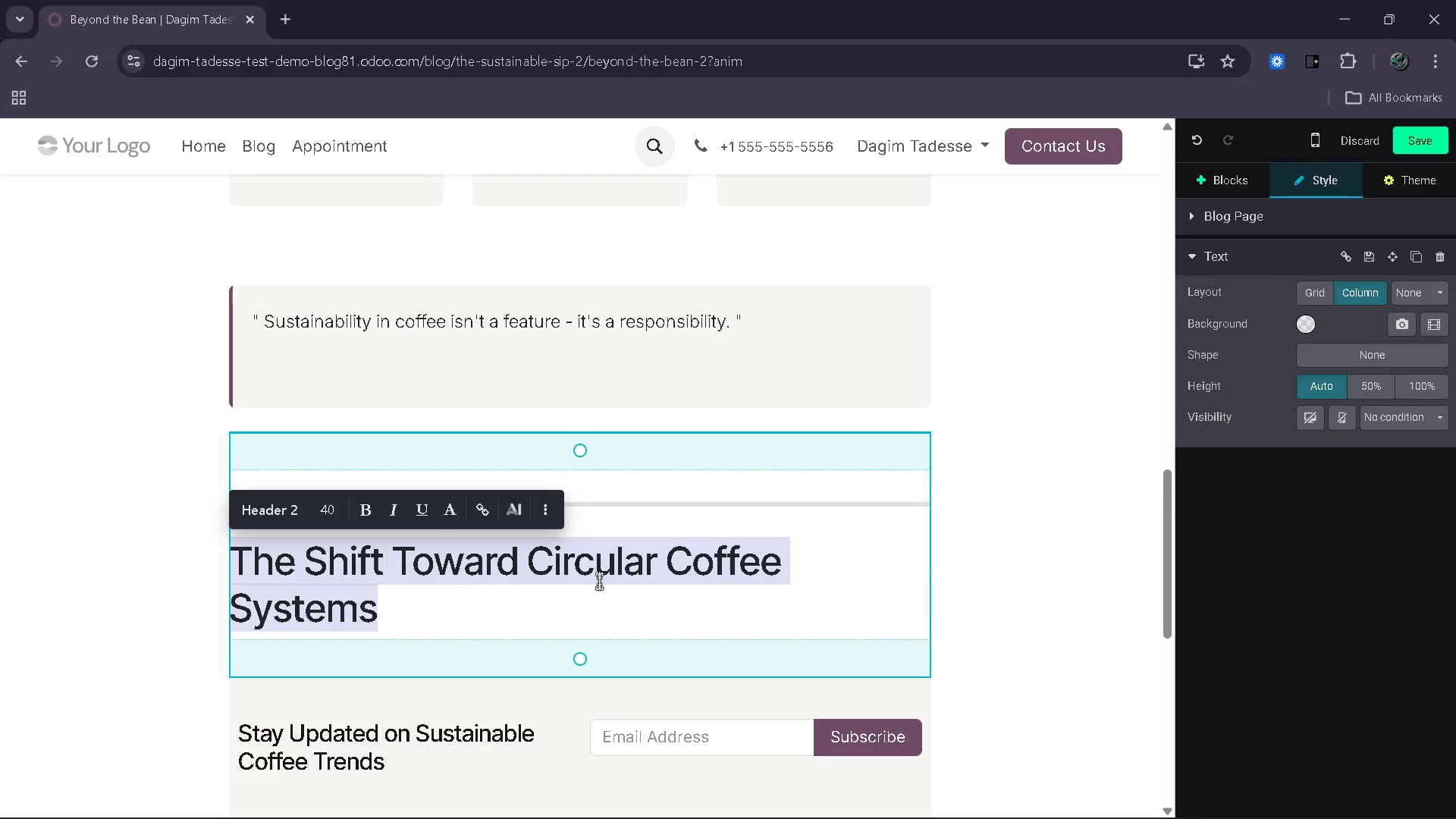 
left_click([524, 601])
 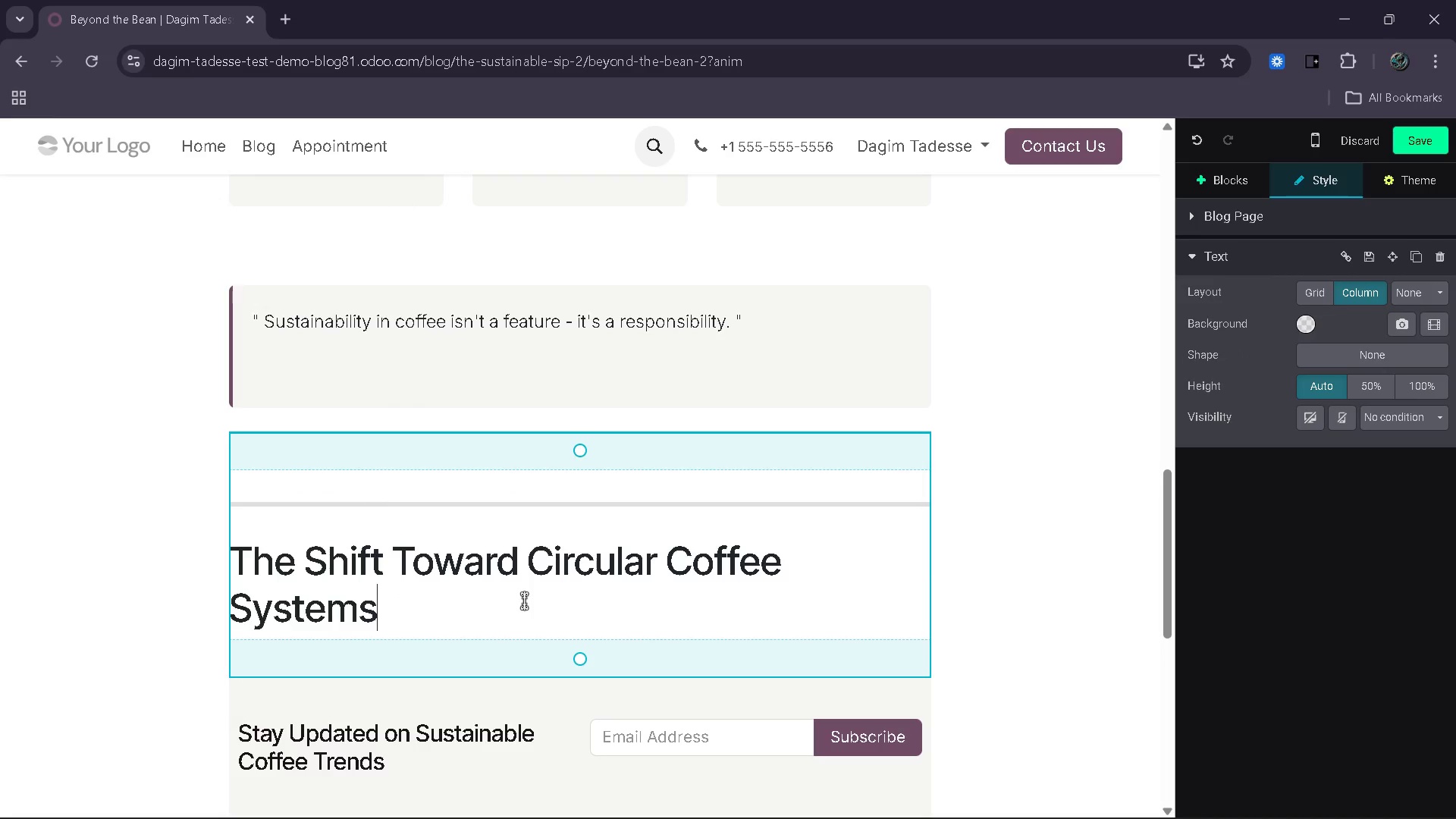 
key(Enter)
 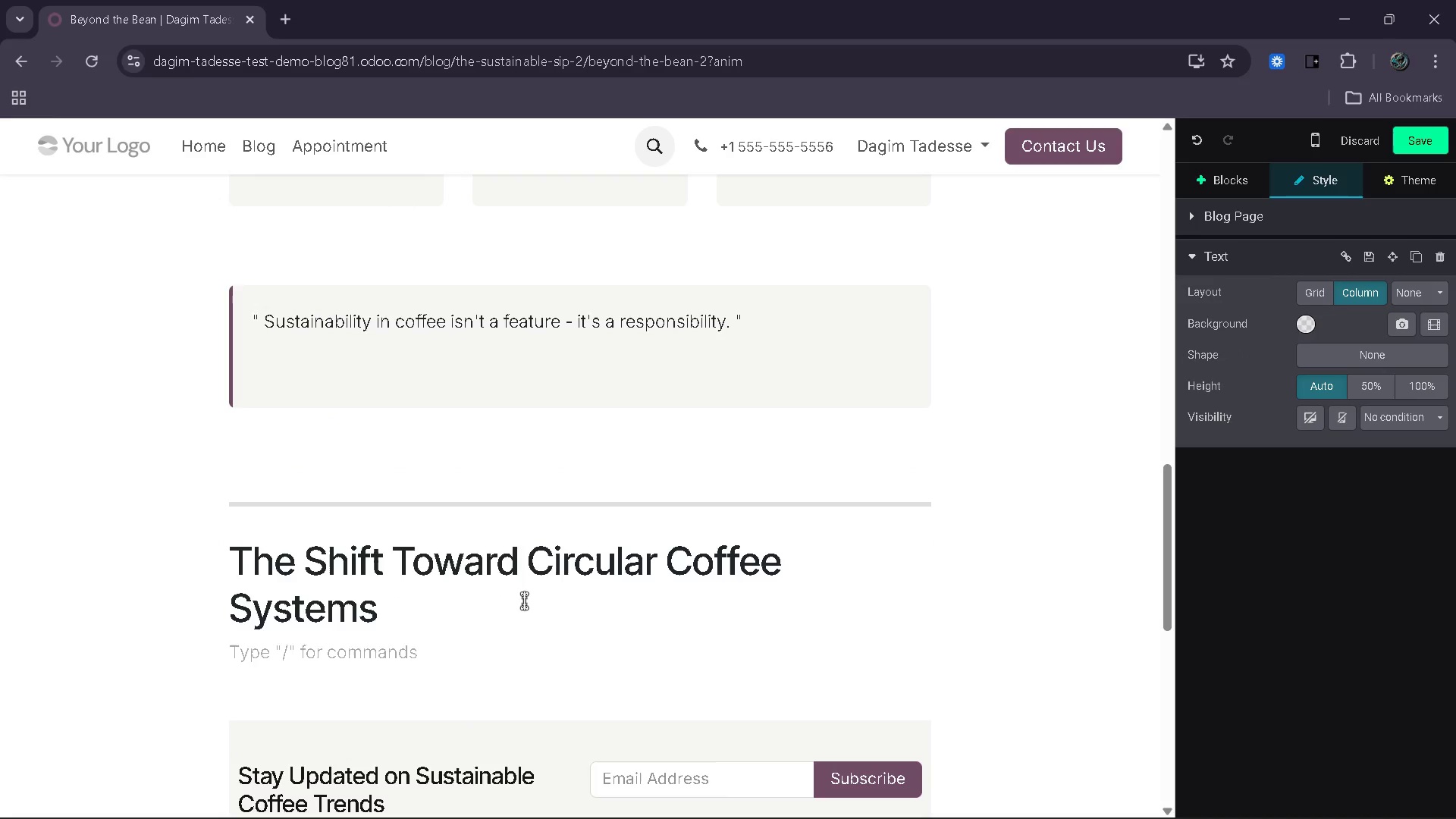 
type(Zero )
key(Backspace)
type(-waste initiatives in coffee shops are part of a broader shift toward a circular economy )
key(Backspace)
type(m)
key(Backspace)
type(, where resource are reuse)
key(Backspace)
type(ed and waste is minimized)
 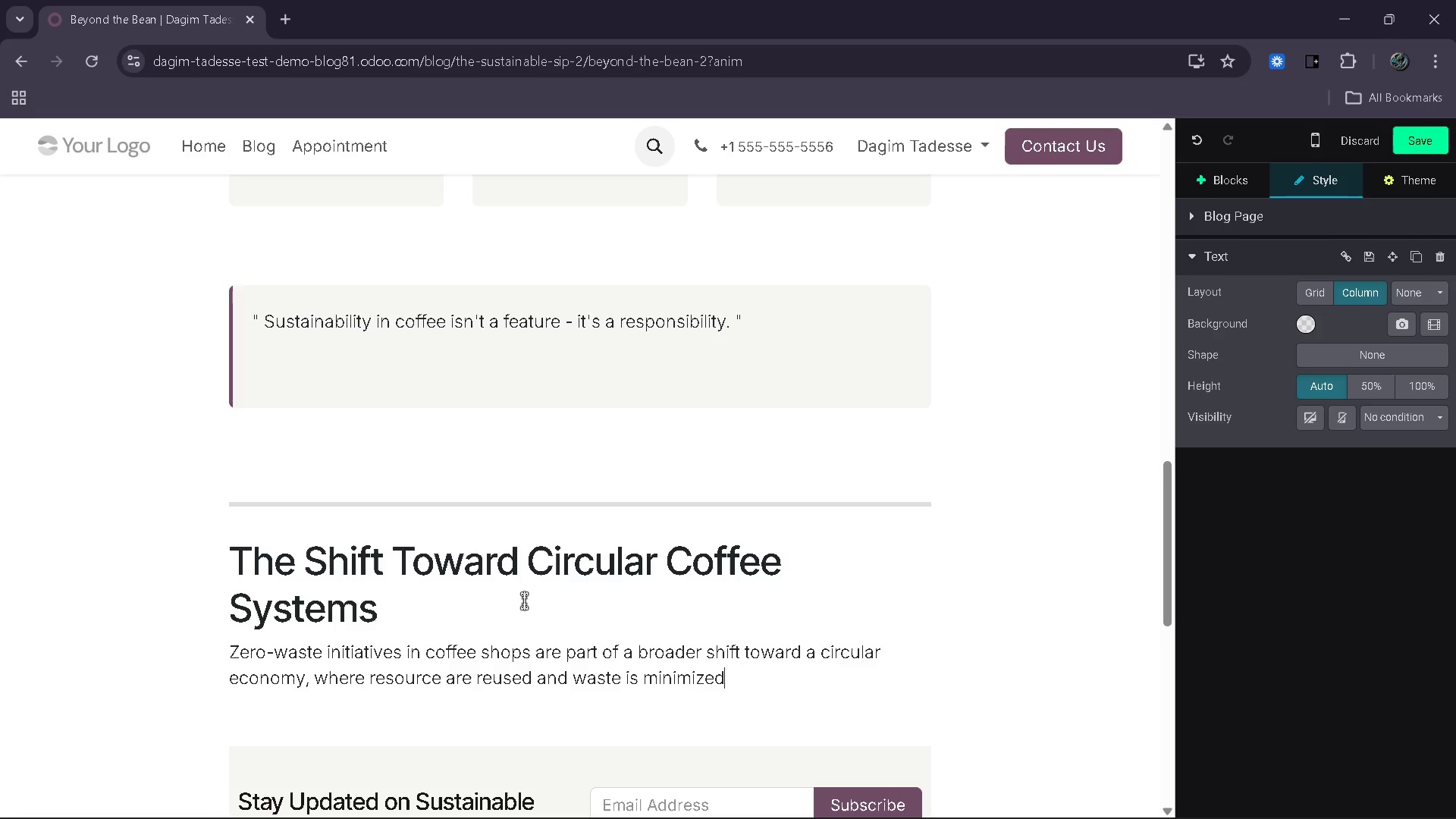 
wait(7.42)
 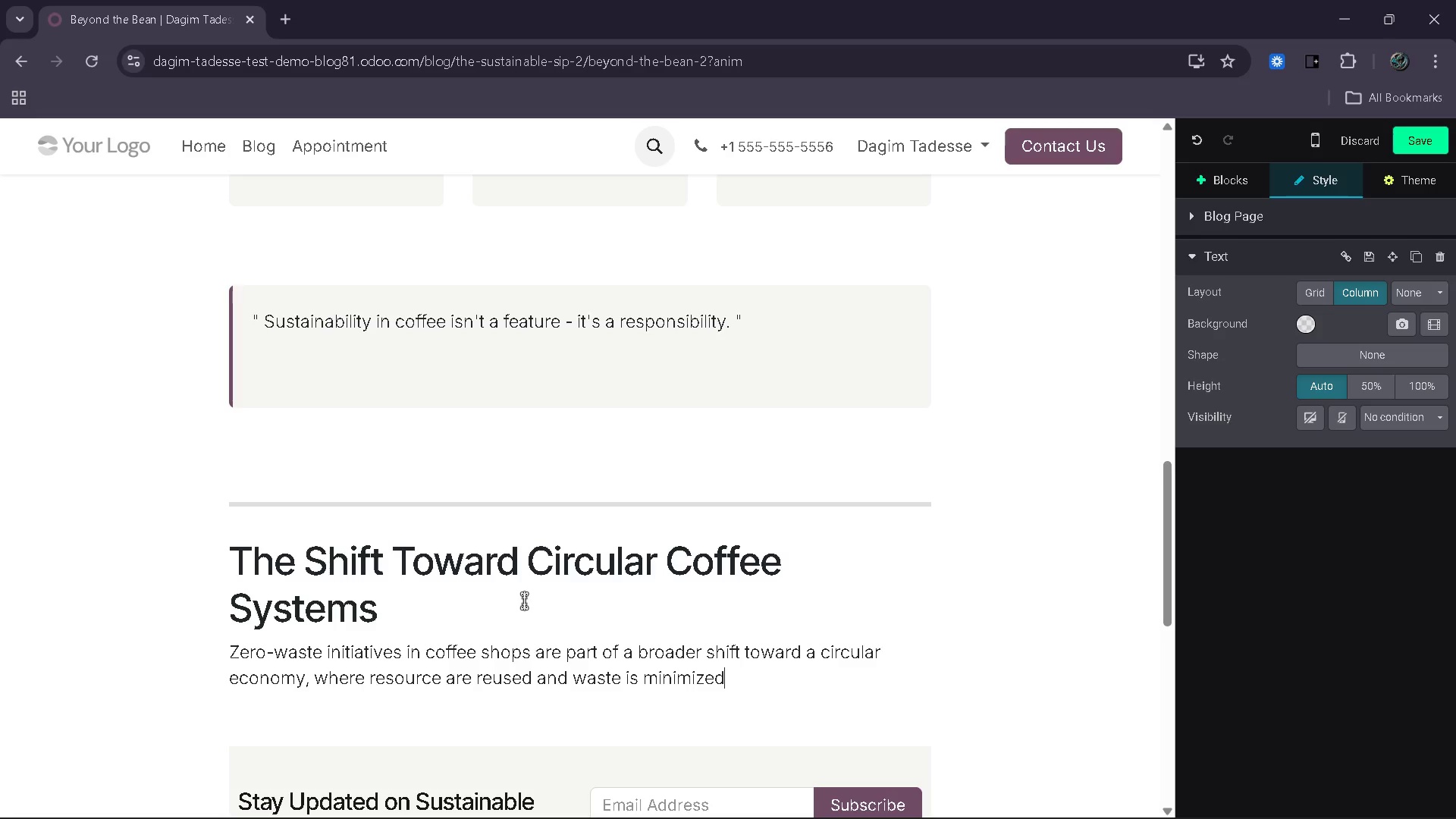 
key(Period)
 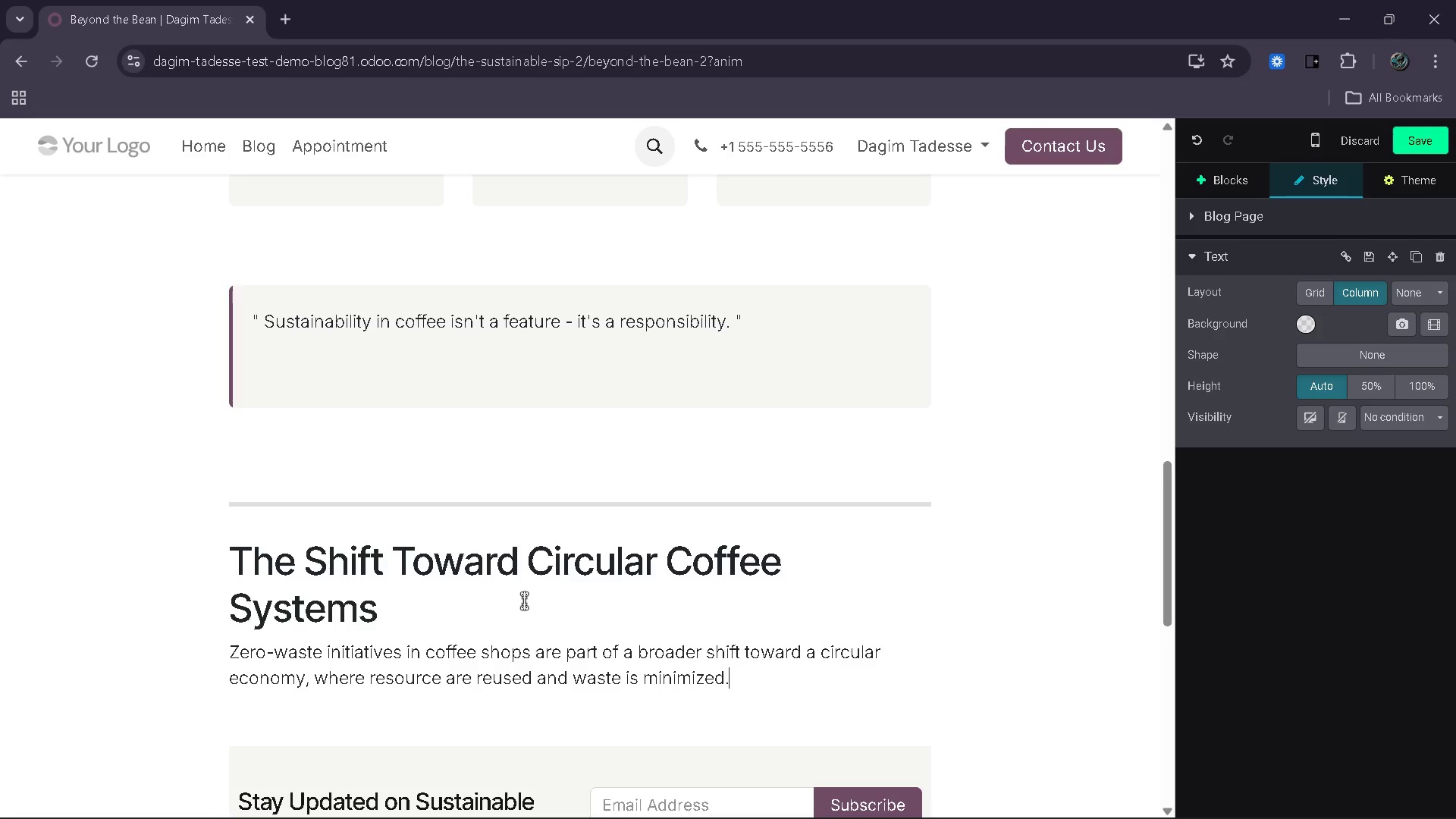 
key(Enter)
 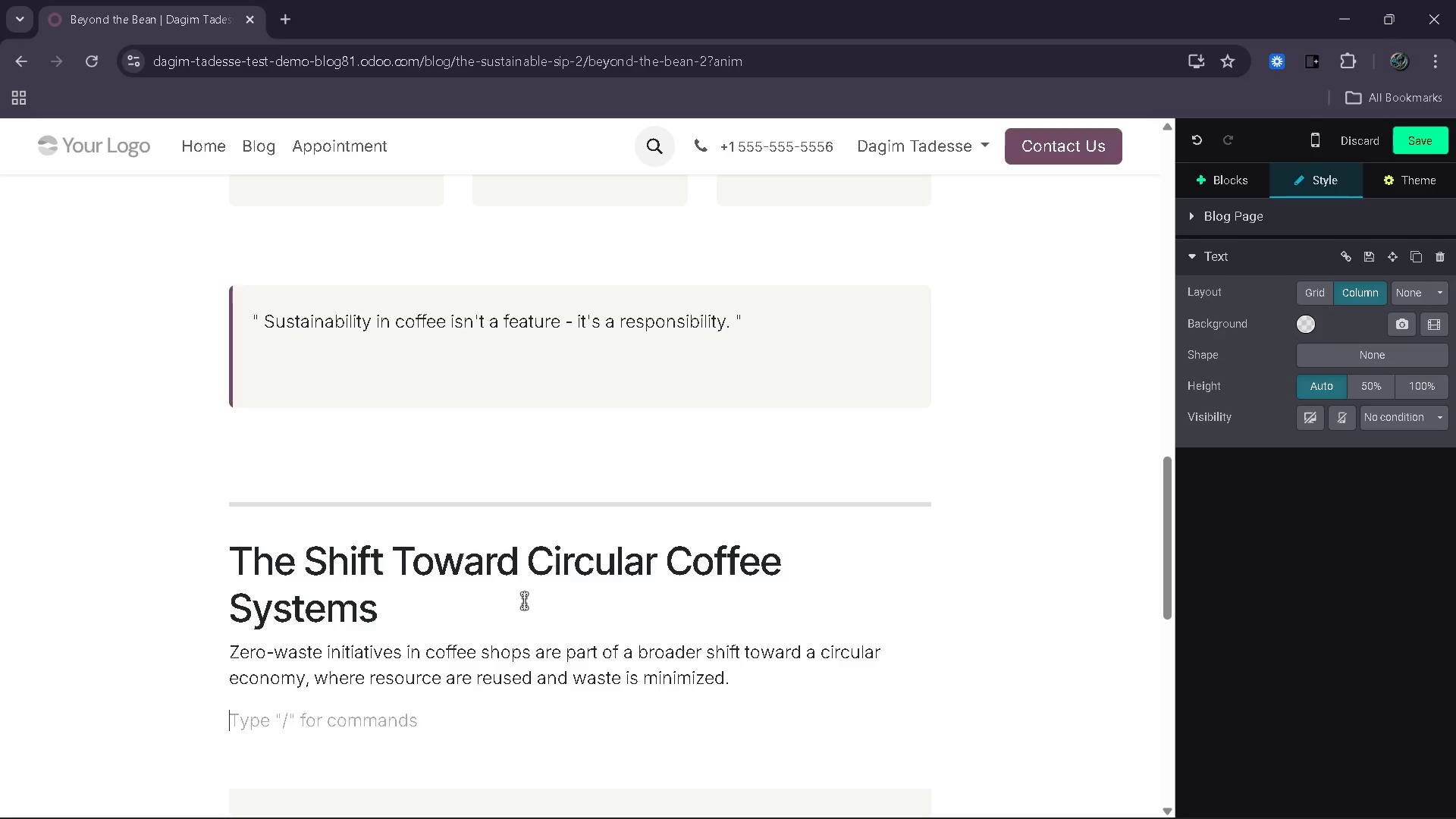 
type(Key Practices in Modern Cafes)
 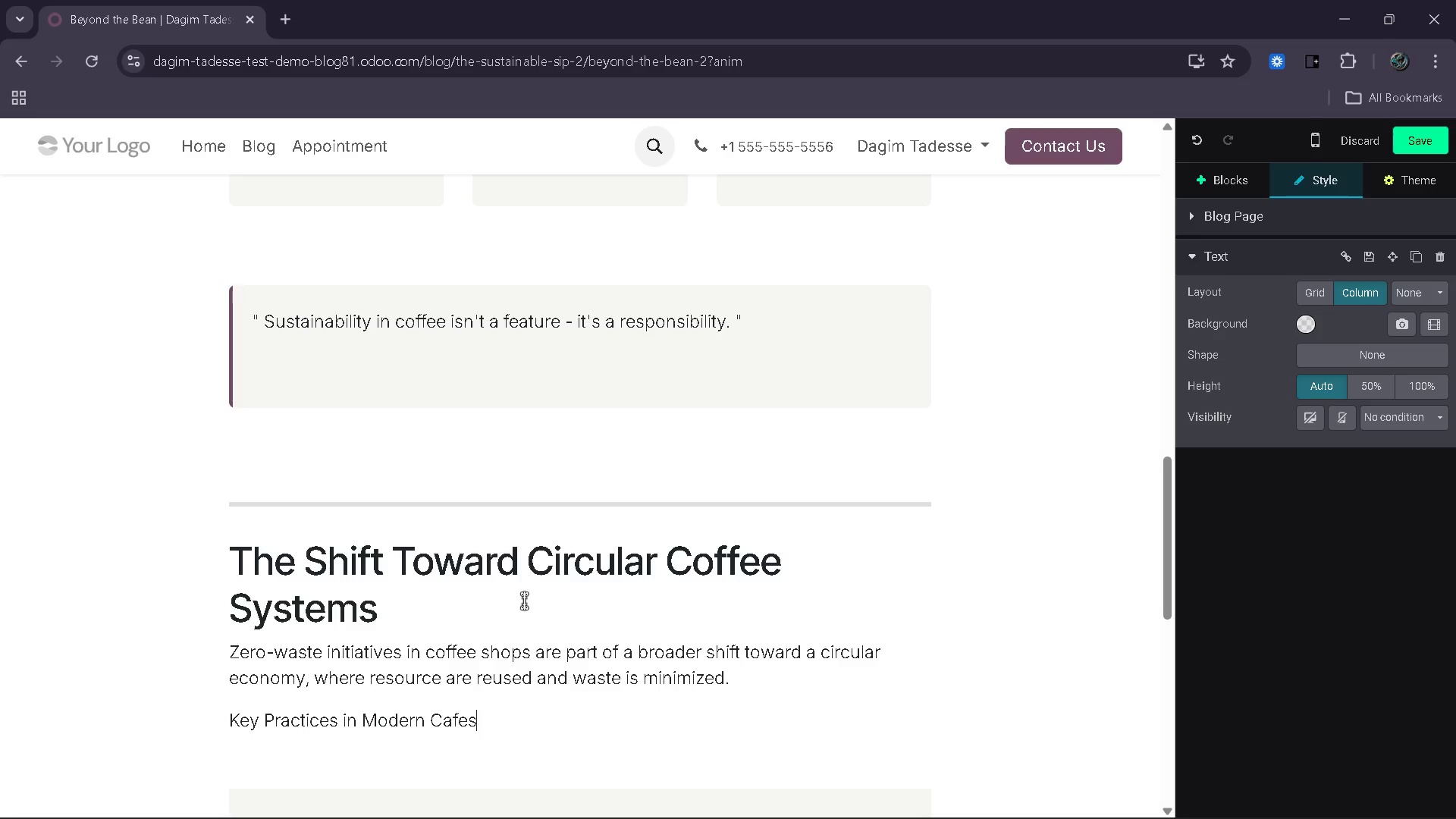 
left_click_drag(start_coordinate=[507, 716], to_coordinate=[215, 704])
 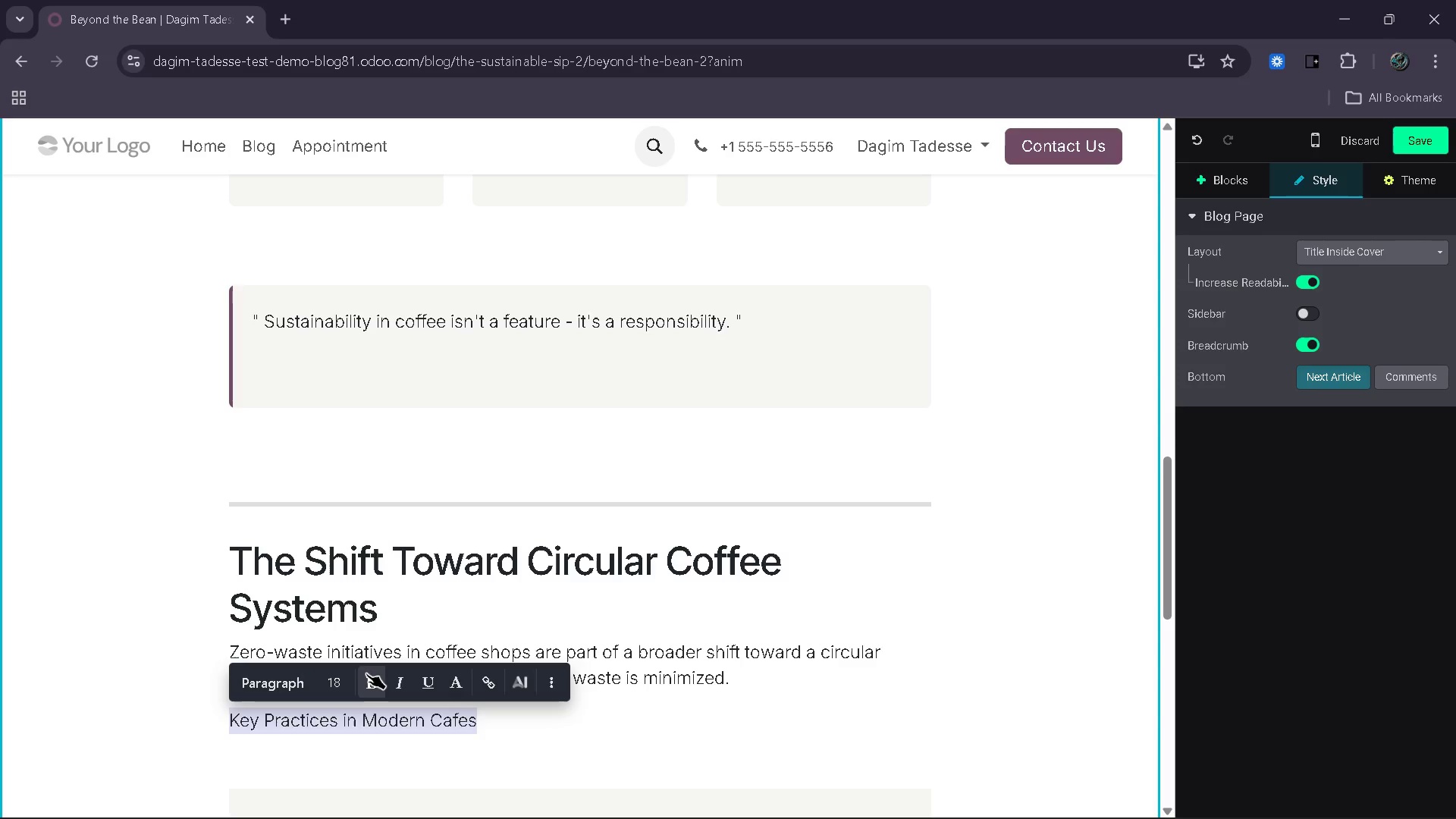 
left_click([369, 673])
 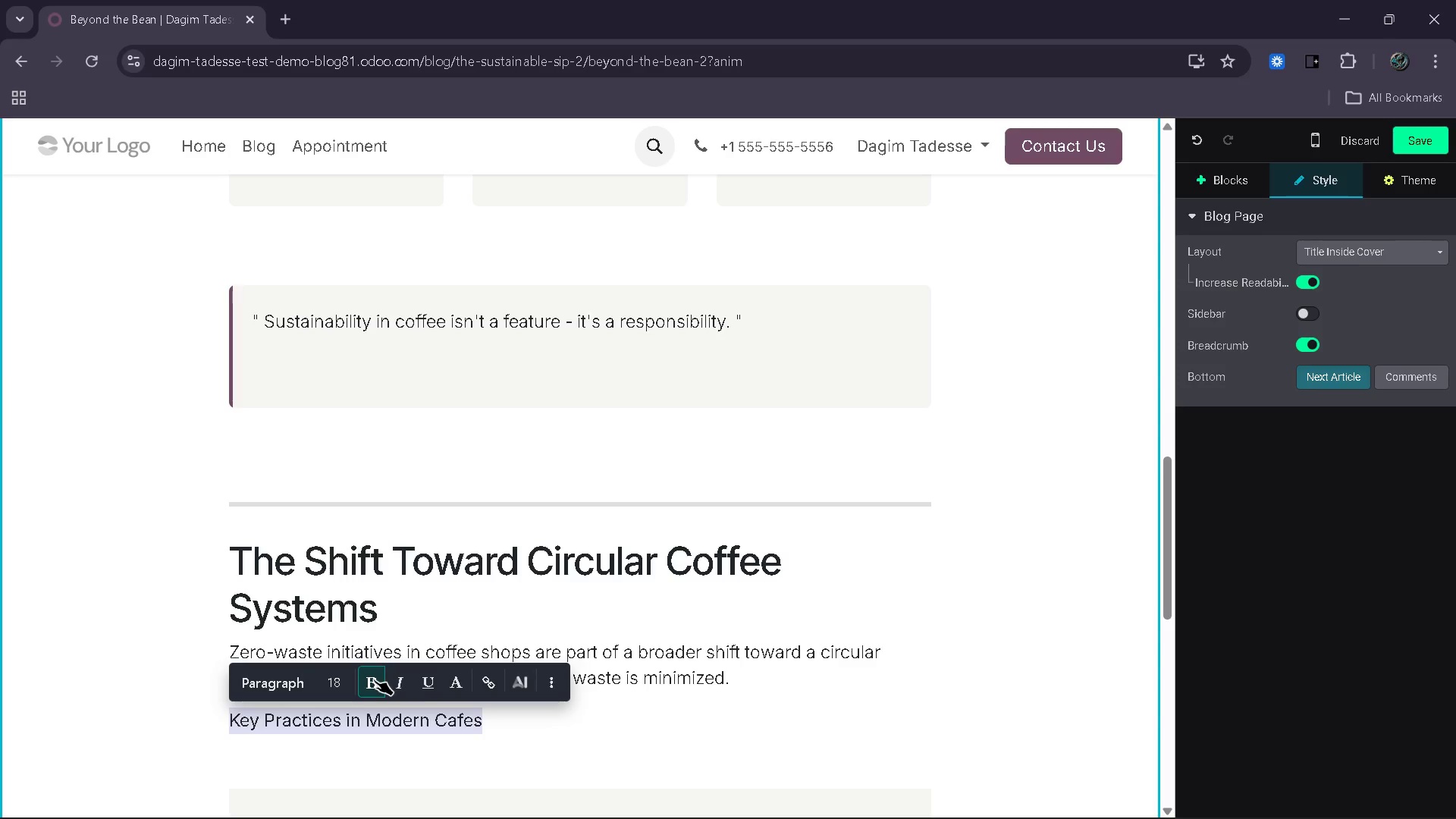 
left_click([374, 679])
 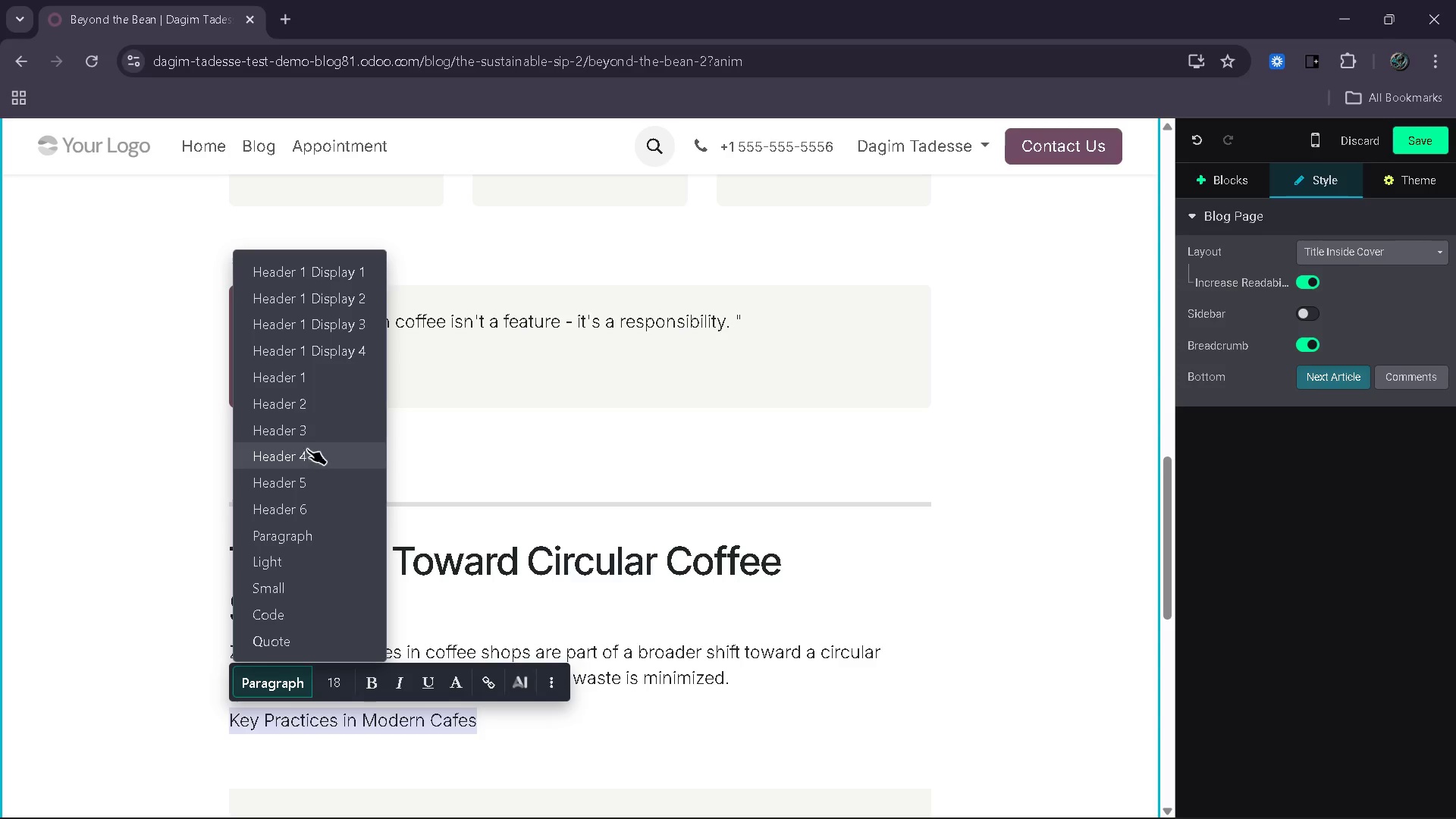 
left_click([326, 411])
 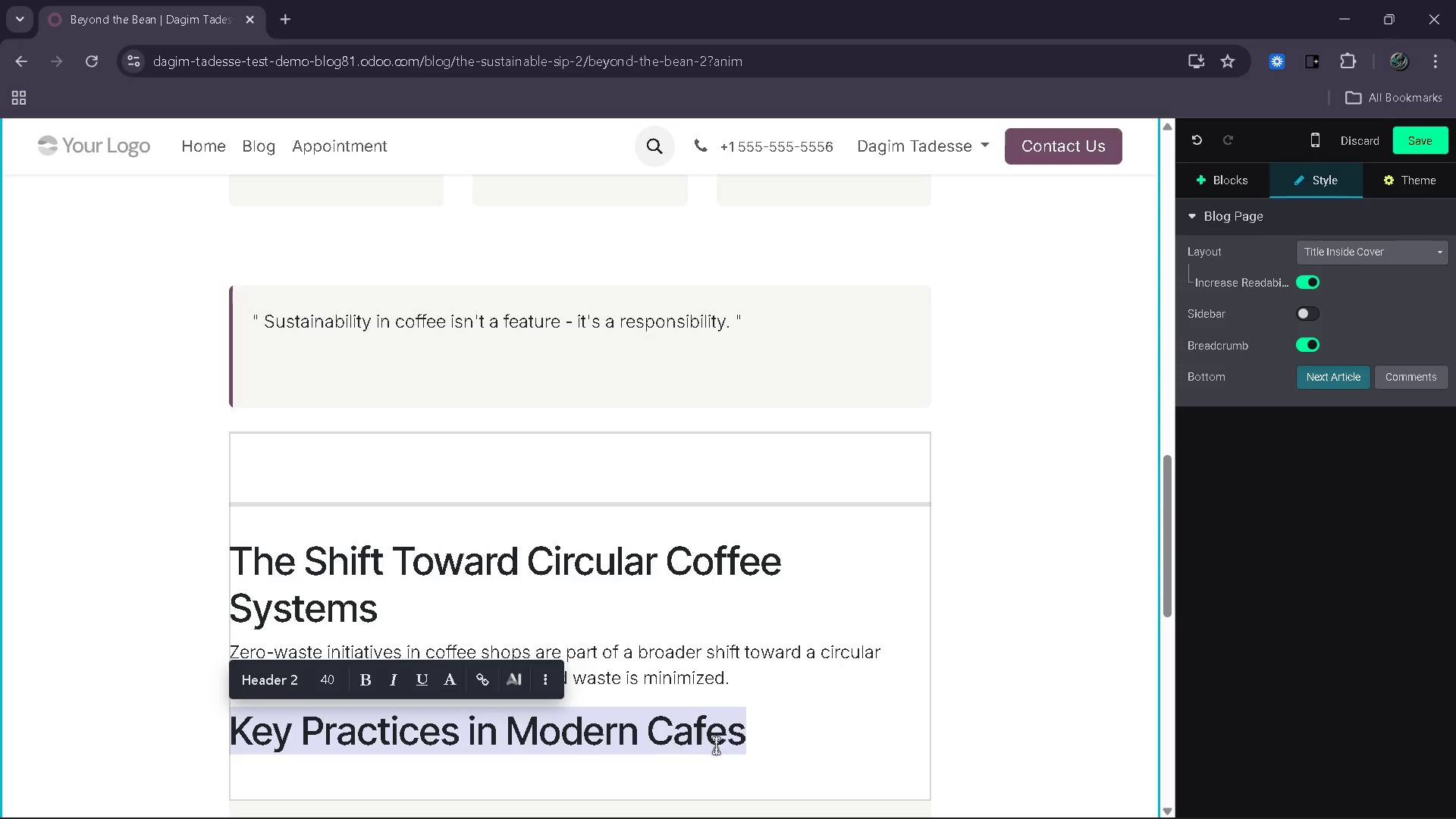 
left_click([763, 733])
 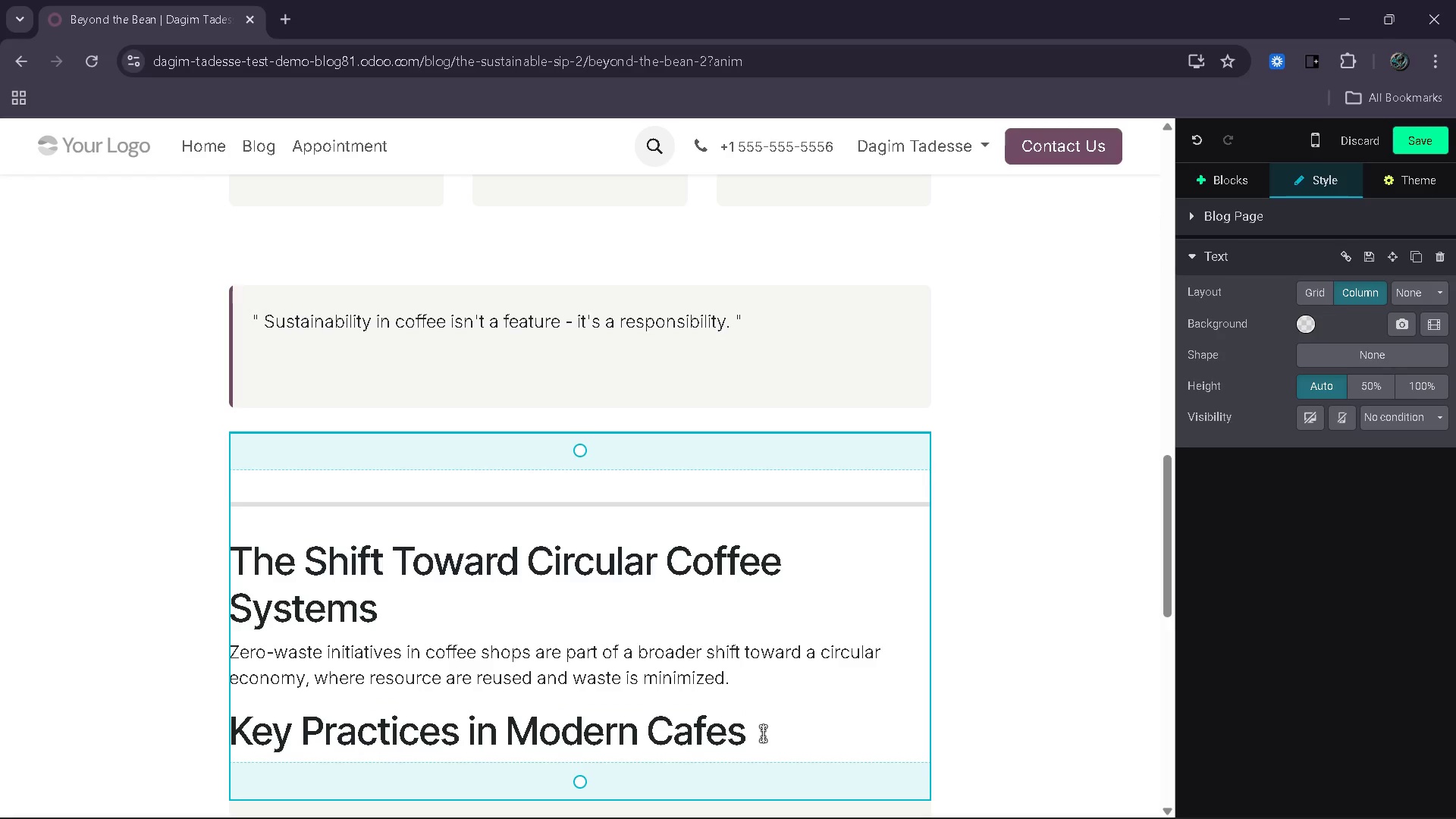 
key(Enter)
 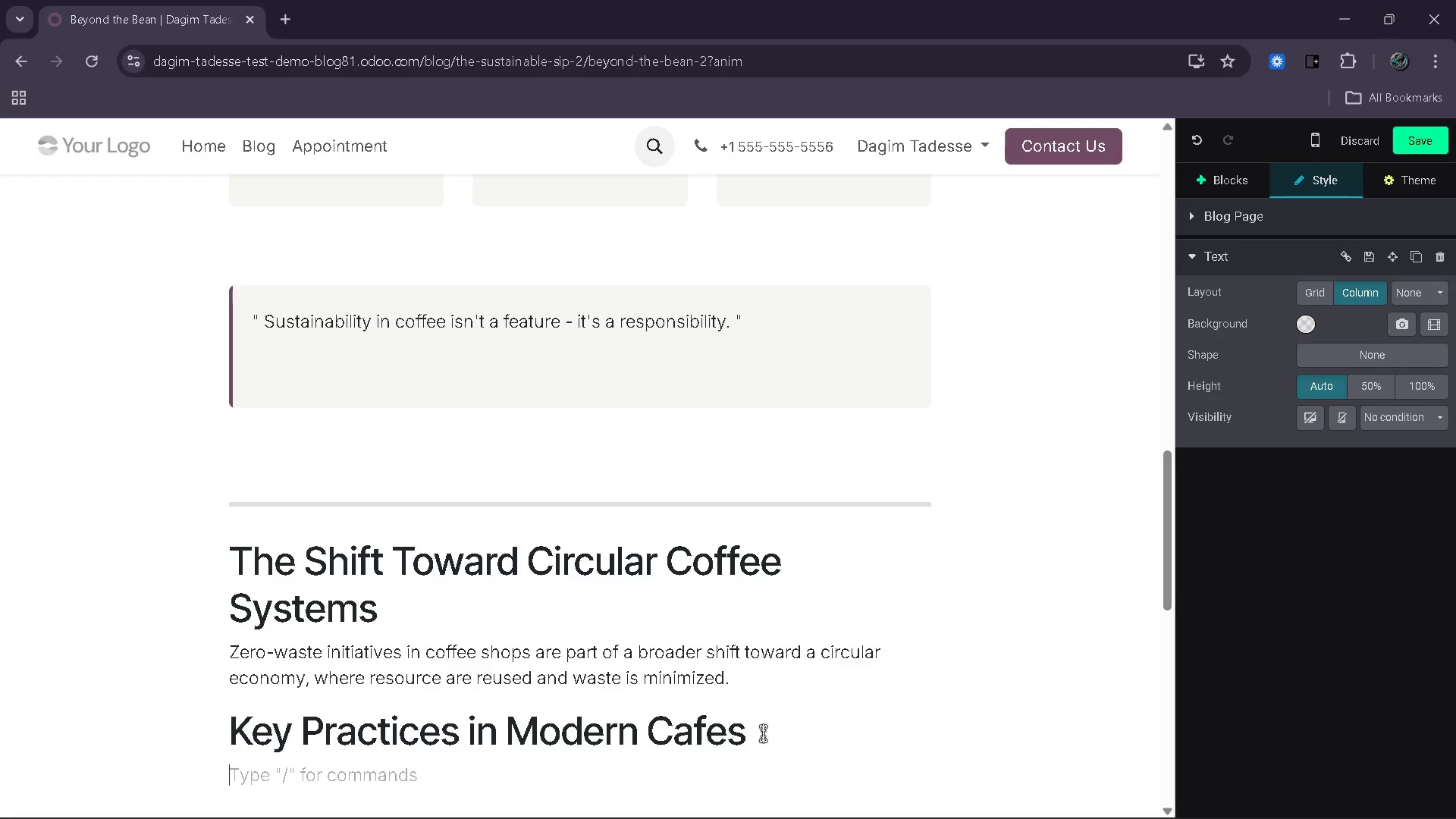 
type(ca)
key(Backspace)
key(Backspace)
type(Cafes are adopting practical solutions such as:)
 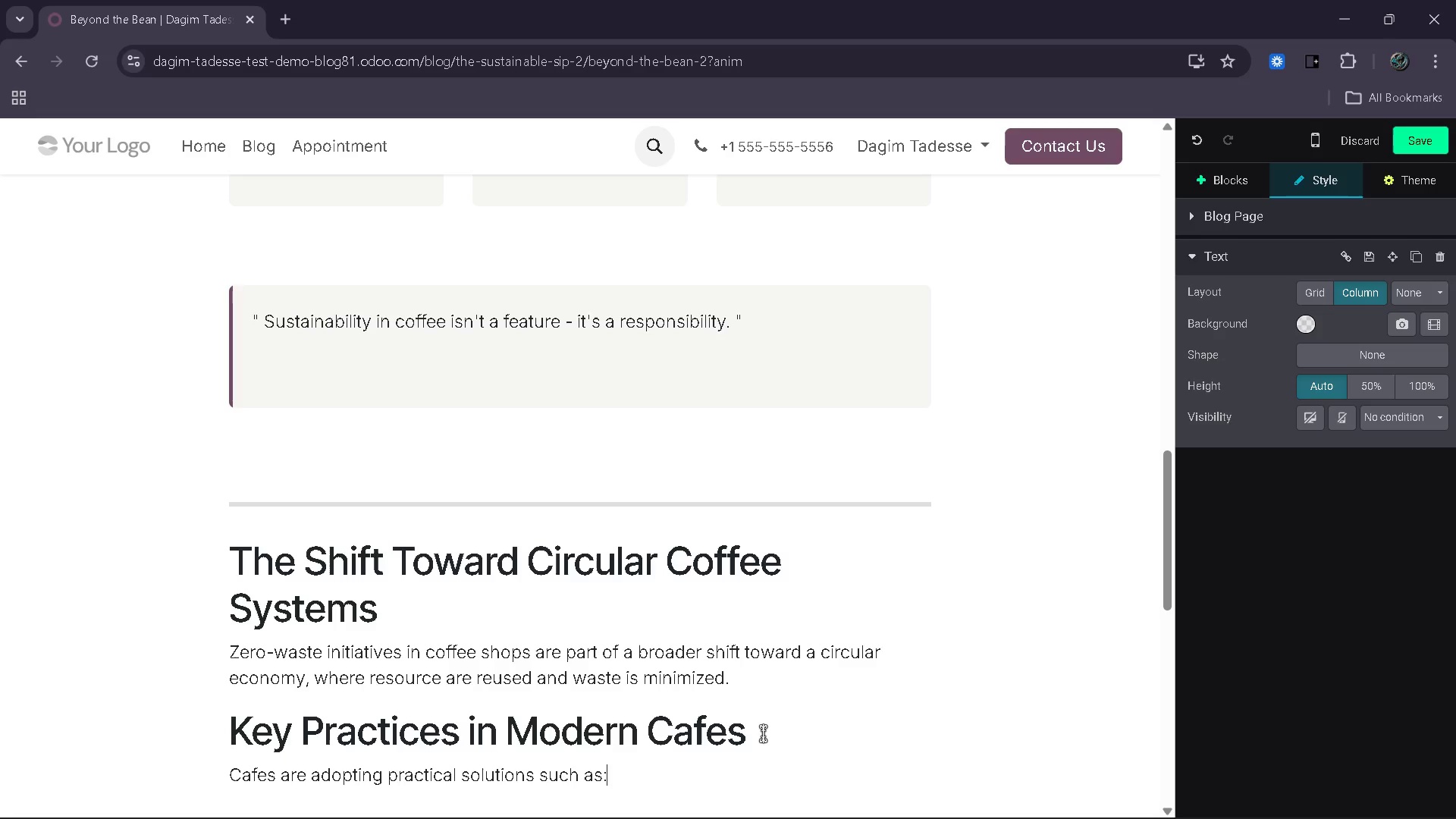 
key(Enter)
 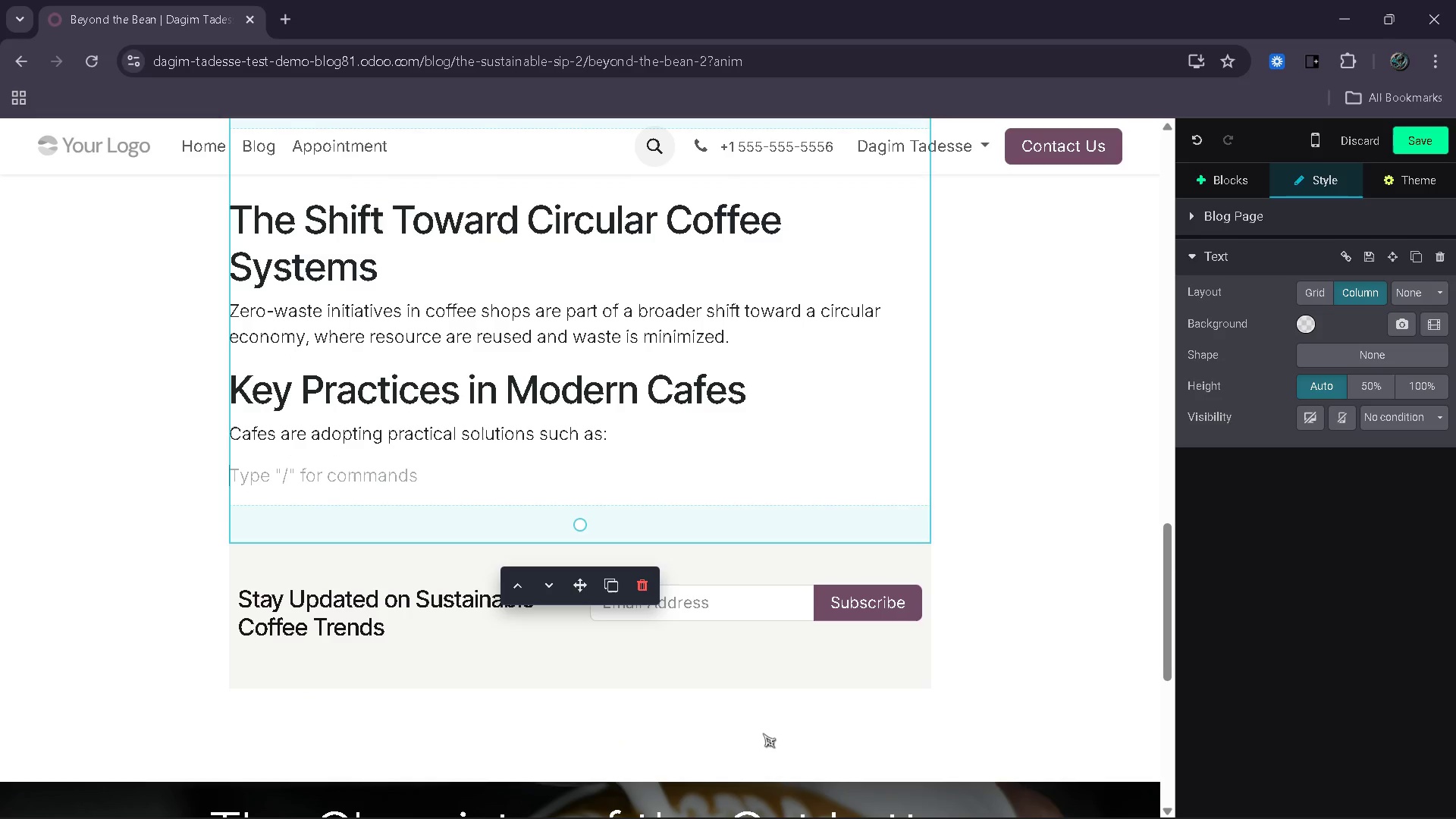 
type(Ref)
key(Backspace)
key(Backspace)
type(efill stations for regular customers )
key(Backspace)
 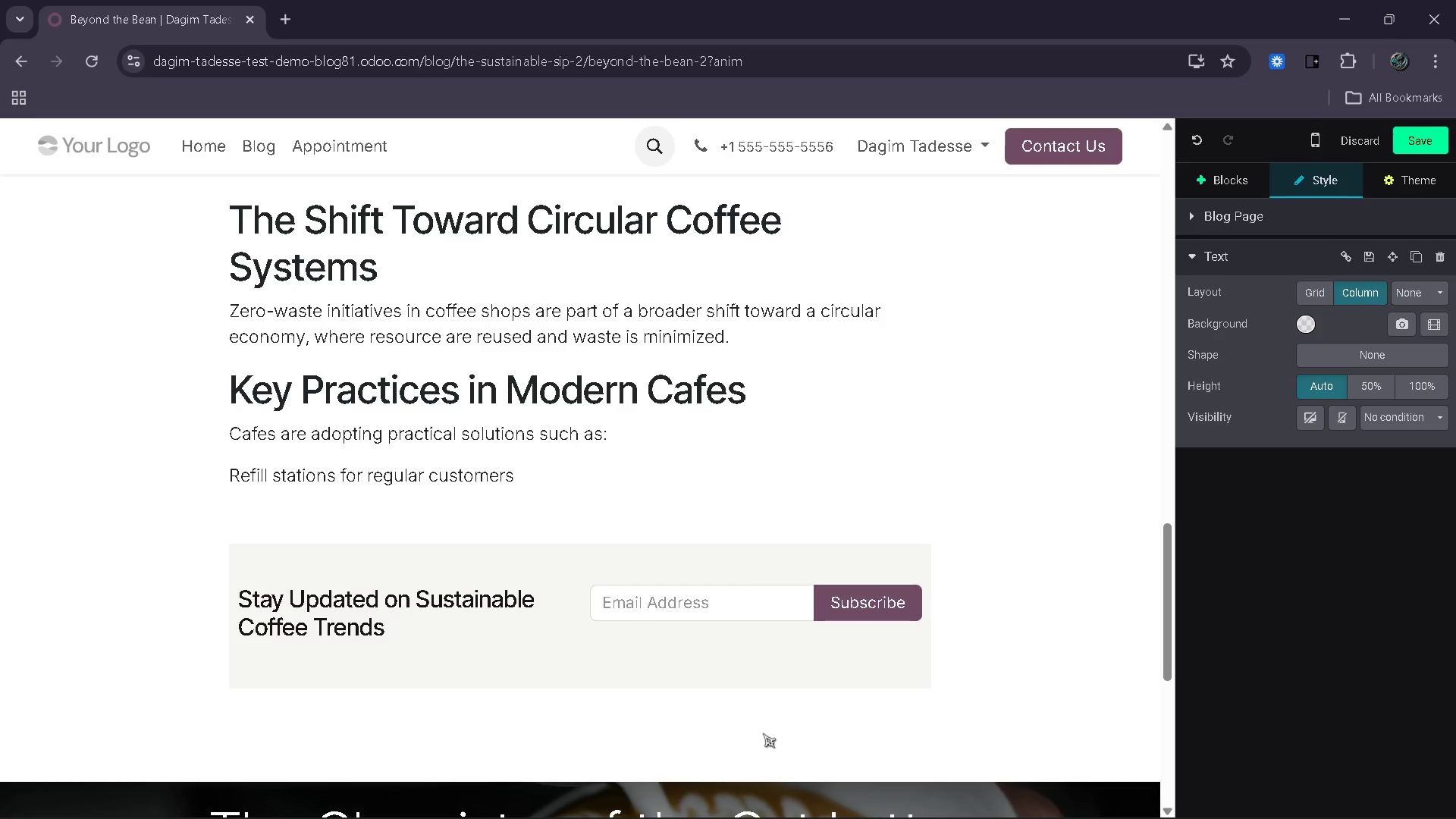 
key(Enter)
 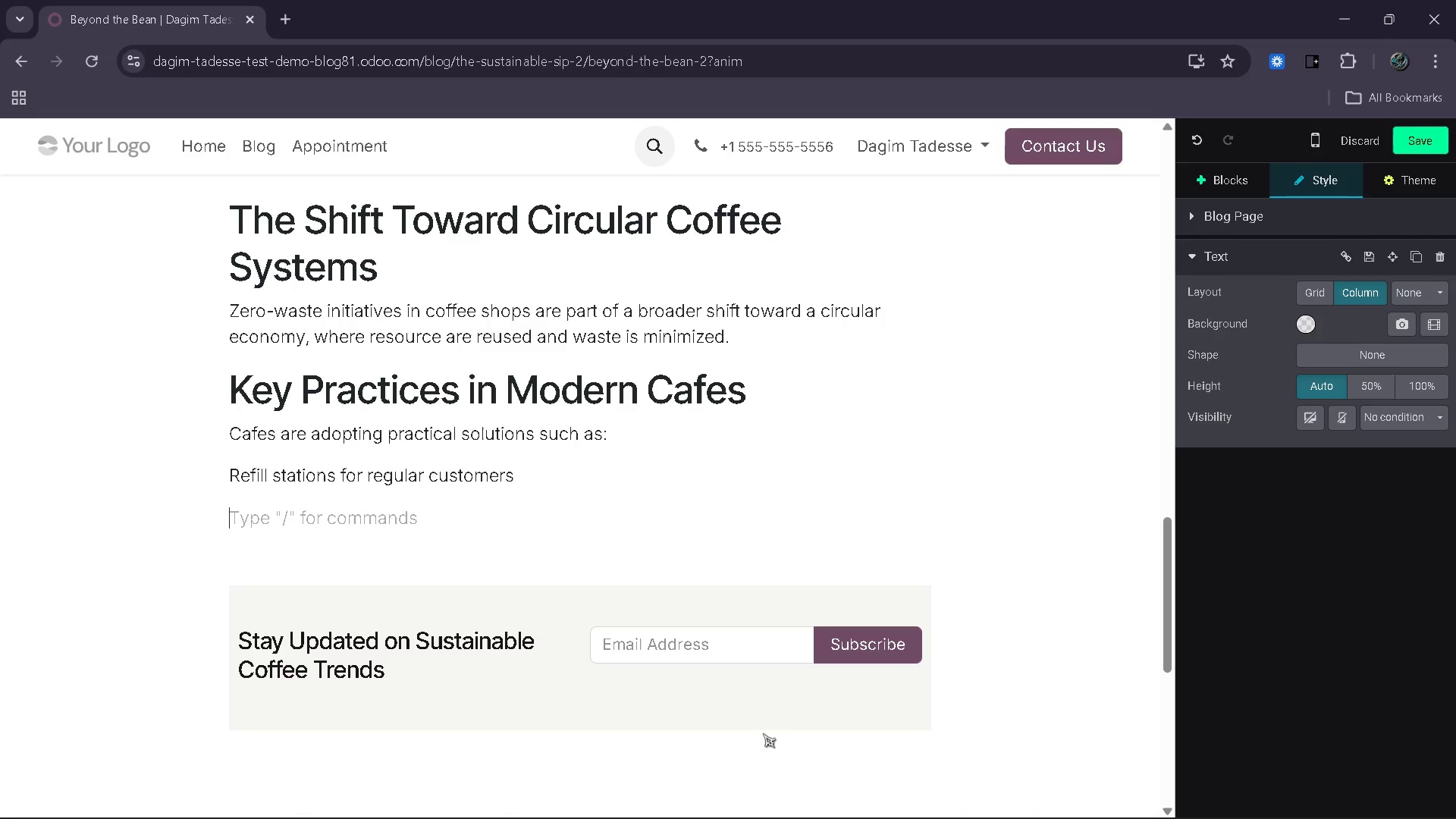 
type(Discounts for reusable cups)
 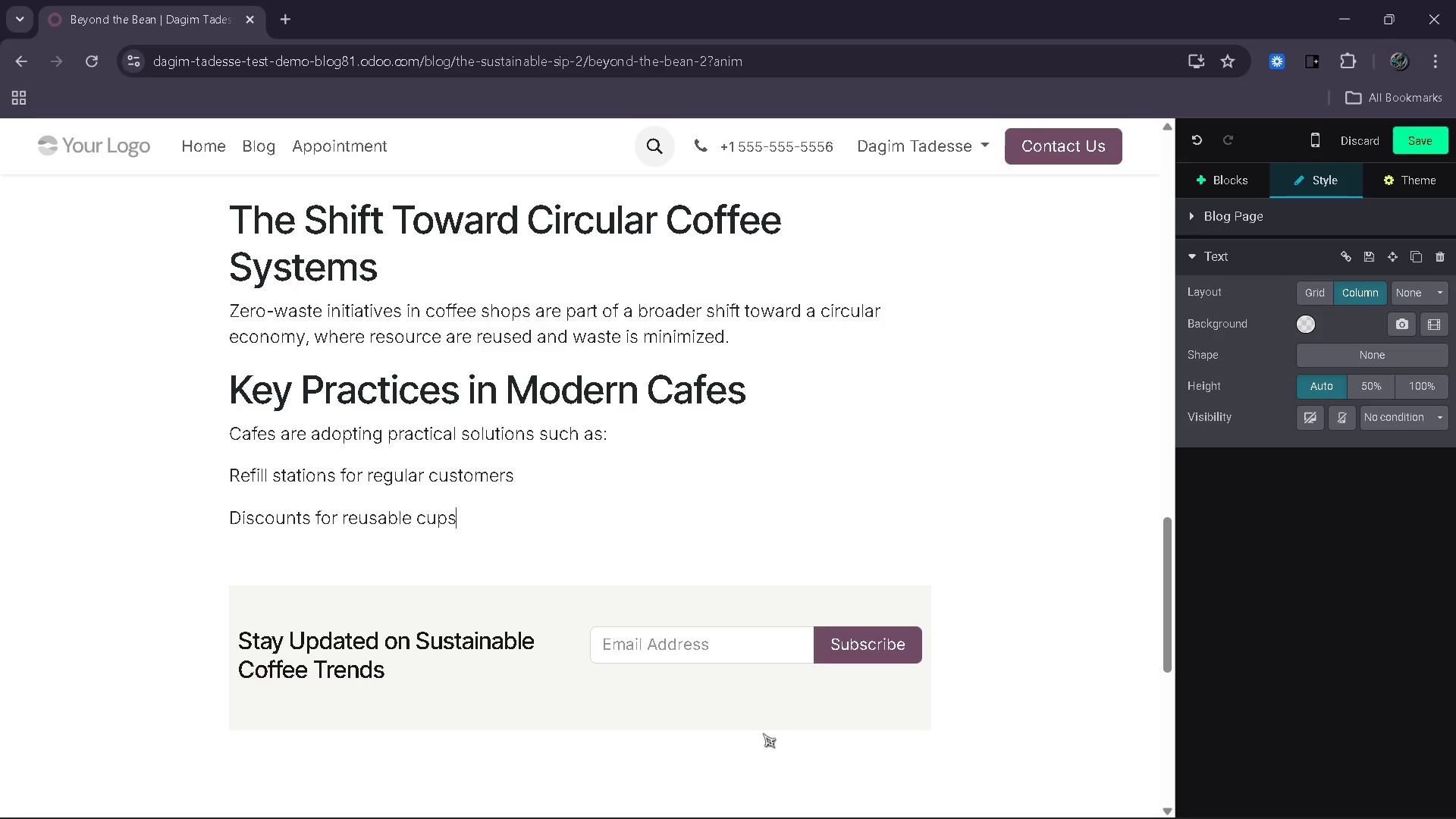 
key(Enter)
 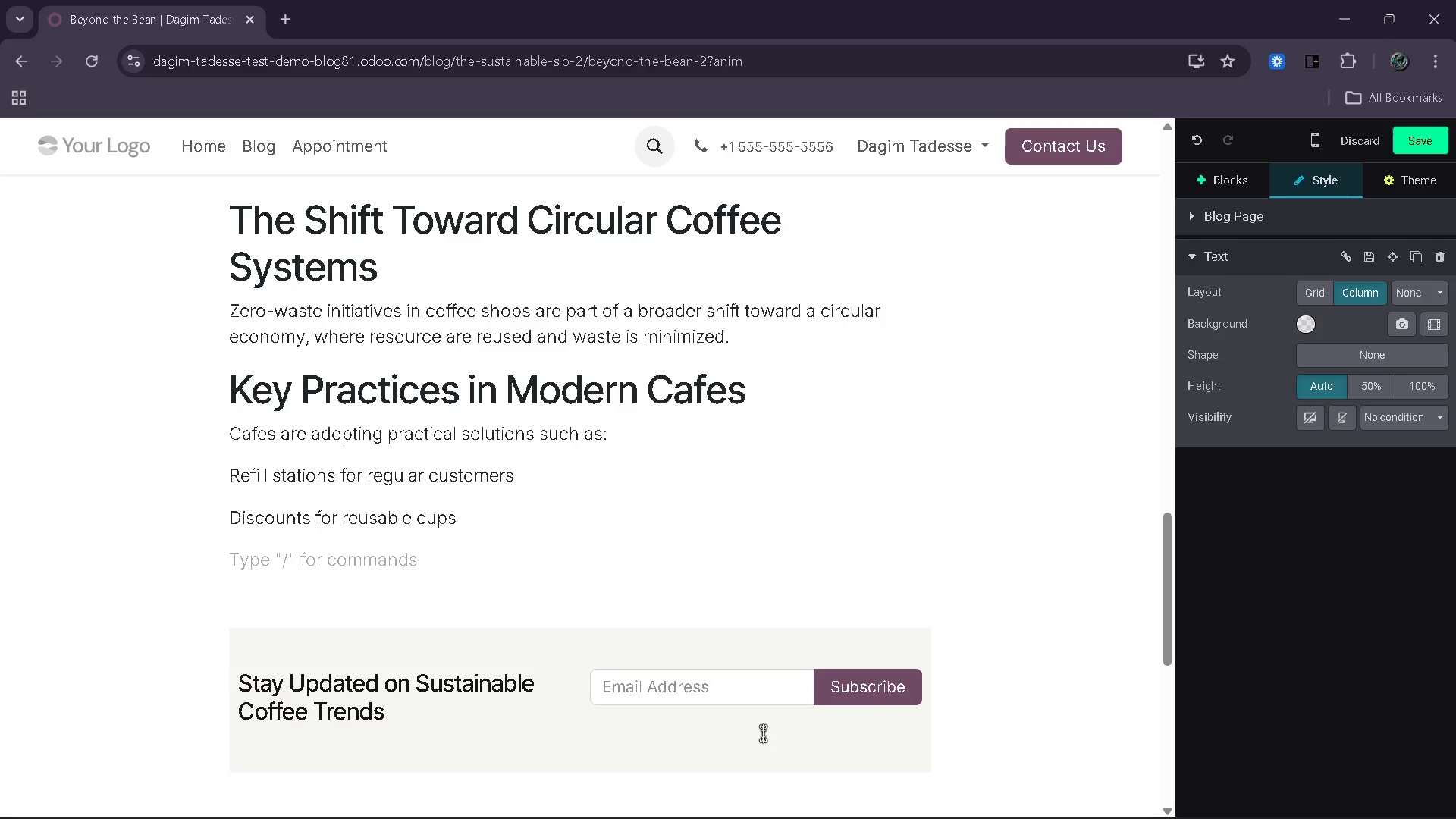 
type(O)
key(Backspace)
type(Parne)
key(Backspace)
key(Backspace)
type(tnerships with local composting d)
key(Backspace)
type(services)
 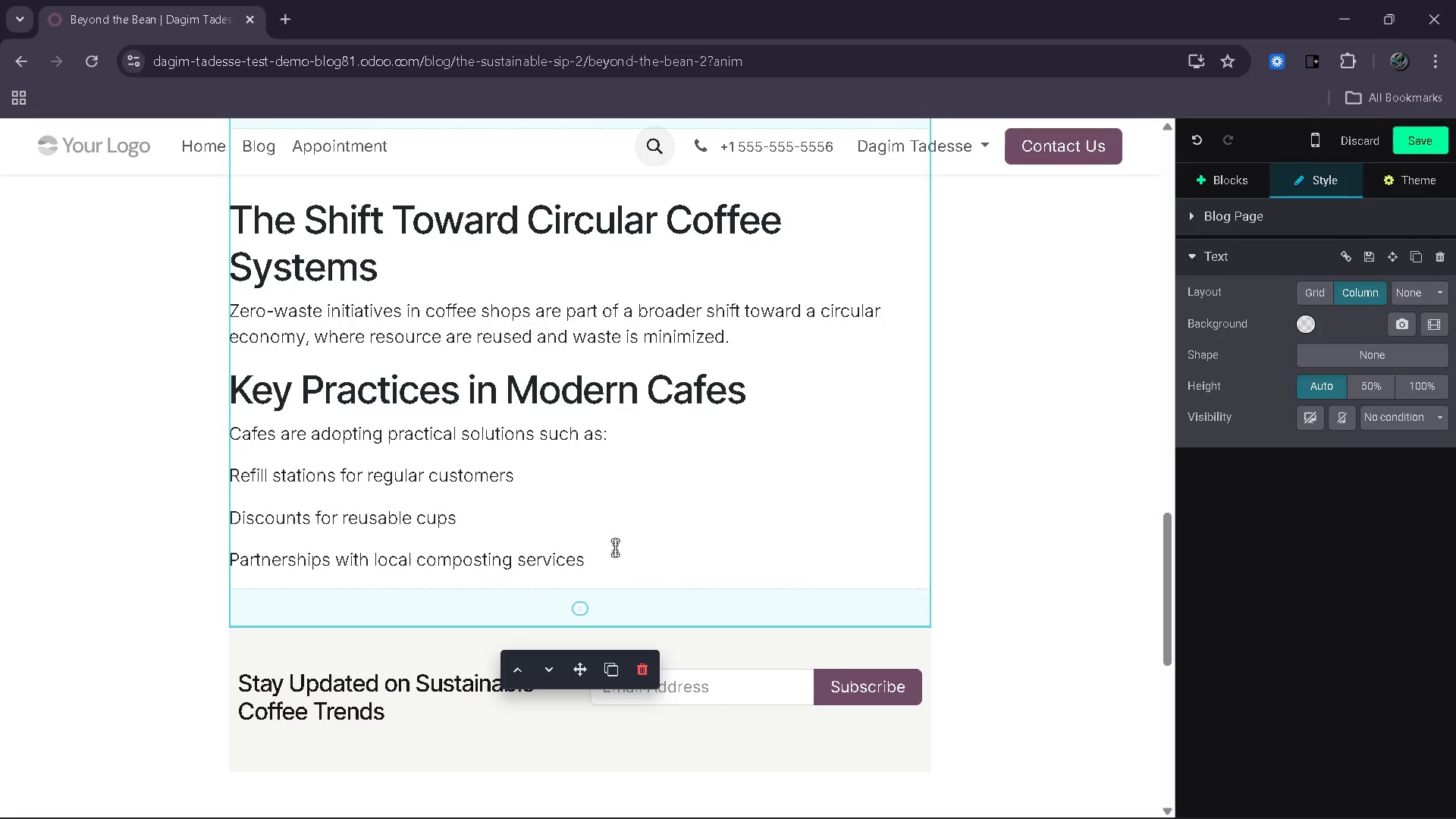 
left_click_drag(start_coordinate=[592, 570], to_coordinate=[228, 480])
 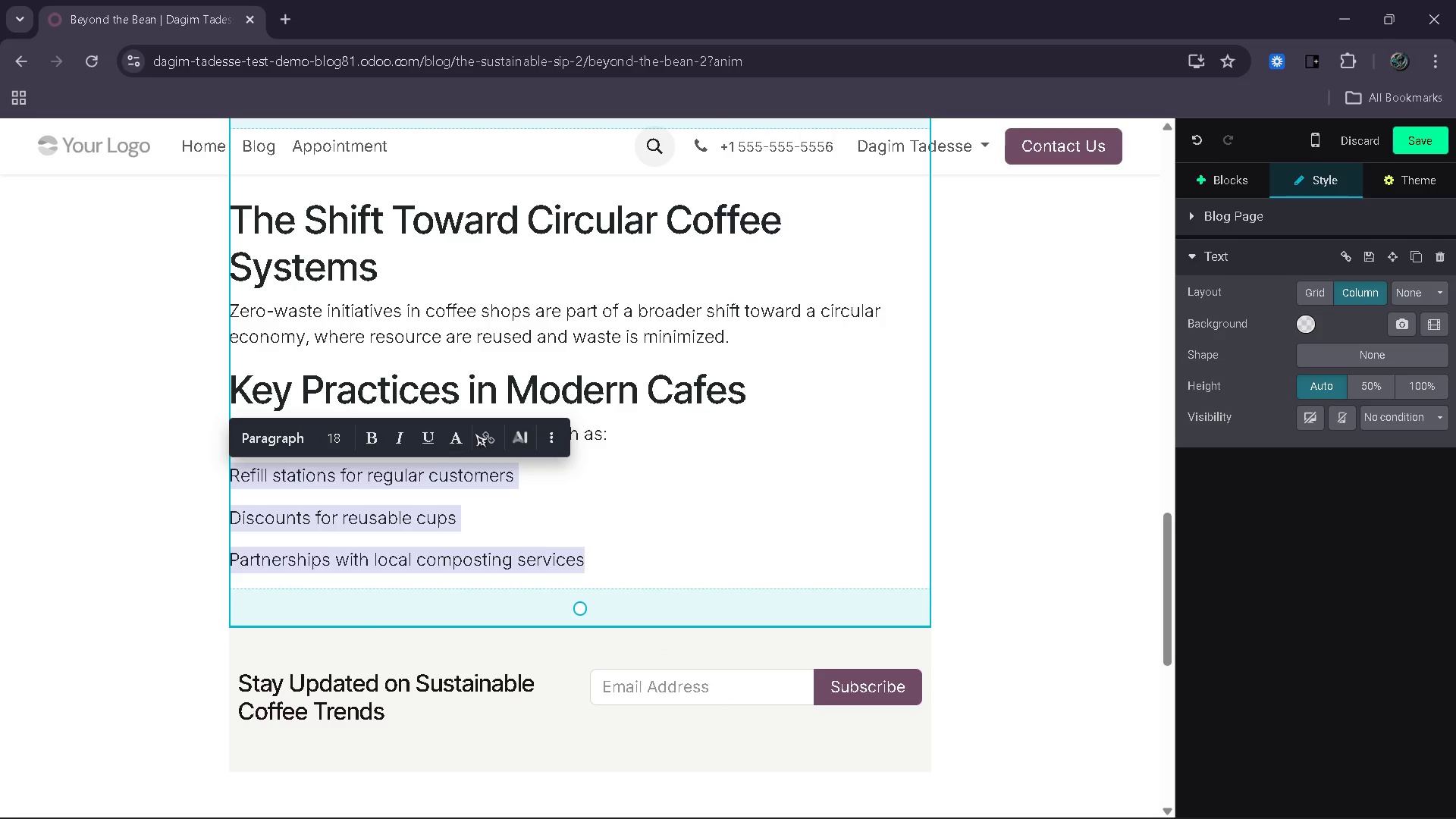 
left_click([549, 428])
 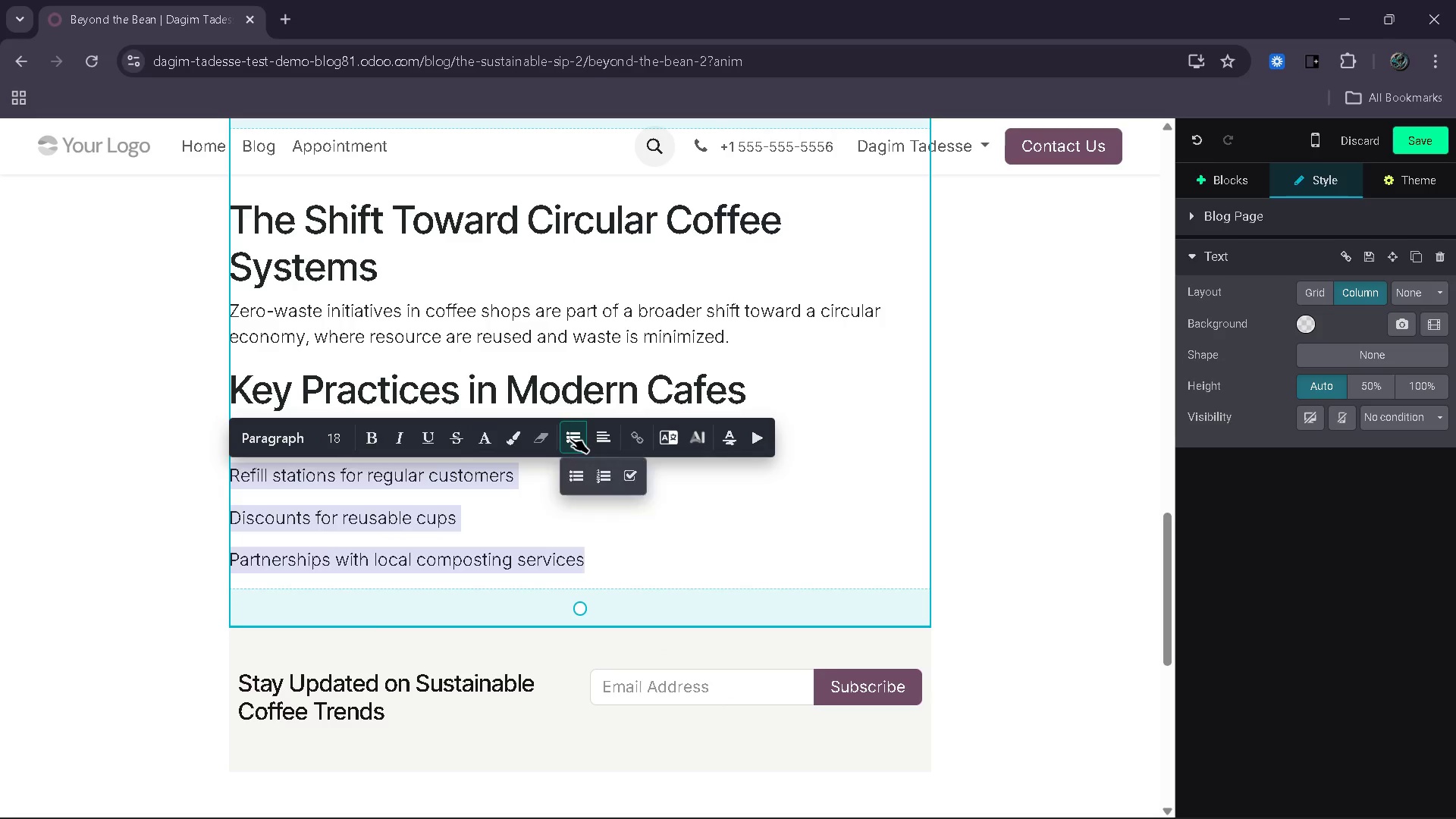 
left_click([566, 474])
 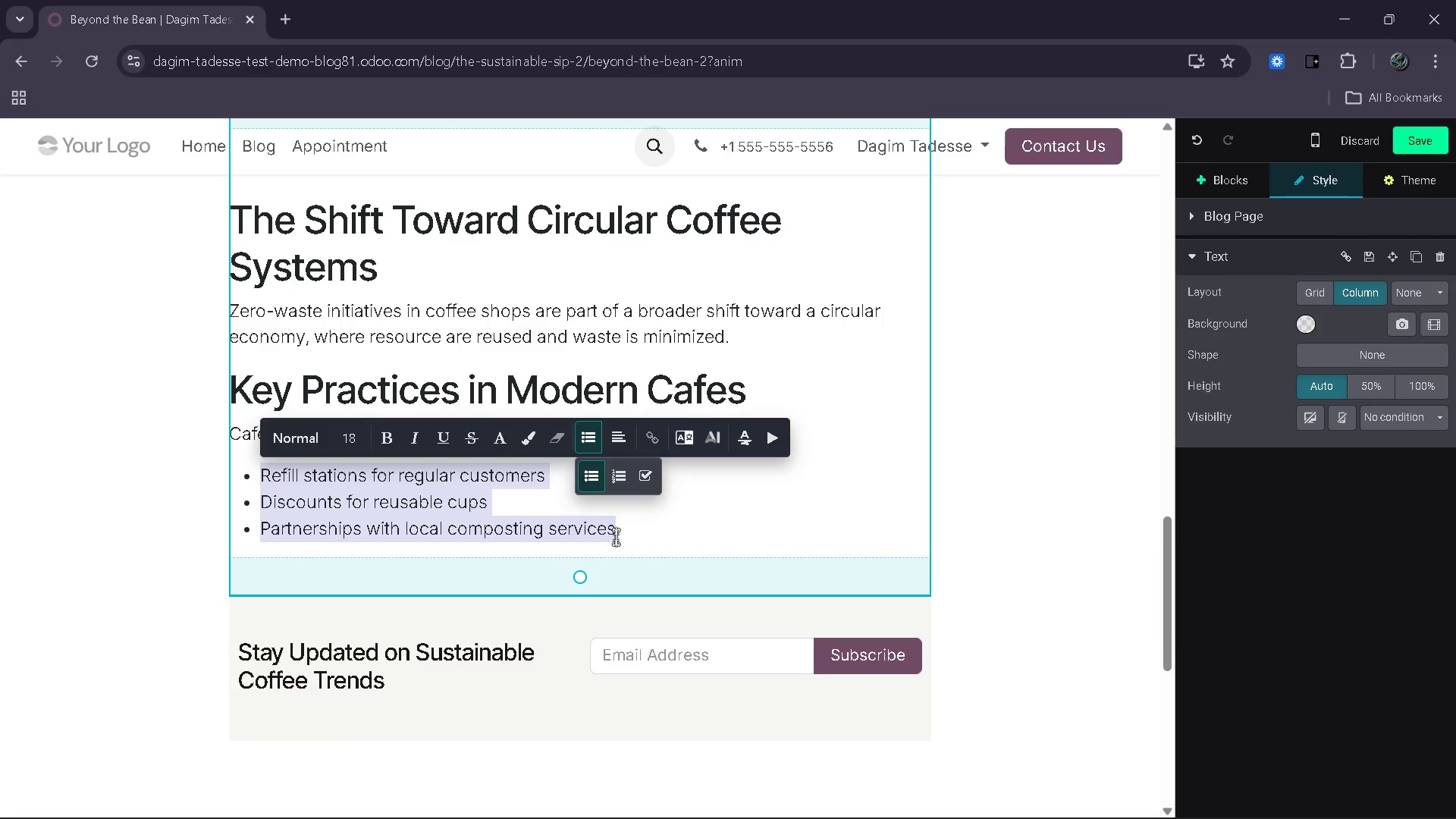 
left_click([643, 553])
 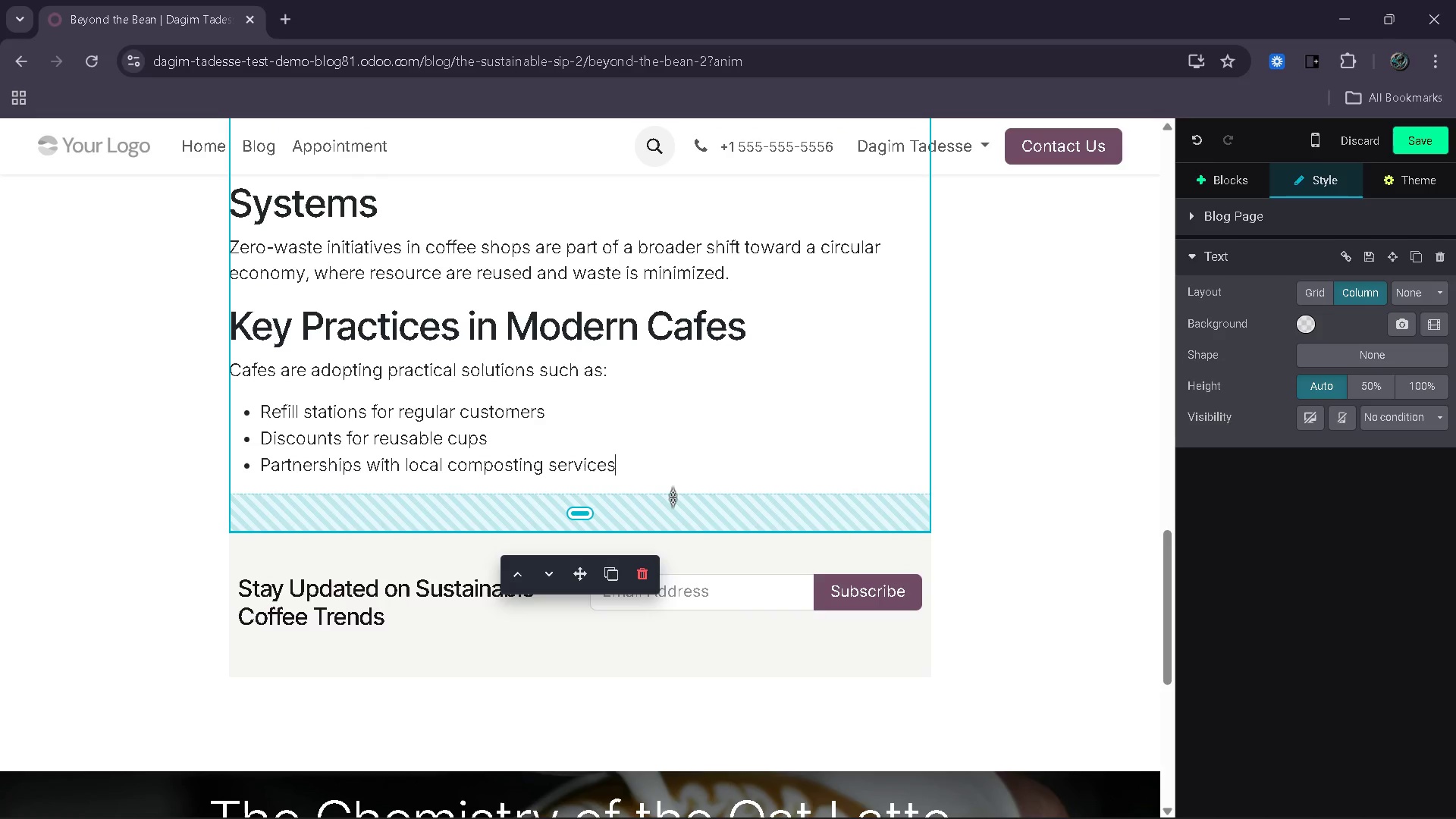 
key(Enter)
 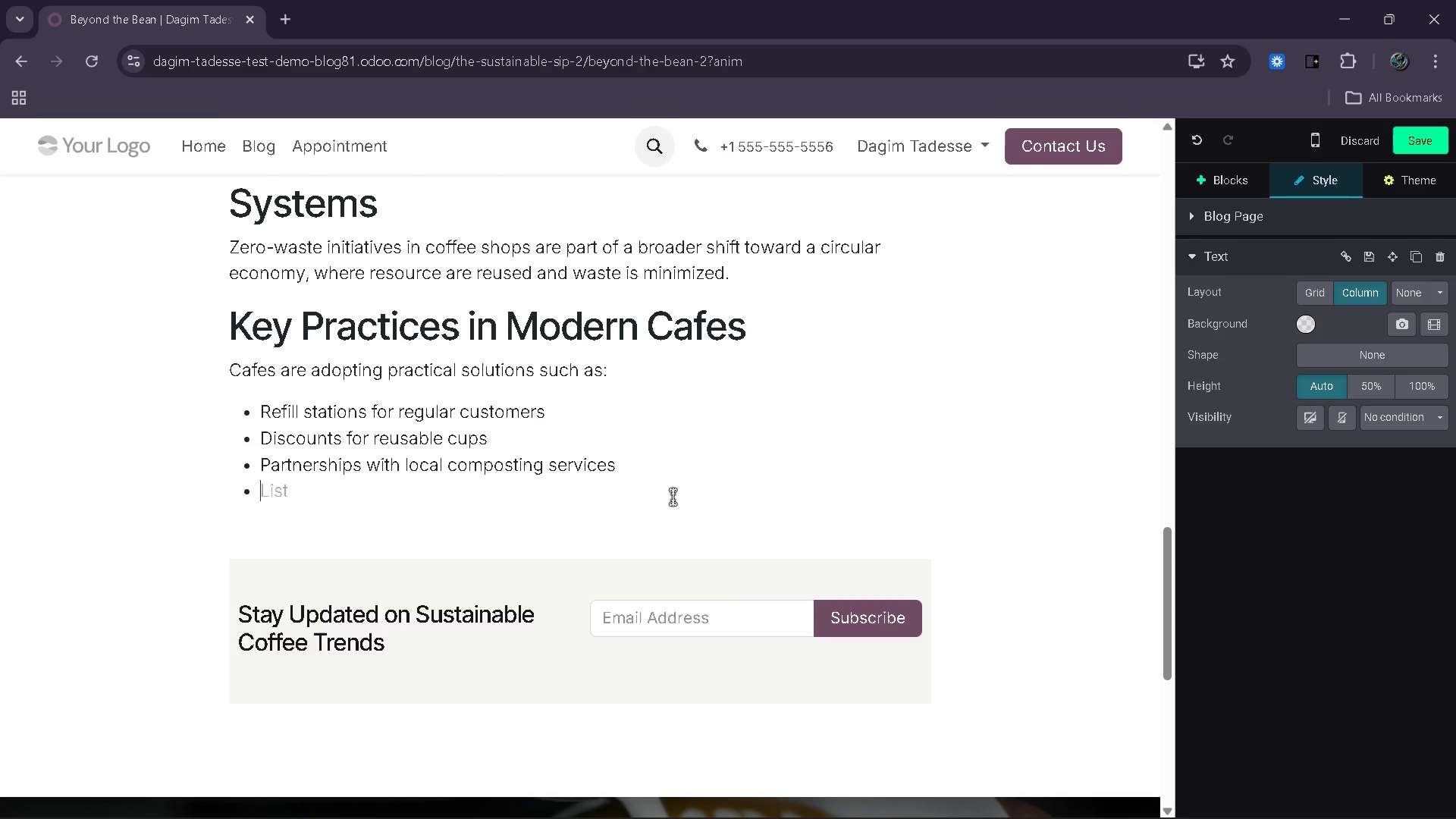 
key(Backspace)
key(Backspace)
type(These efforts reduce waste and create a more sy)
key(Backspace)
type(ustainable wotk)
key(Backspace)
key(Backspace)
type(rkflow )
key(Backspace)
type(.)
 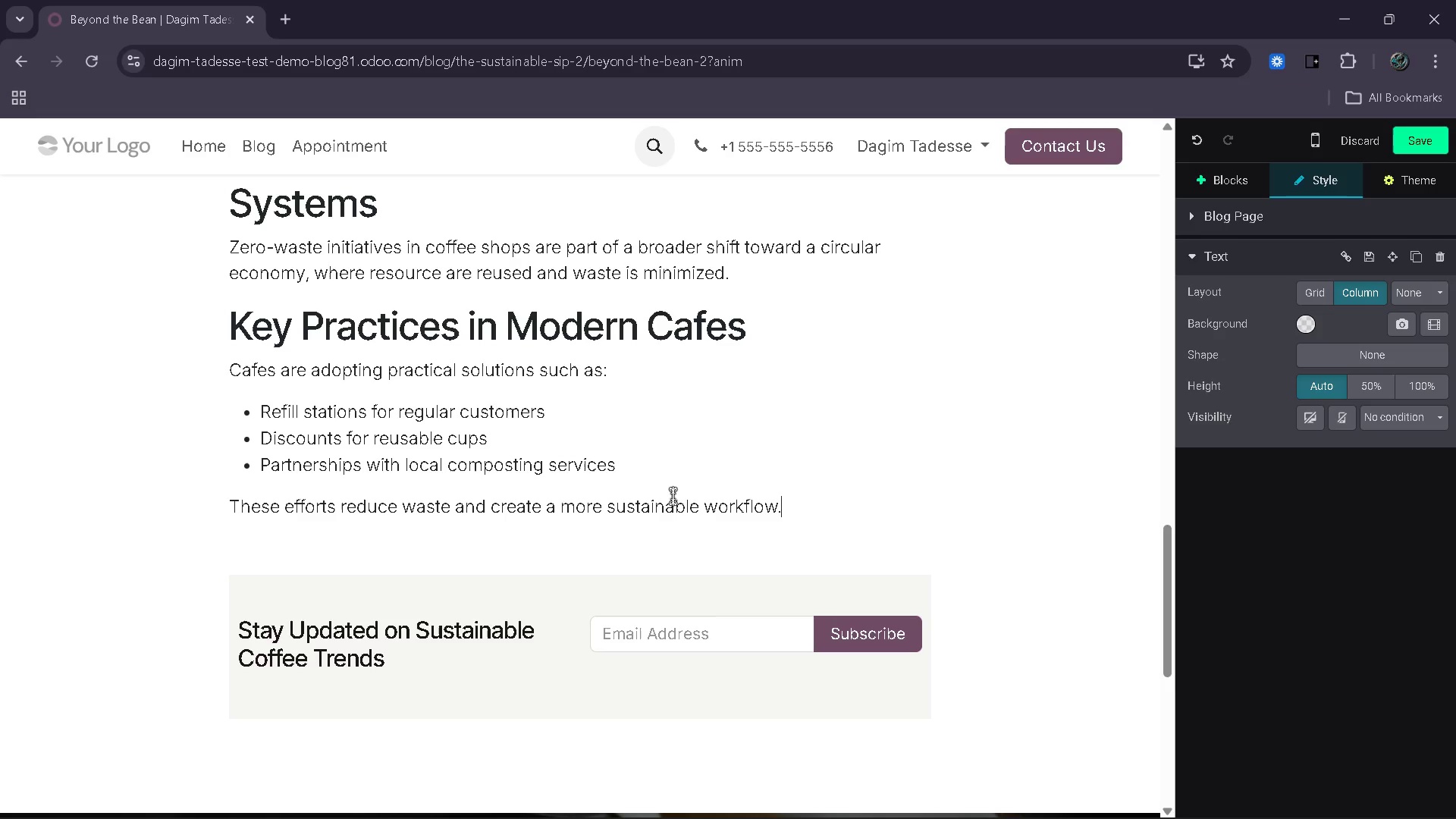 
key(Enter)
 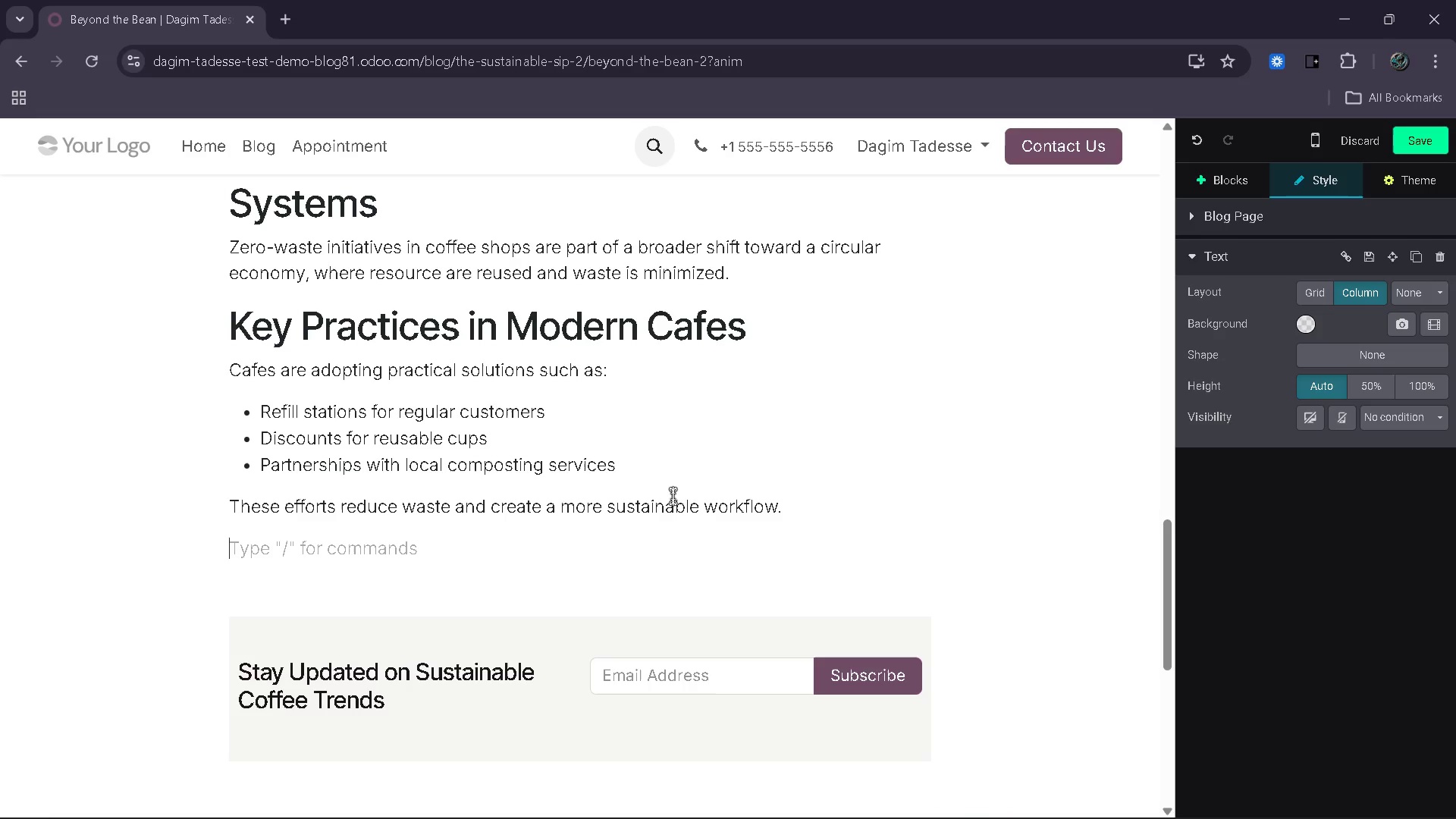 
type(The Role of Cusr)
key(Backspace)
type(tomers)
 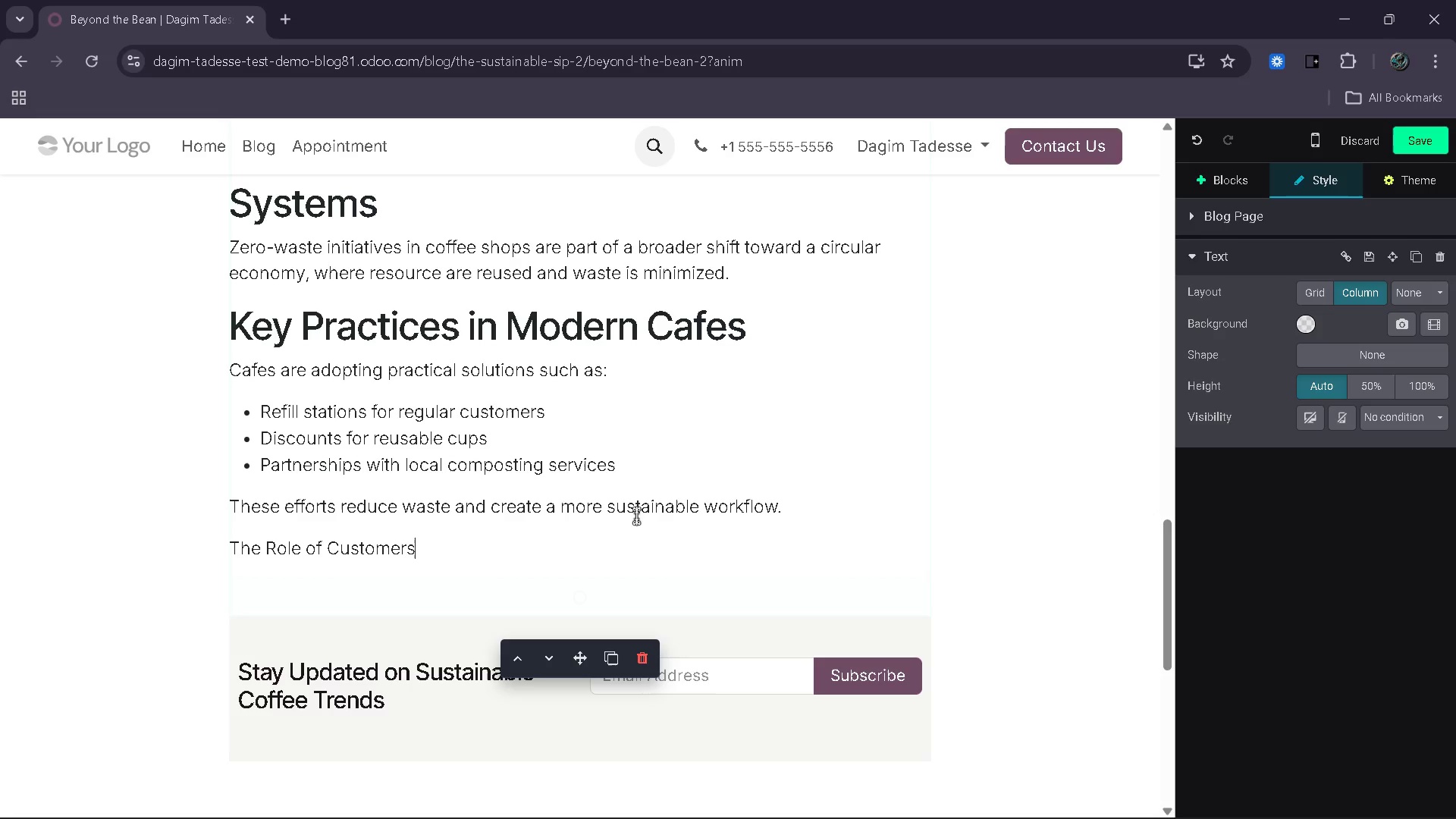 
left_click_drag(start_coordinate=[480, 556], to_coordinate=[238, 544])
 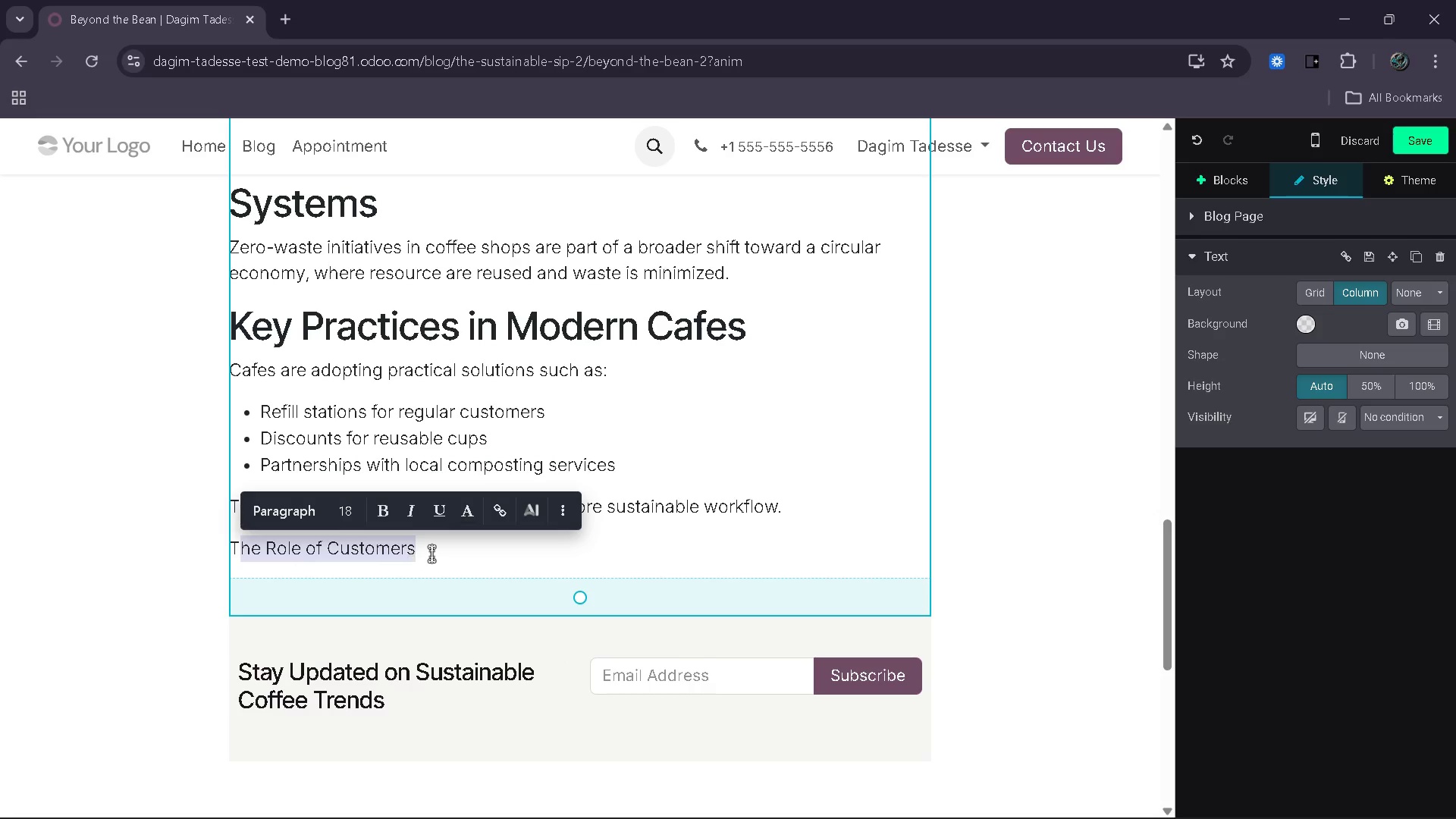 
left_click([442, 553])
 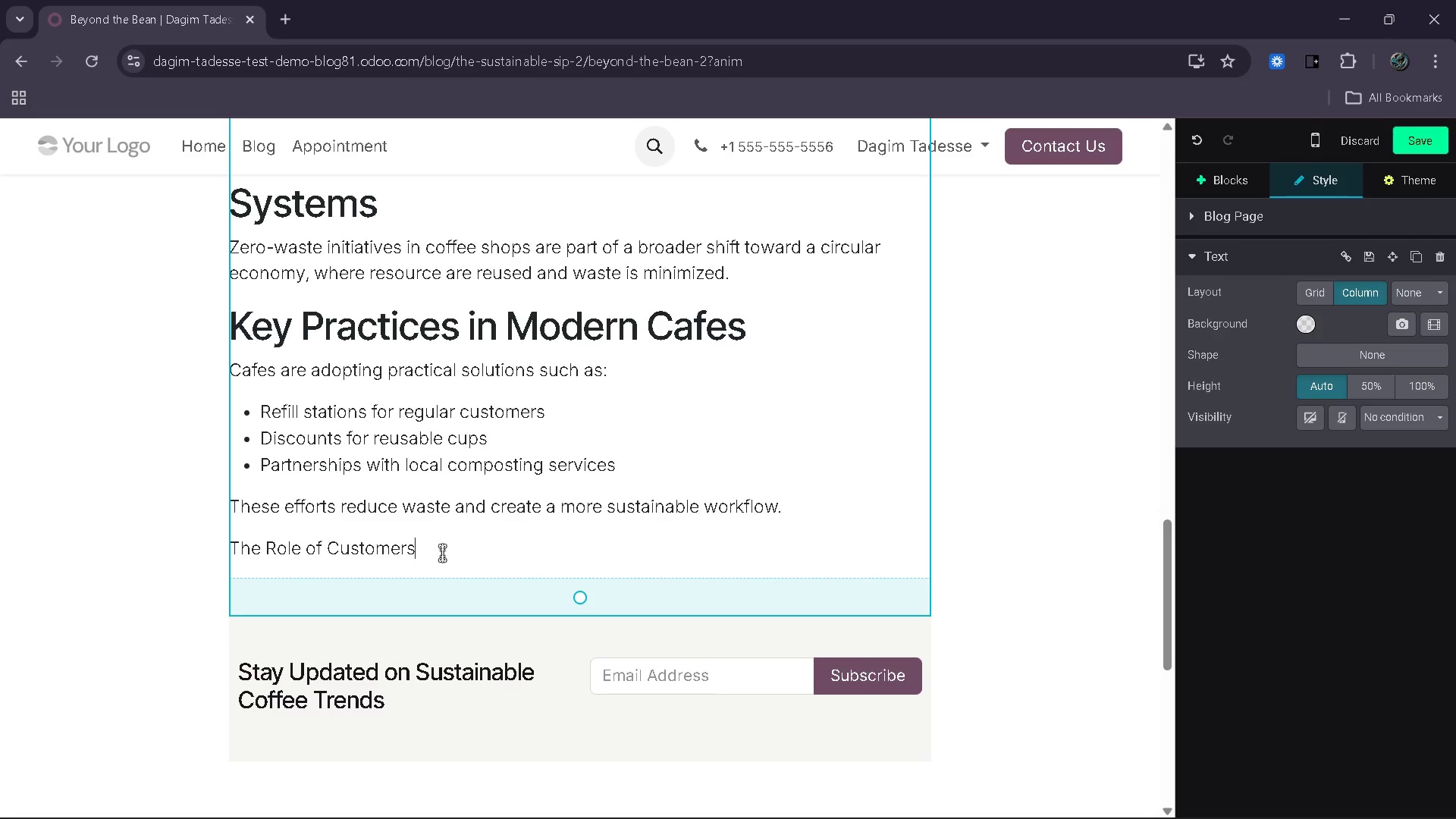 
left_click_drag(start_coordinate=[442, 553], to_coordinate=[221, 555])
 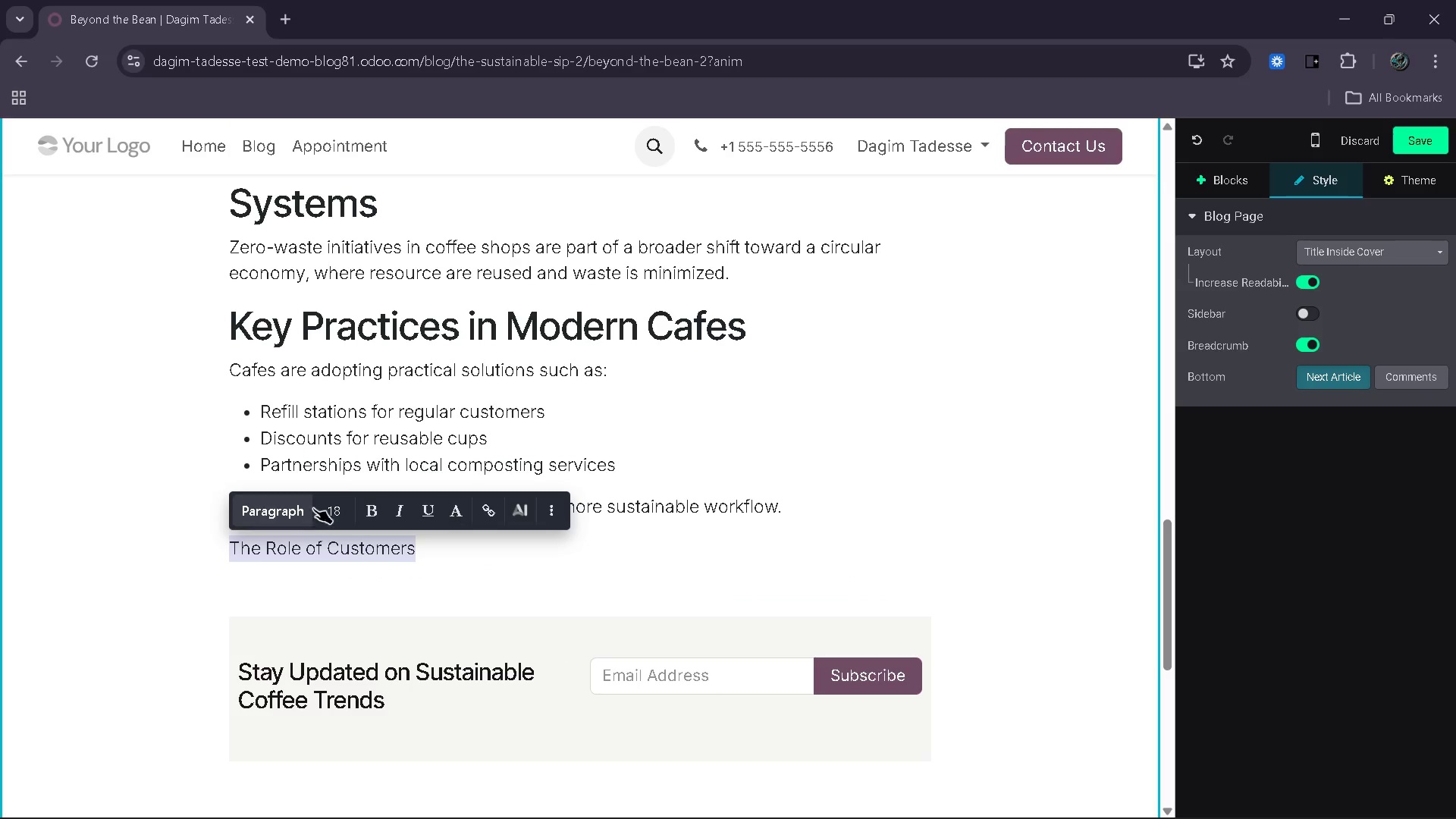 
left_click_drag(start_coordinate=[300, 510], to_coordinate=[293, 510])
 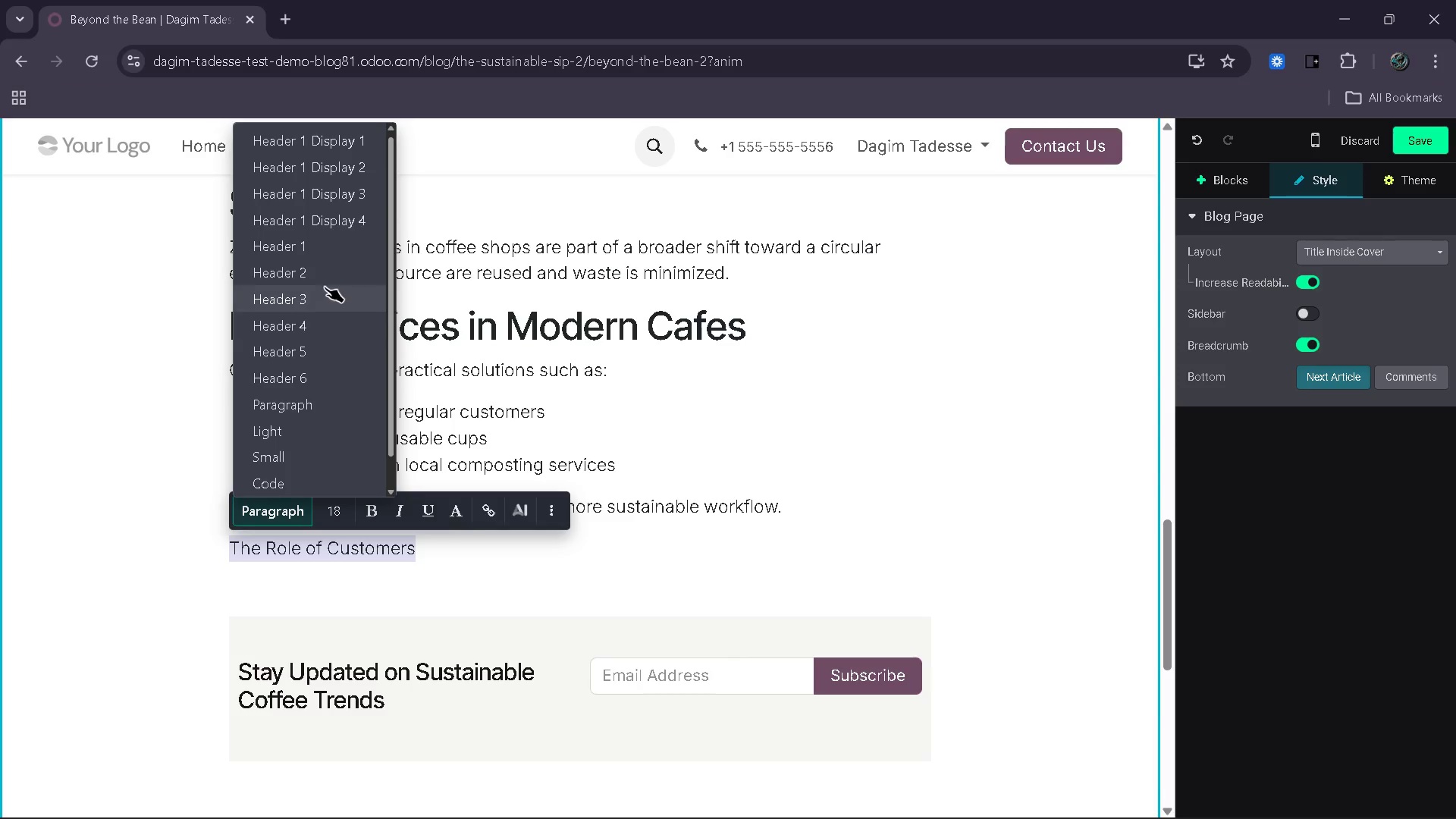 
left_click([325, 281])
 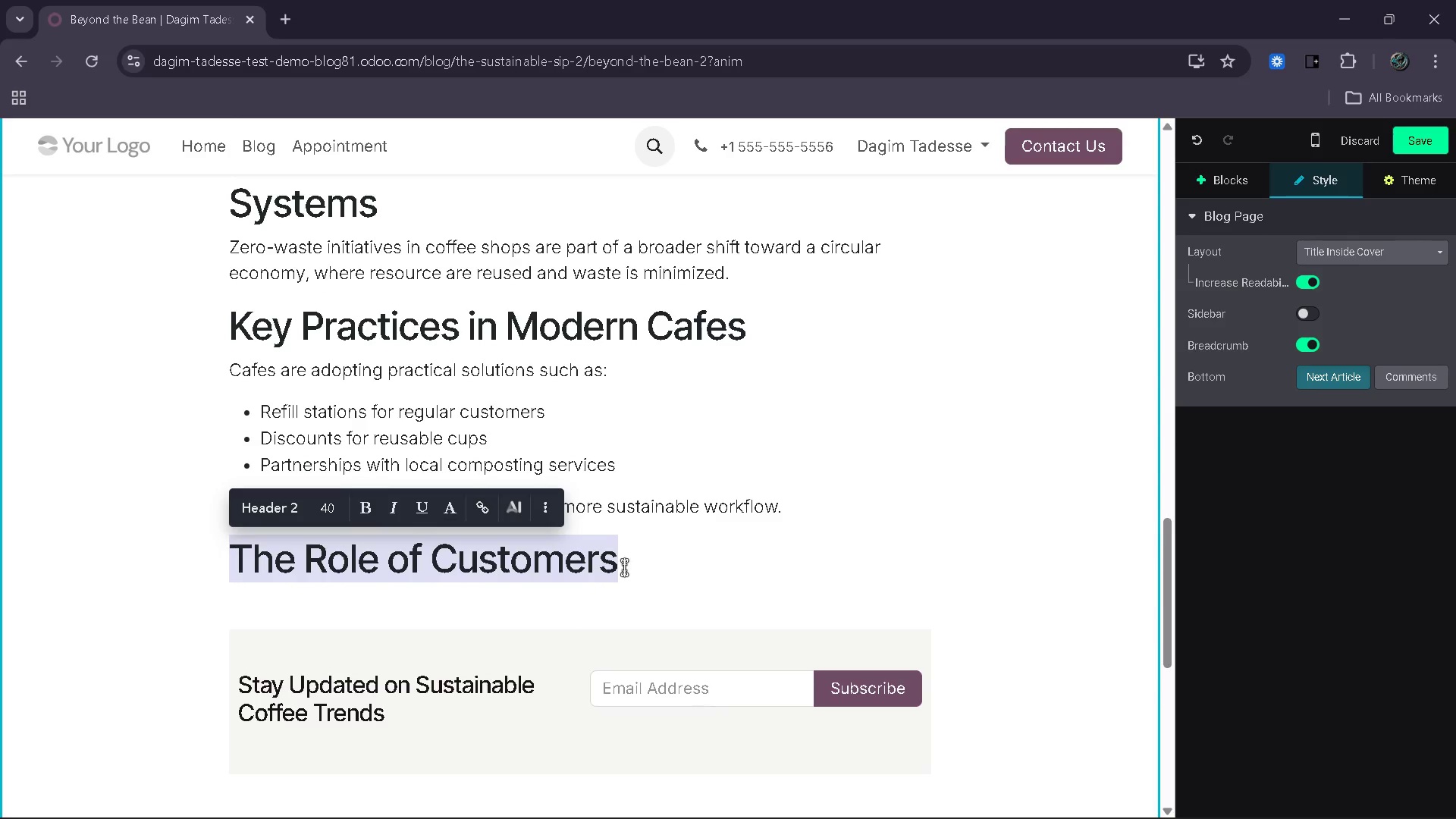 
left_click([647, 553])
 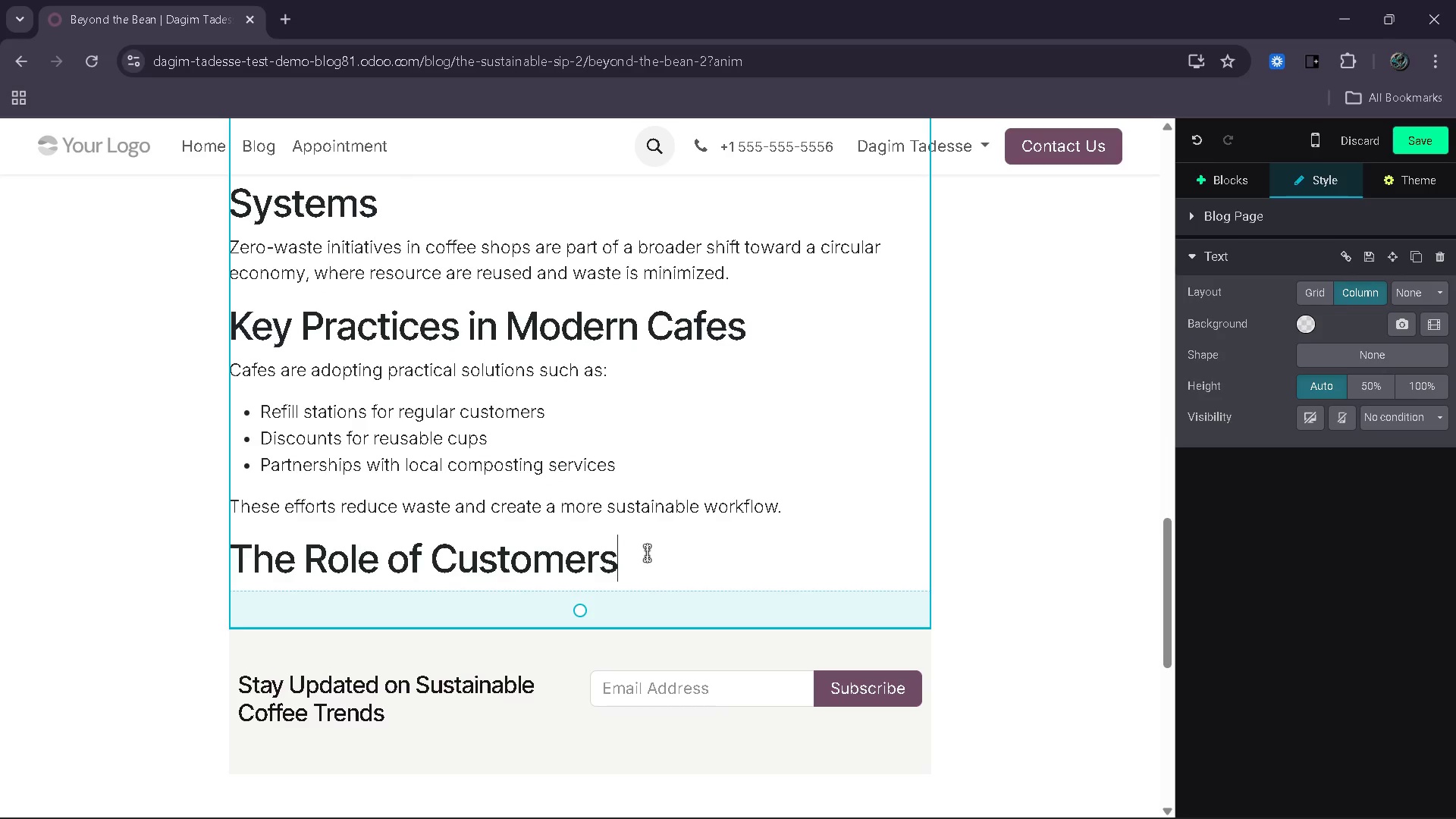 
key(Enter)
 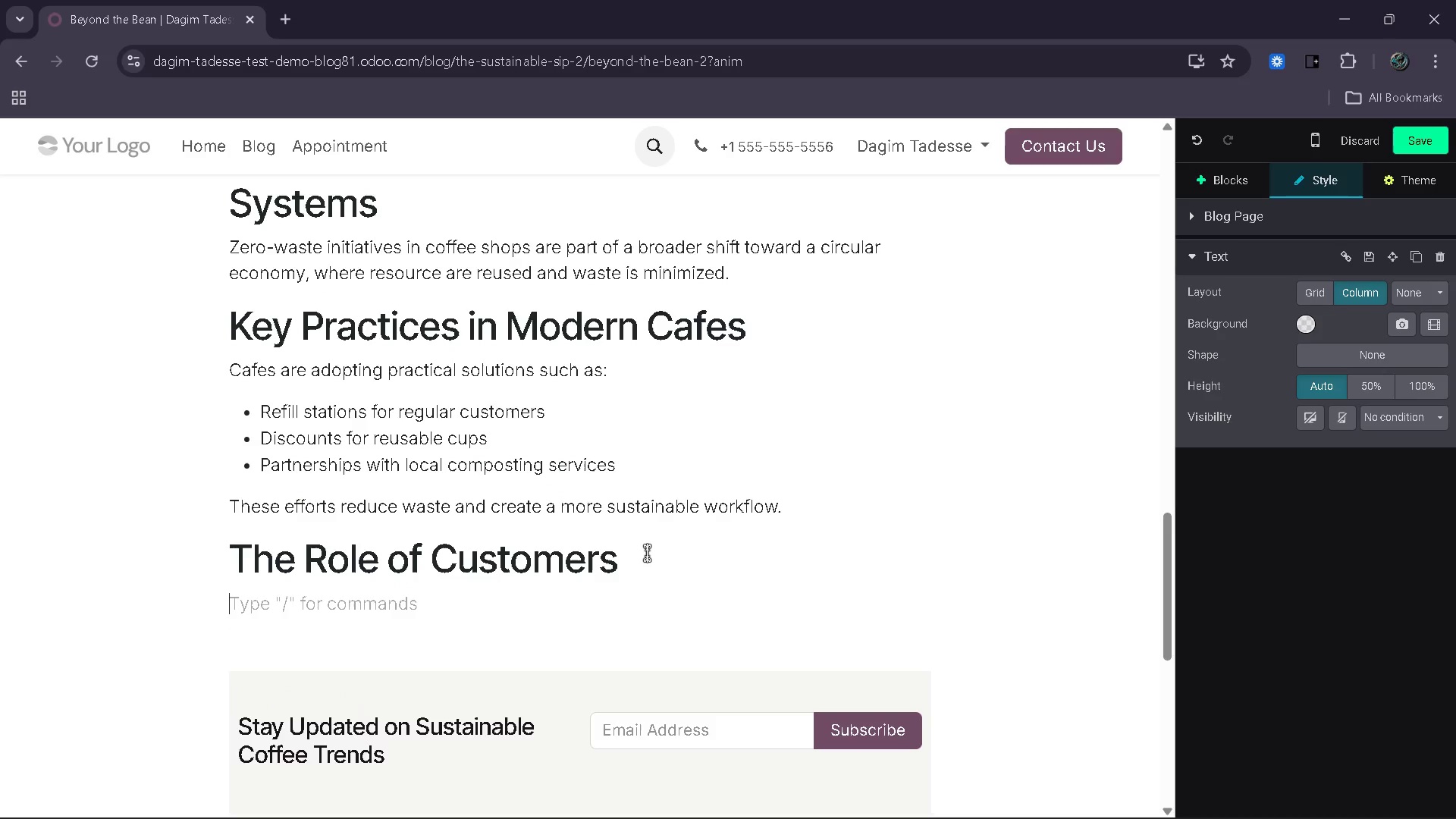 
type(Cs)
key(Backspace)
type(ustomers play a majot)
key(Backspace)
type(r role in)
 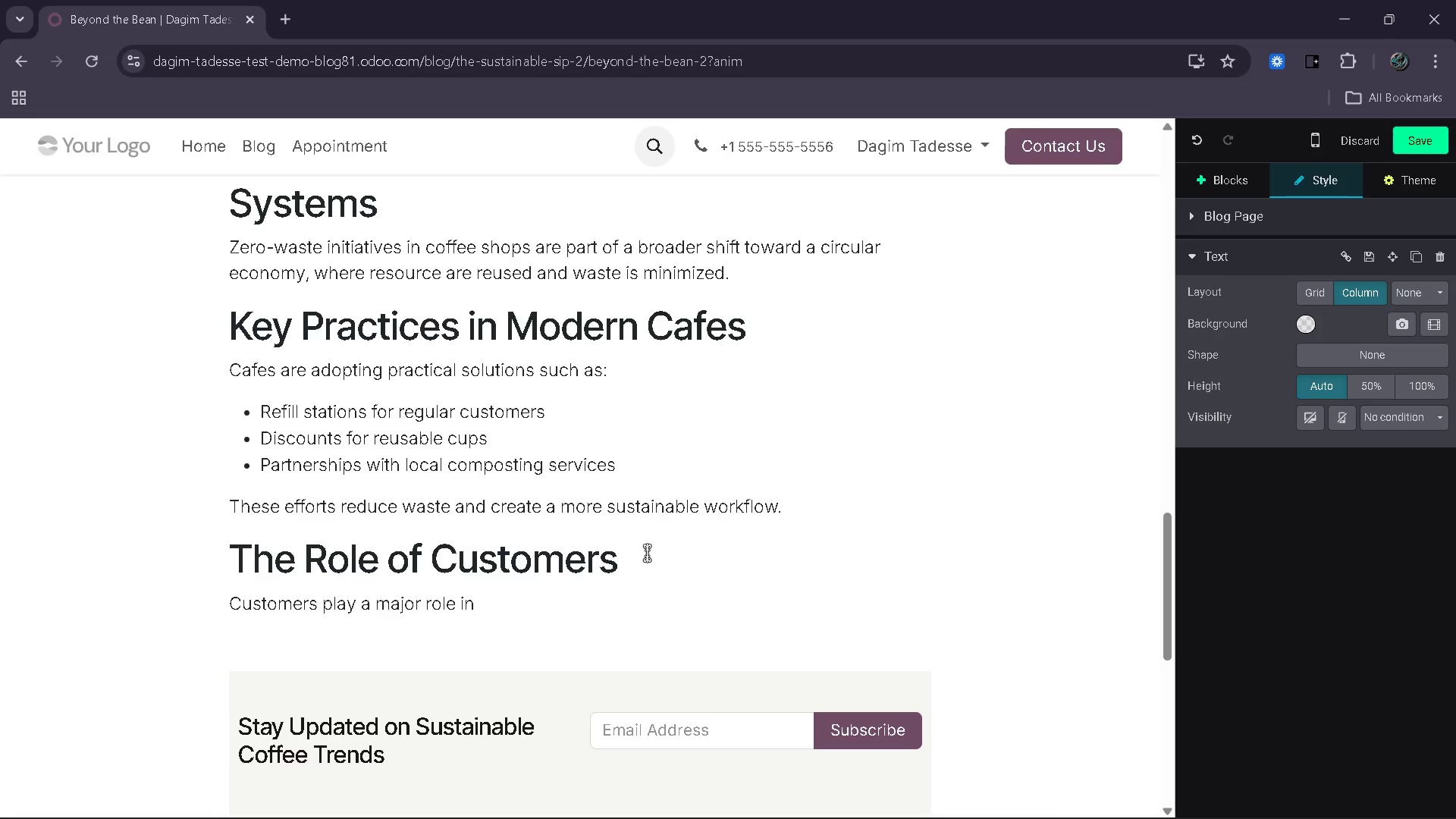 
wait(5.38)
 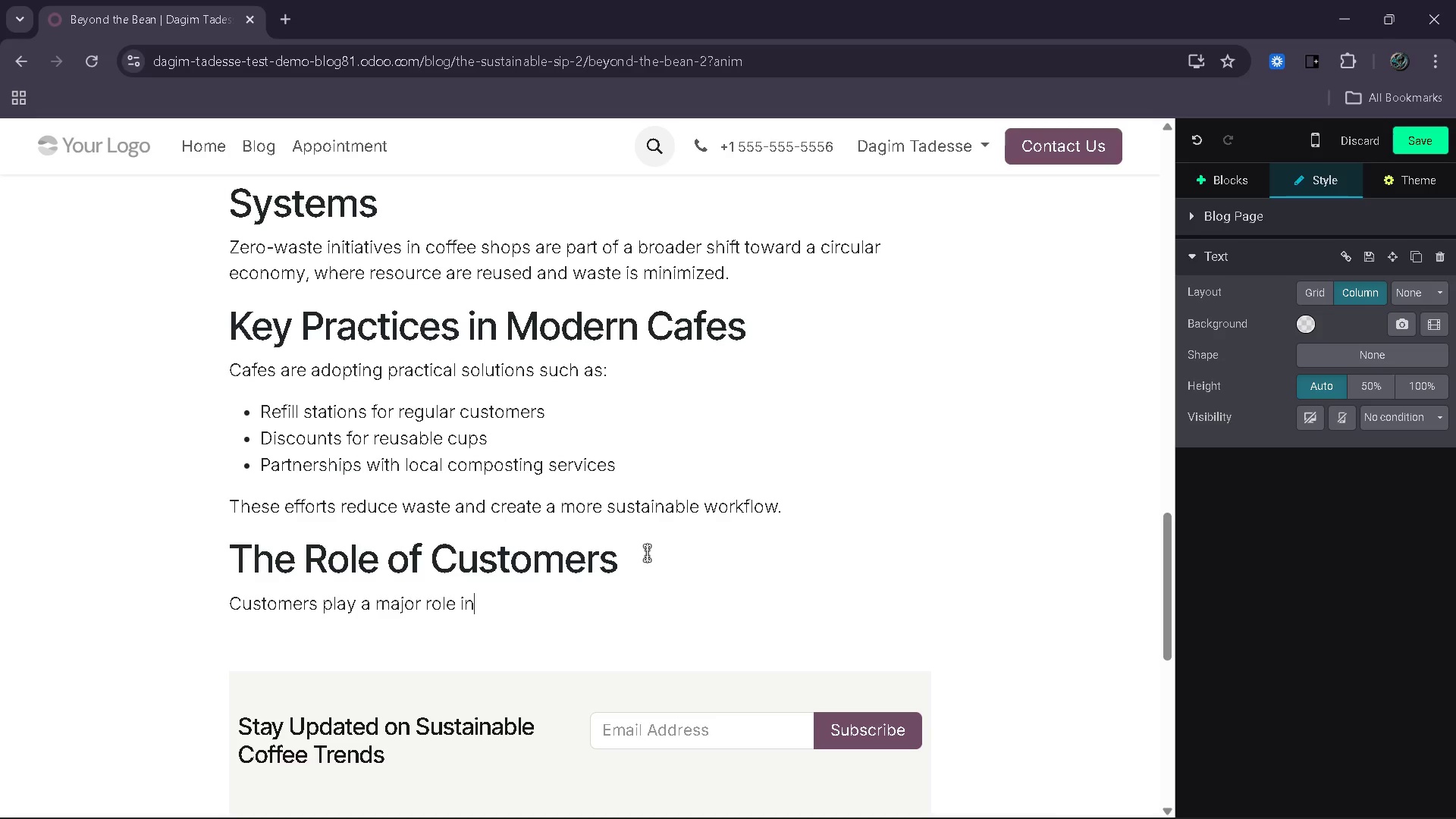 
type( this transitions)
key(Backspace)
type(. Choosign)
key(Backspace)
key(Backspace)
type(ng sustainable option )
key(Backspace)
type(s helps reinforce a)
key(Backspace)
type(environmentally responsible practices across the industry.)
 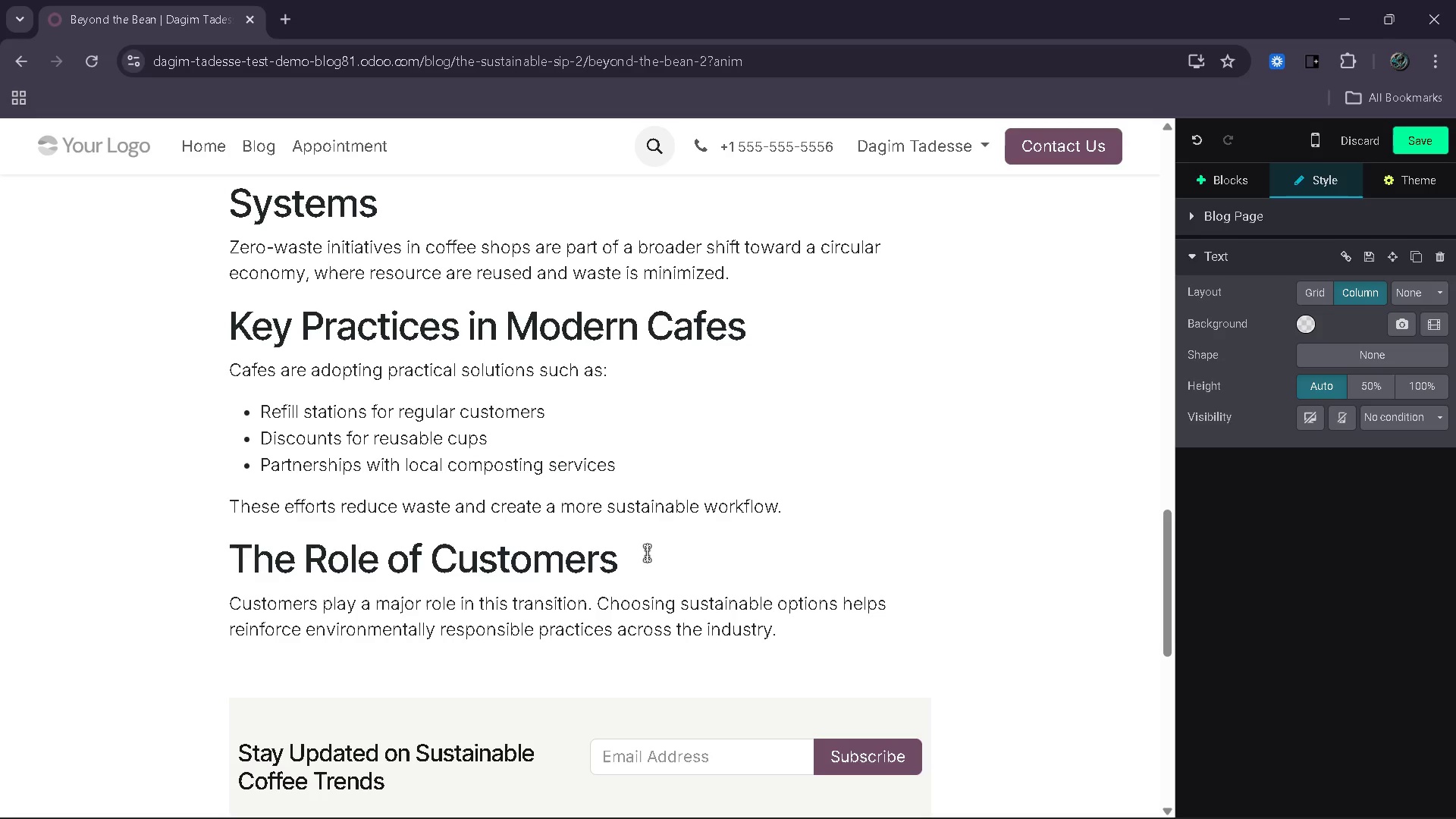 
key(Enter)
 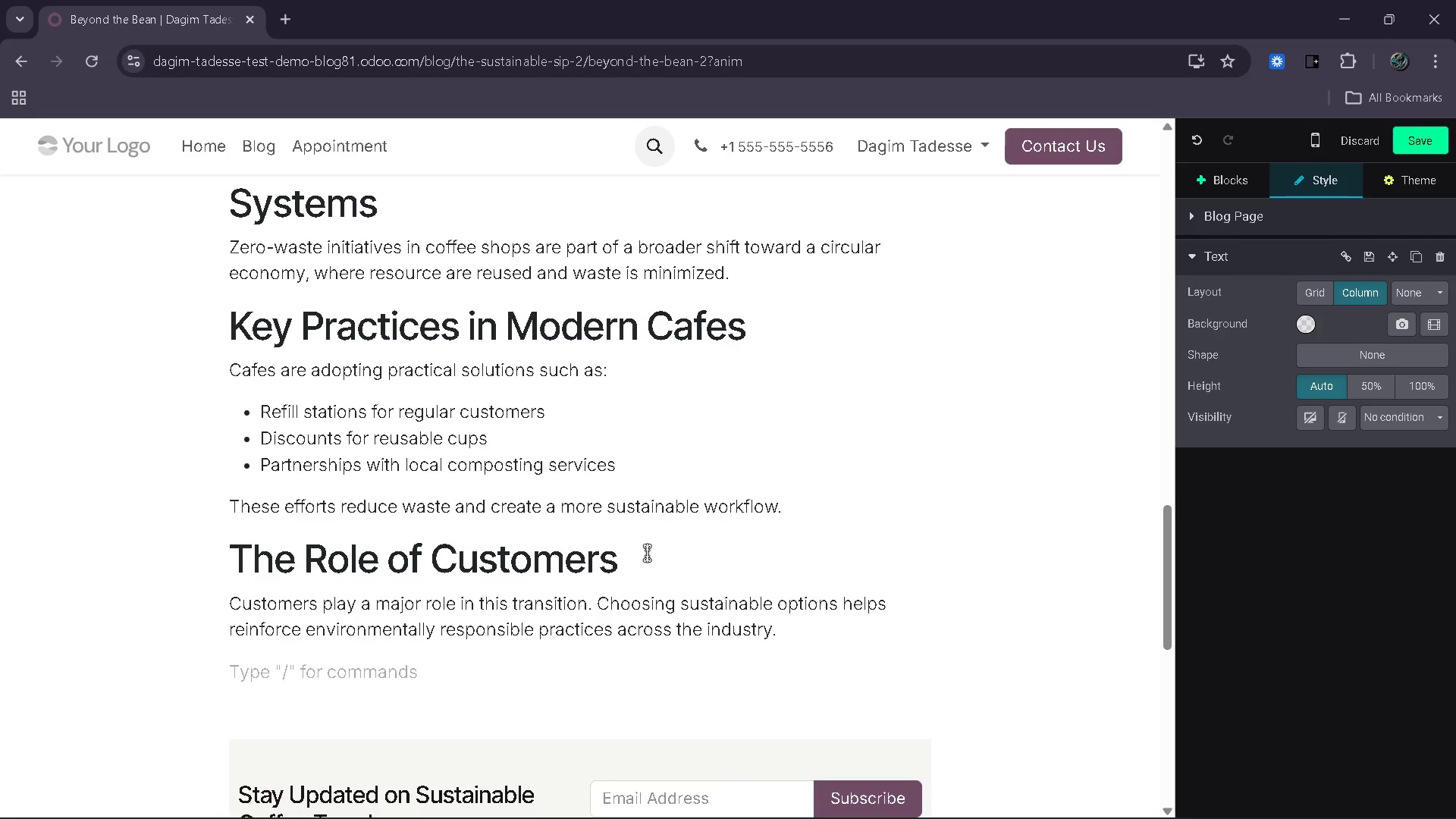 
type(Business and Brand Impact)
 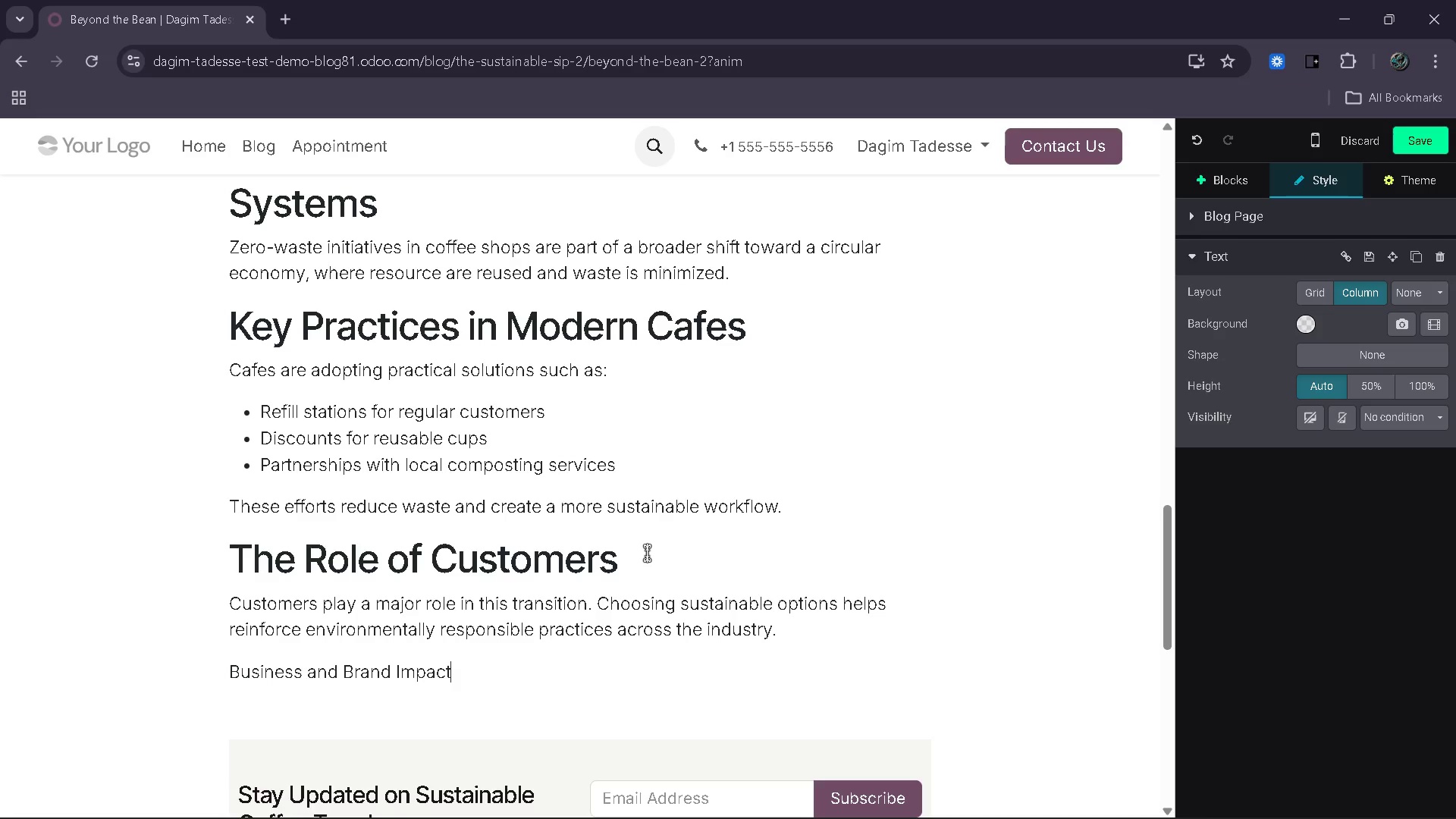 
left_click_drag(start_coordinate=[521, 668], to_coordinate=[228, 689])
 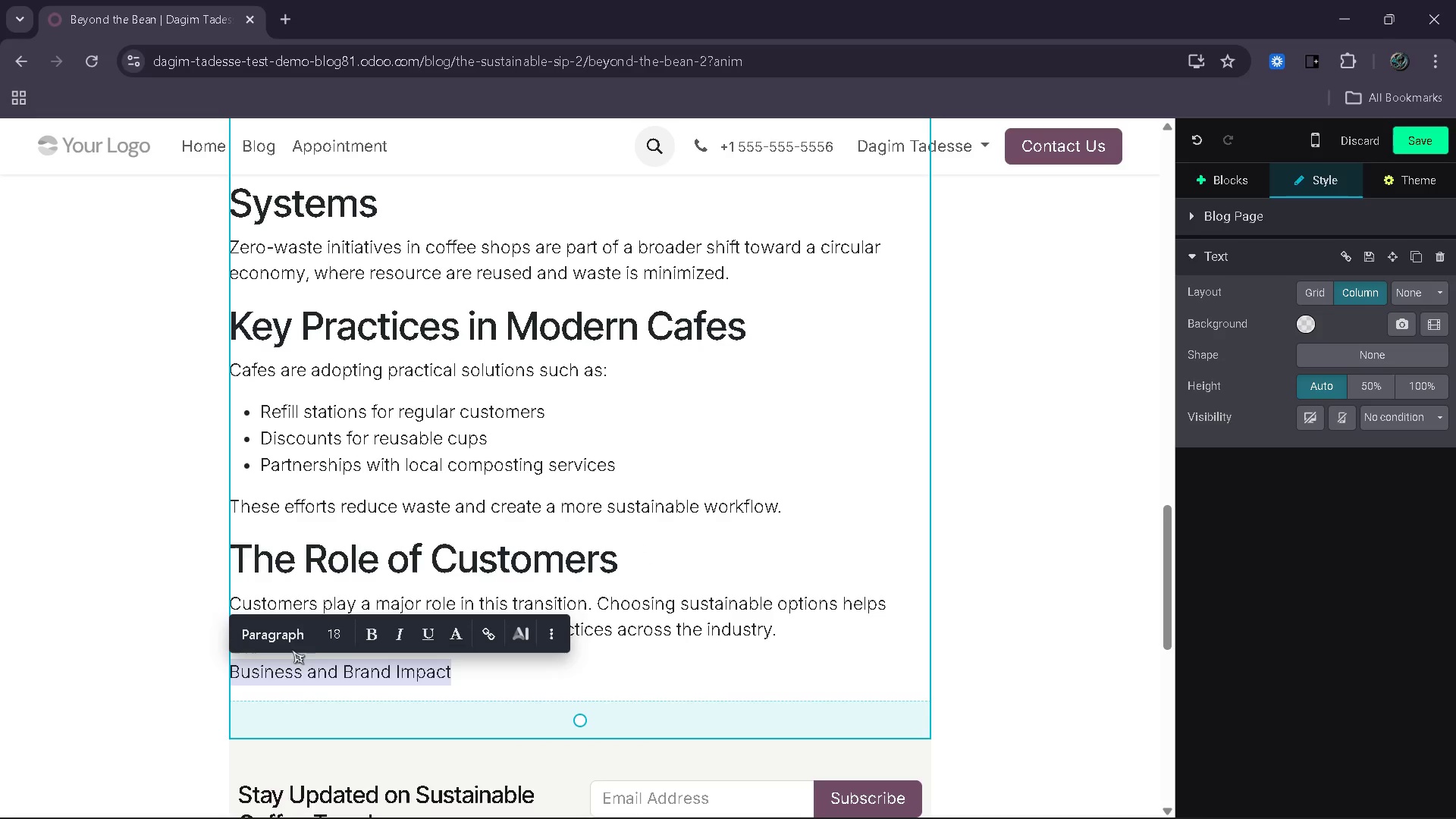 
left_click([284, 632])
 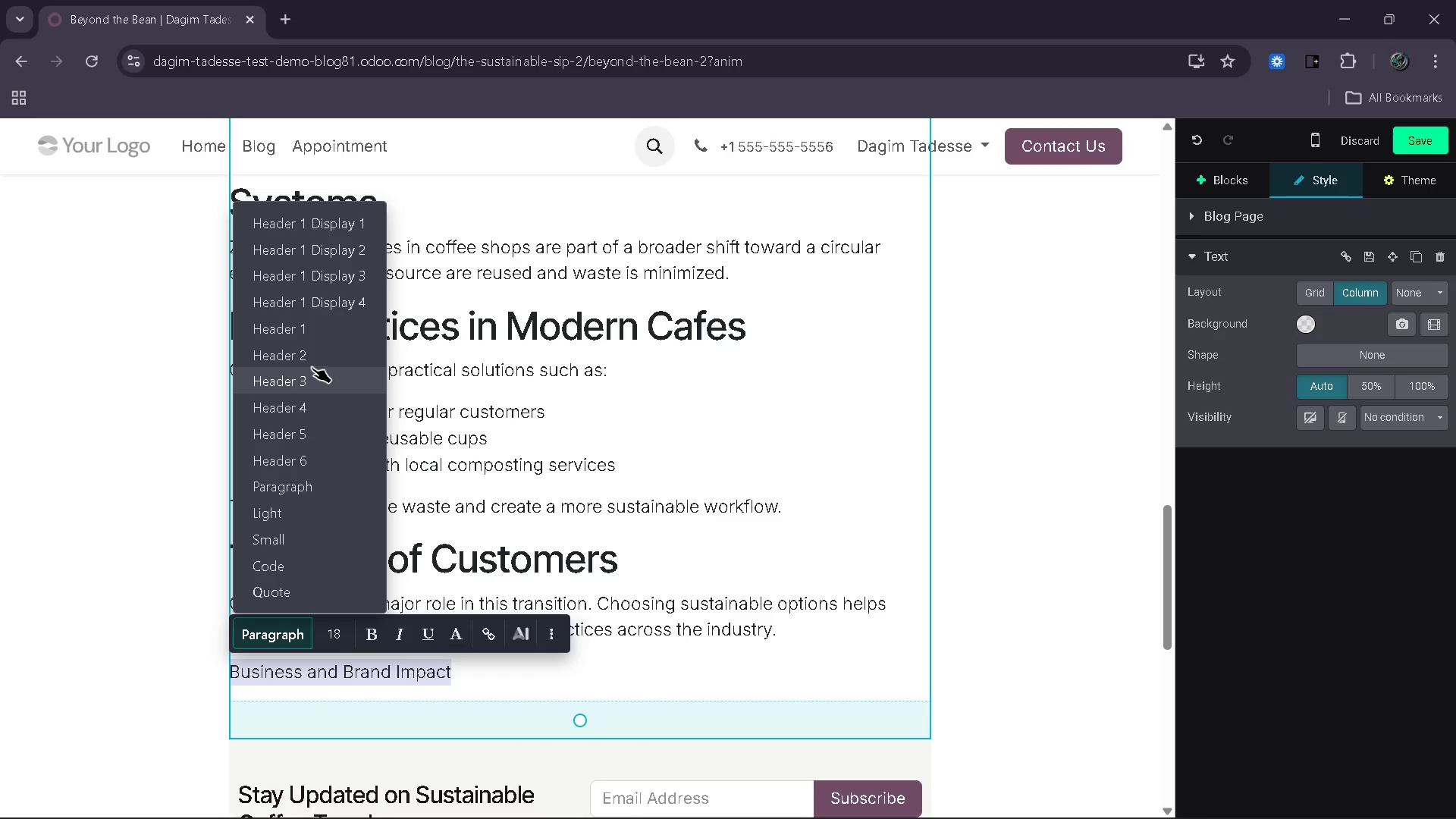 
left_click([313, 348])
 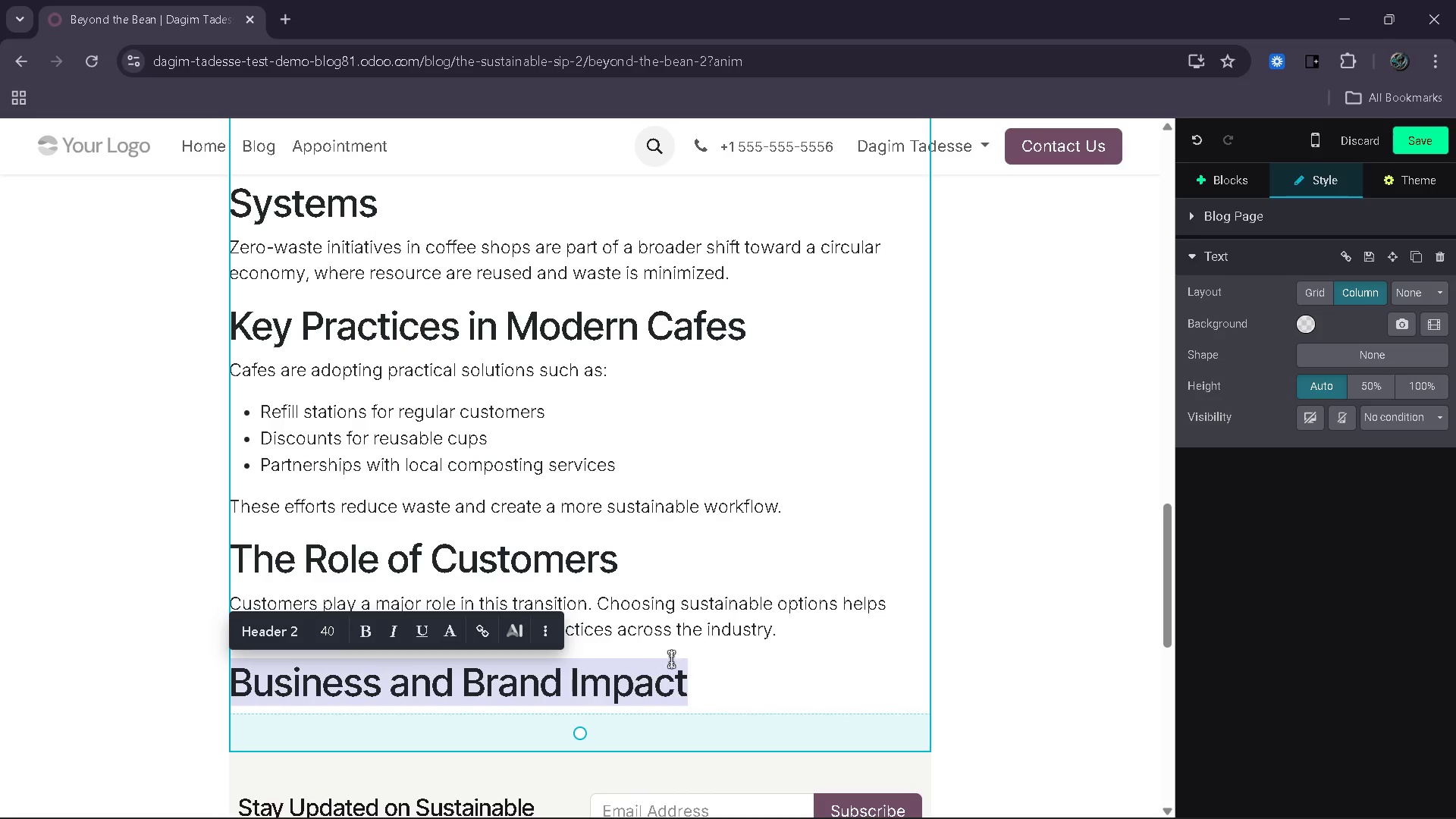 
left_click([730, 682])
 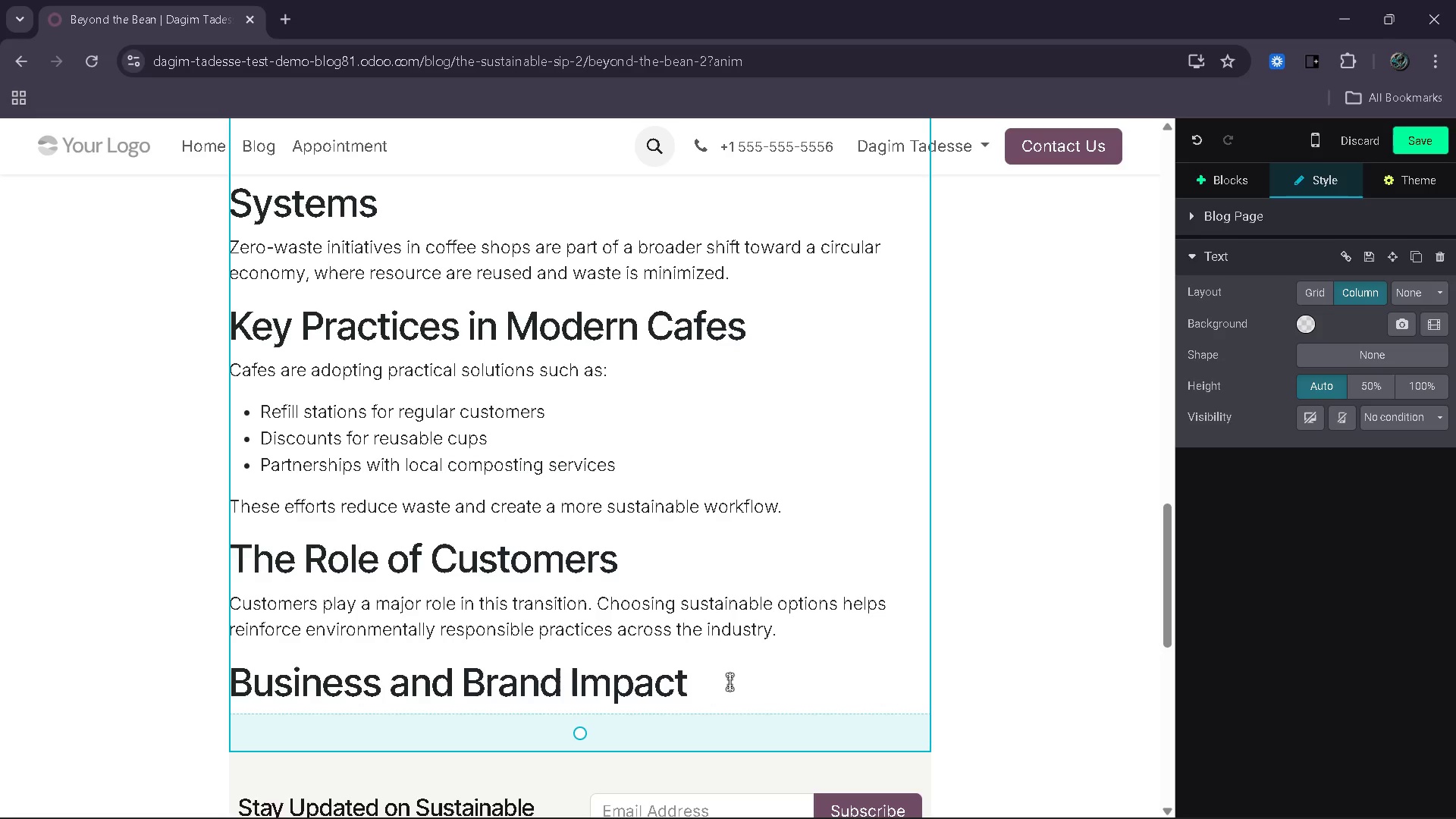 
wait(5.45)
 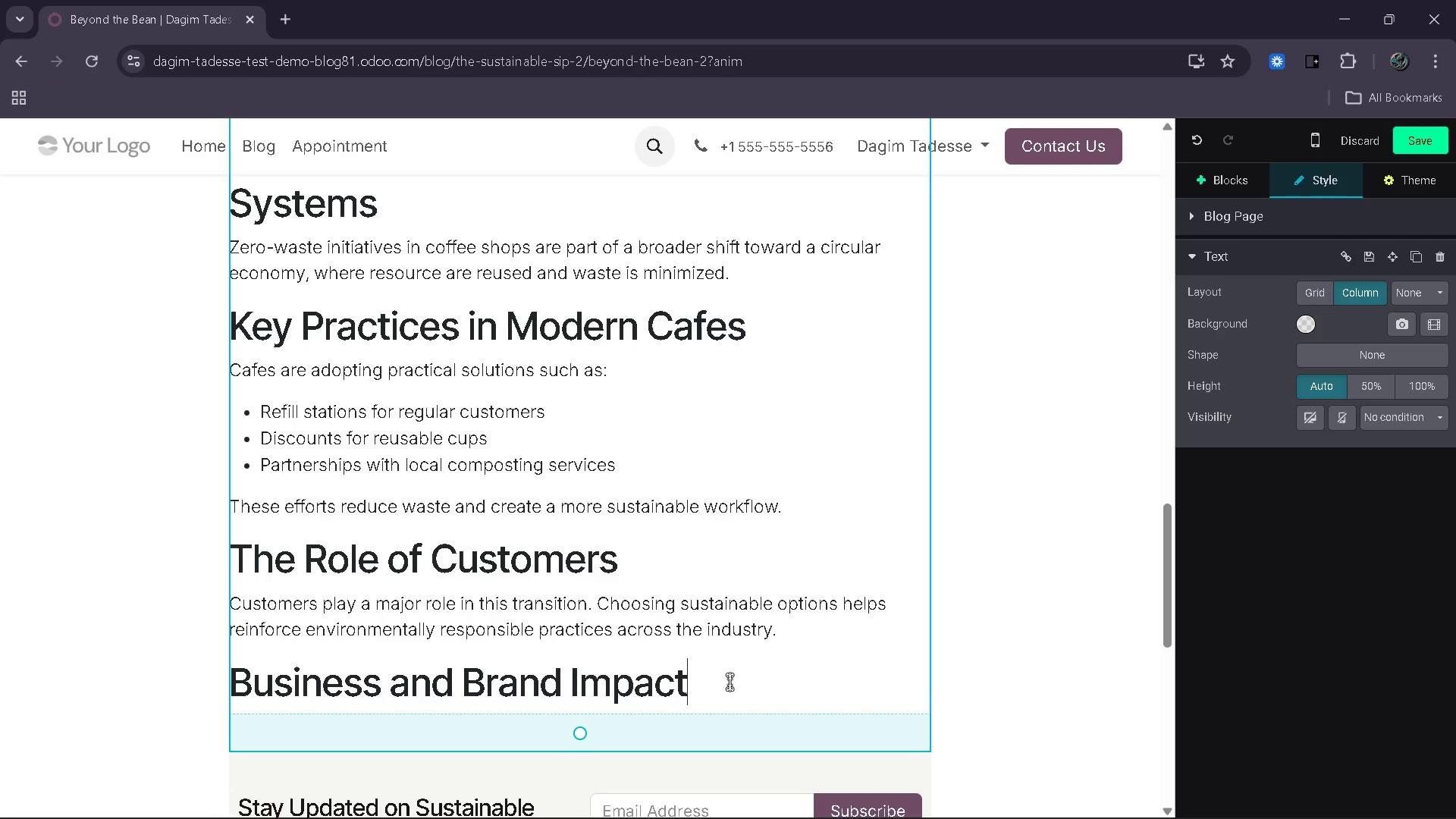 
key(Enter)
 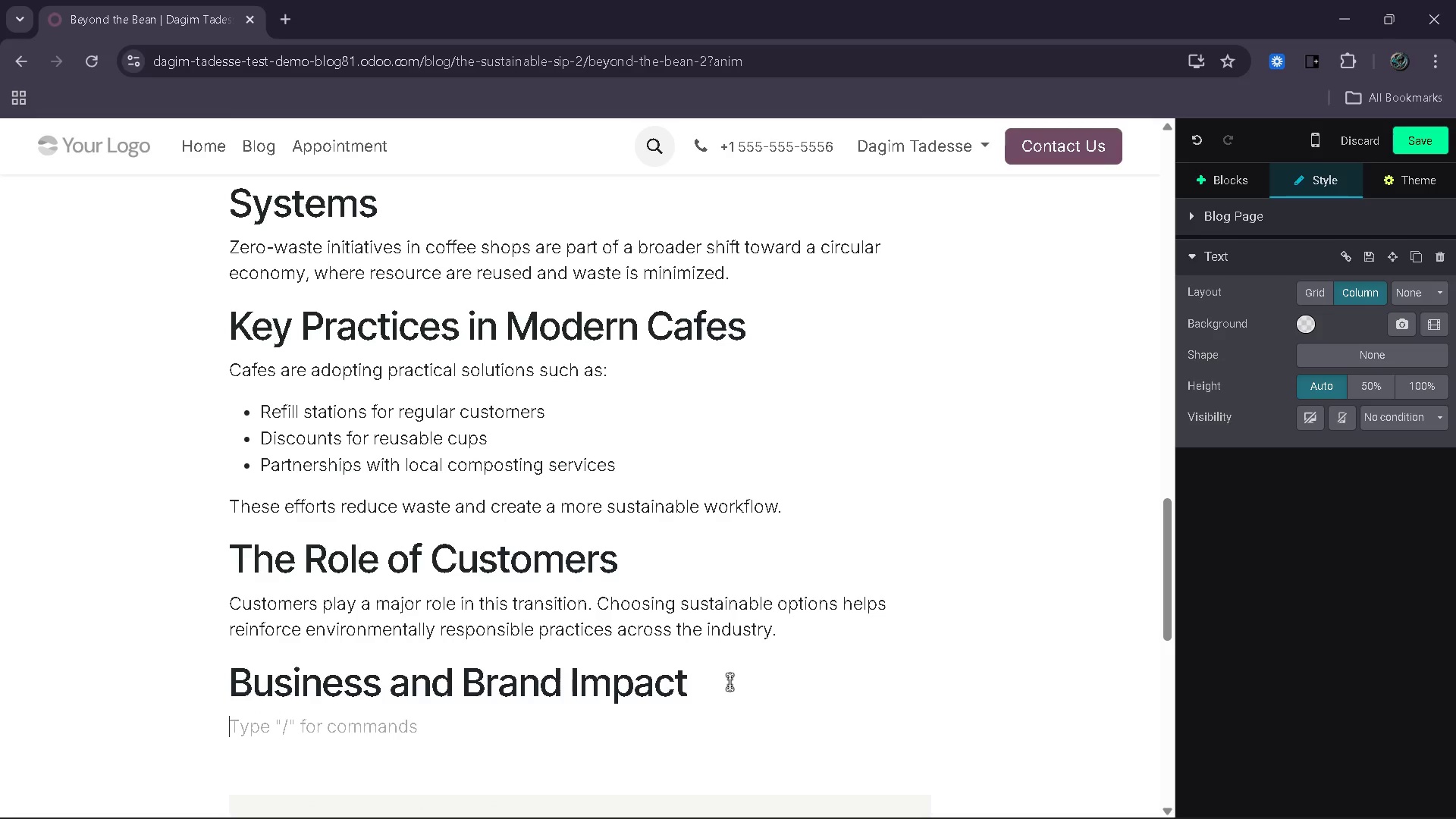 
type(Sustain )
key(Backspace)
type(ability is also a branding advantage: )
key(Backspace)
 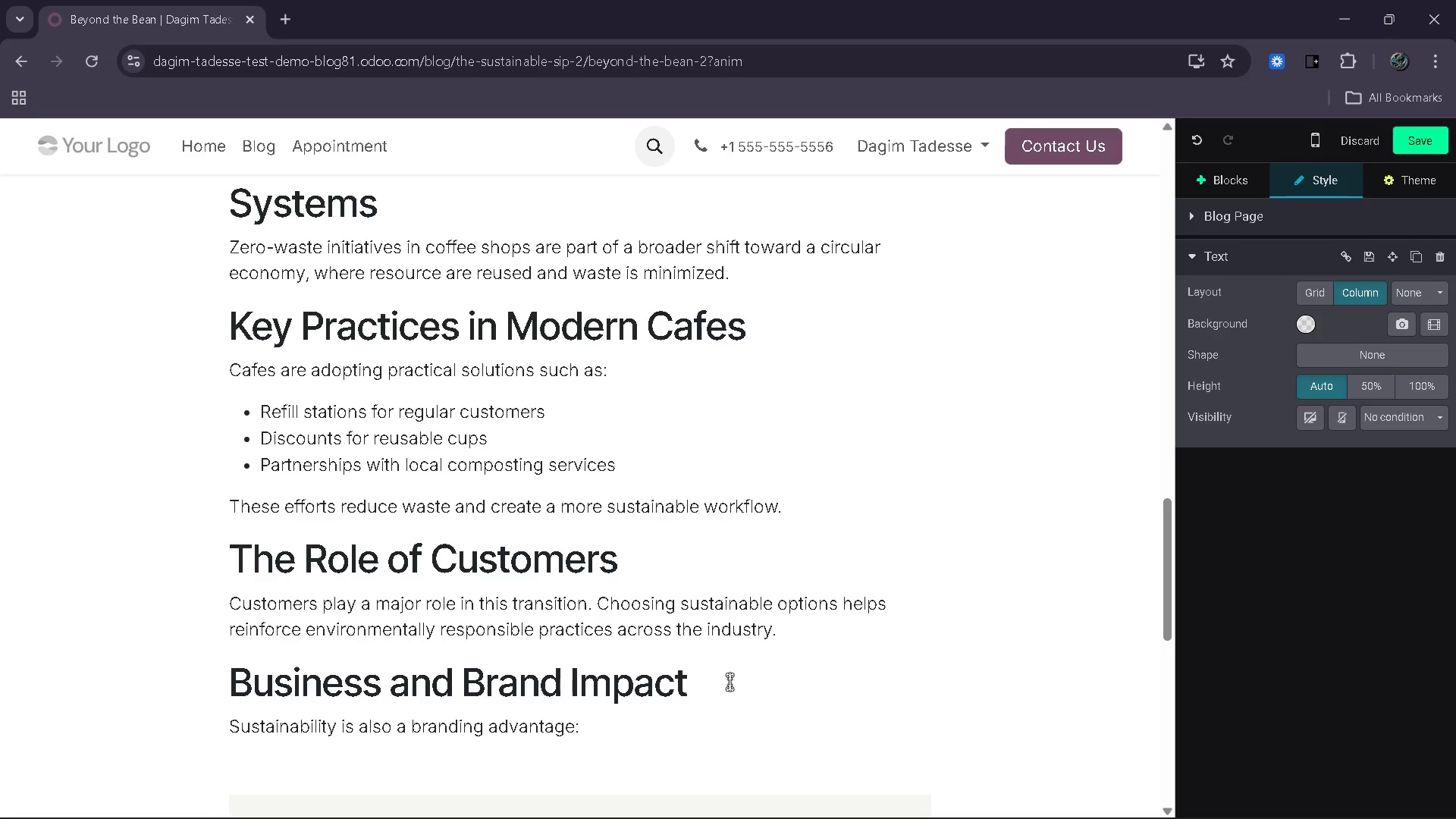 
key(Enter)
 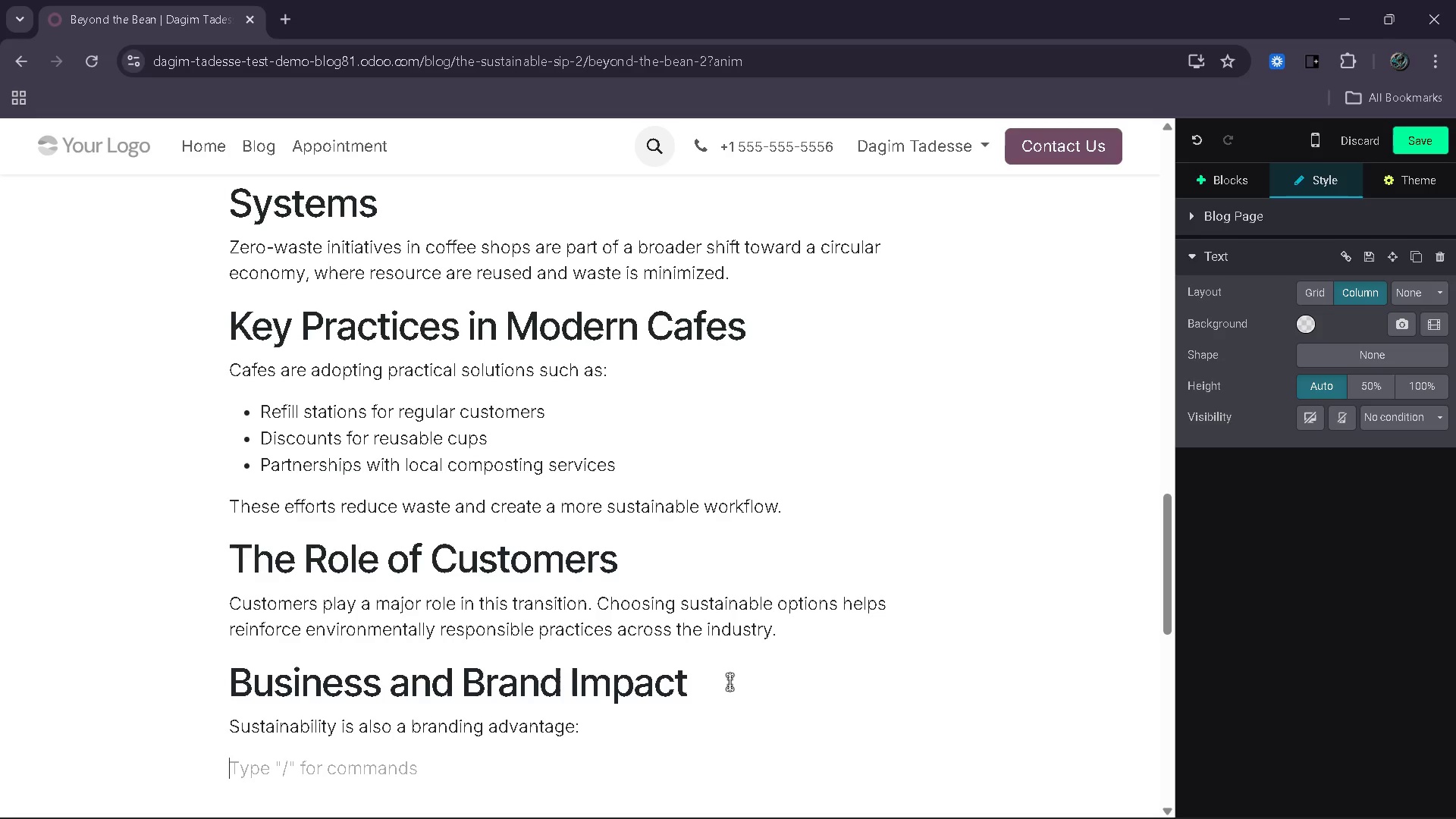 
type(Builds trust with customers)
 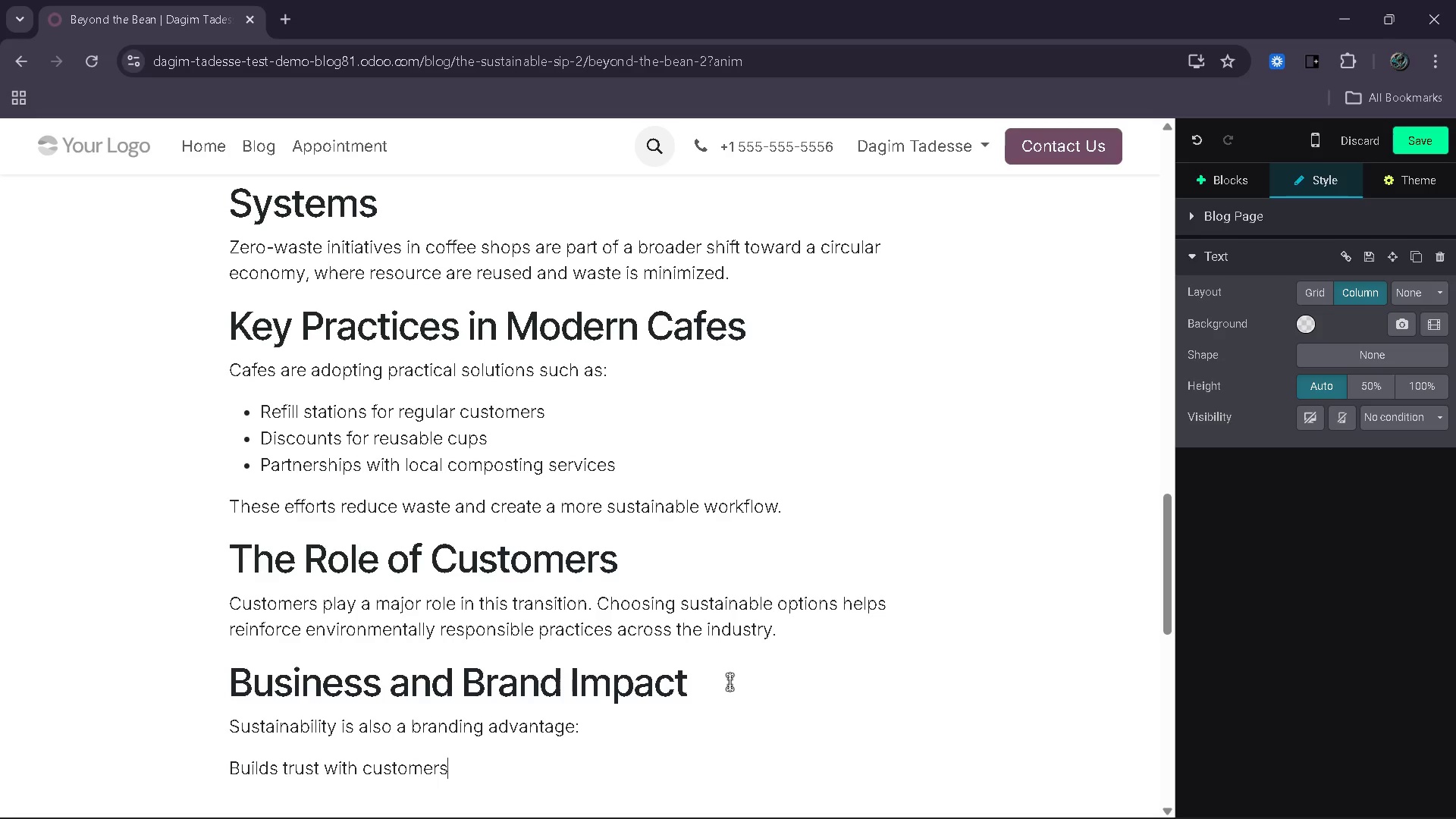 
key(Enter)
 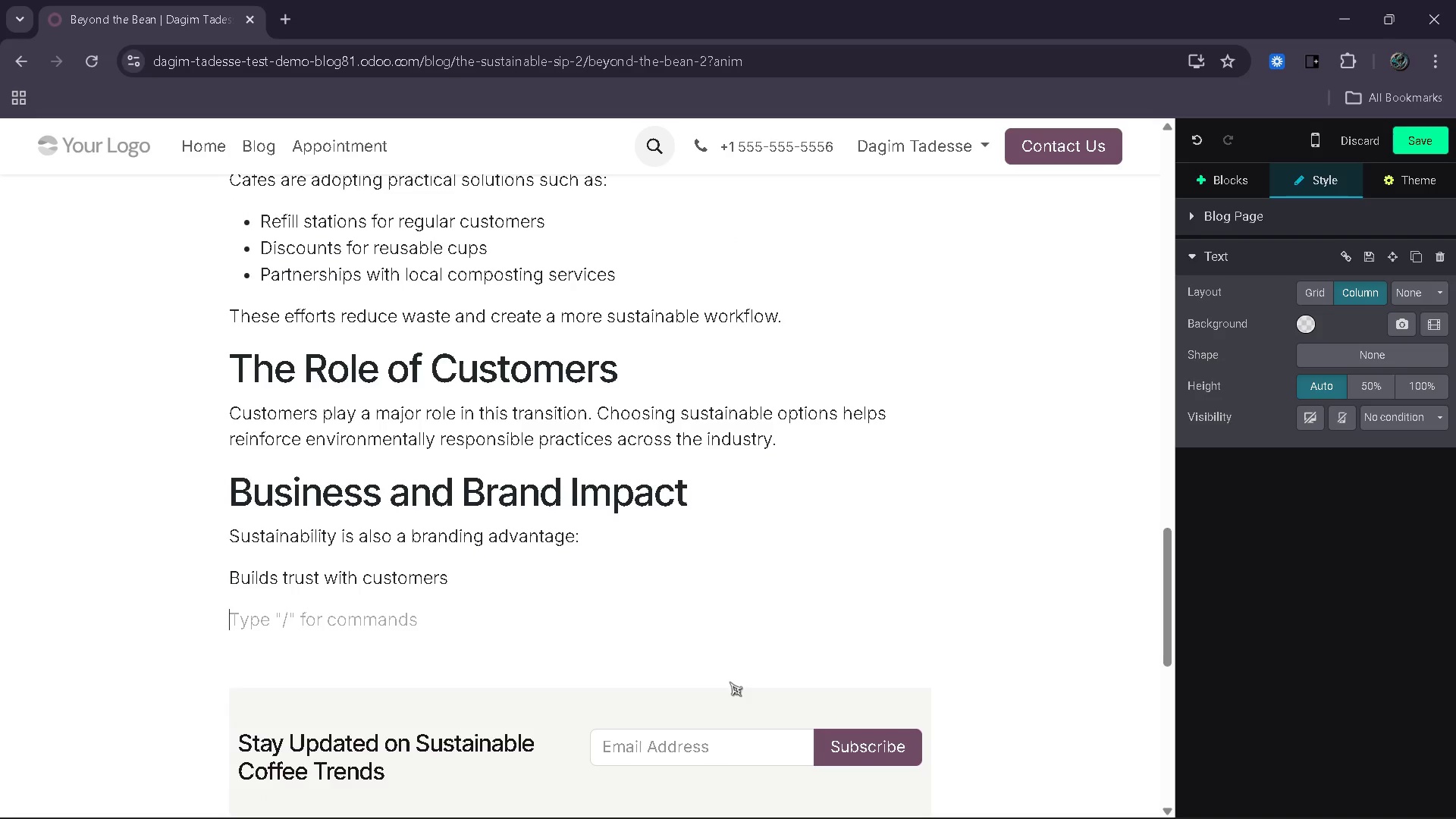 
type(Strength )
key(Backspace)
type(ens community relationships )
key(Backspace)
 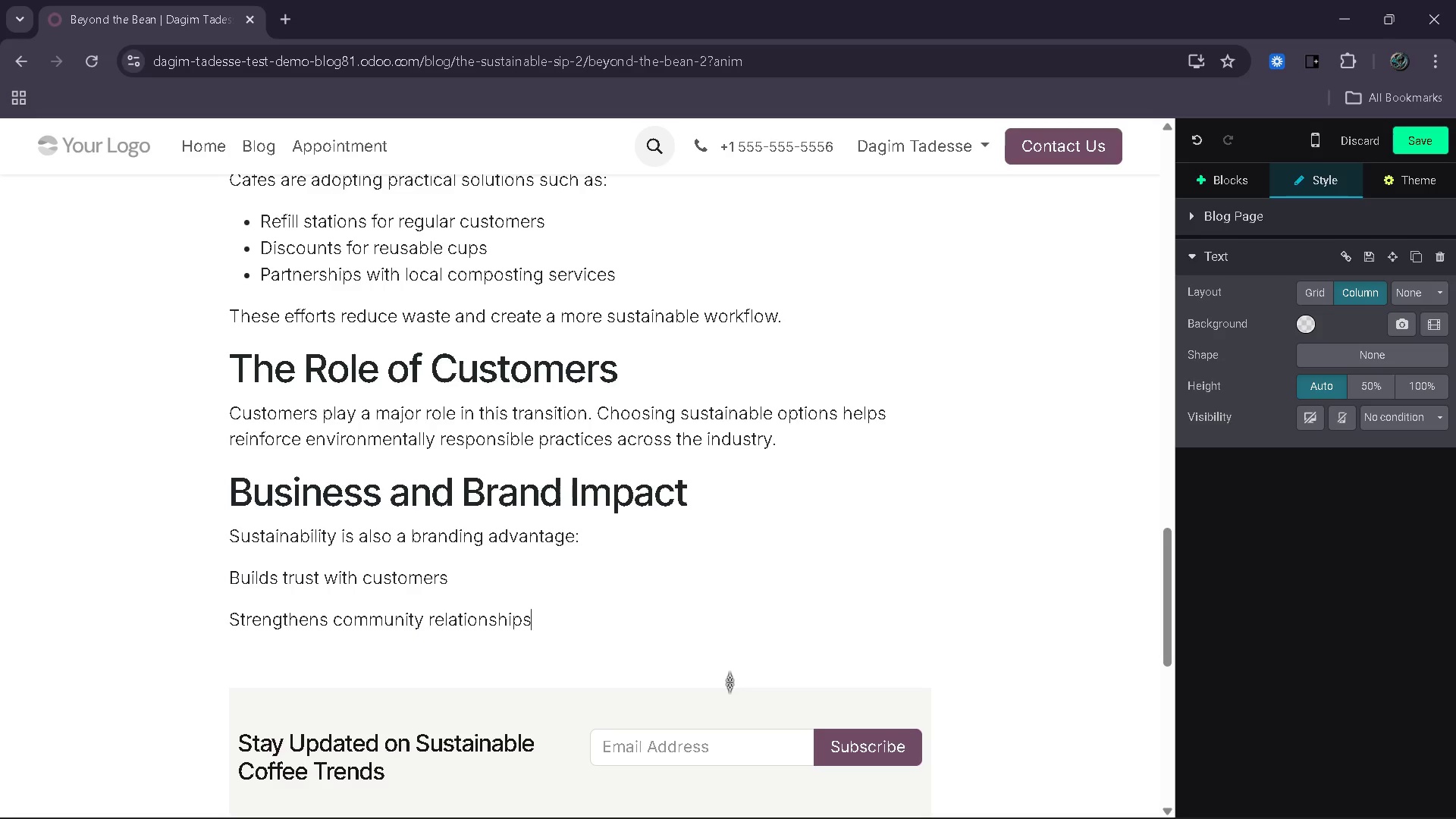 
key(Enter)
 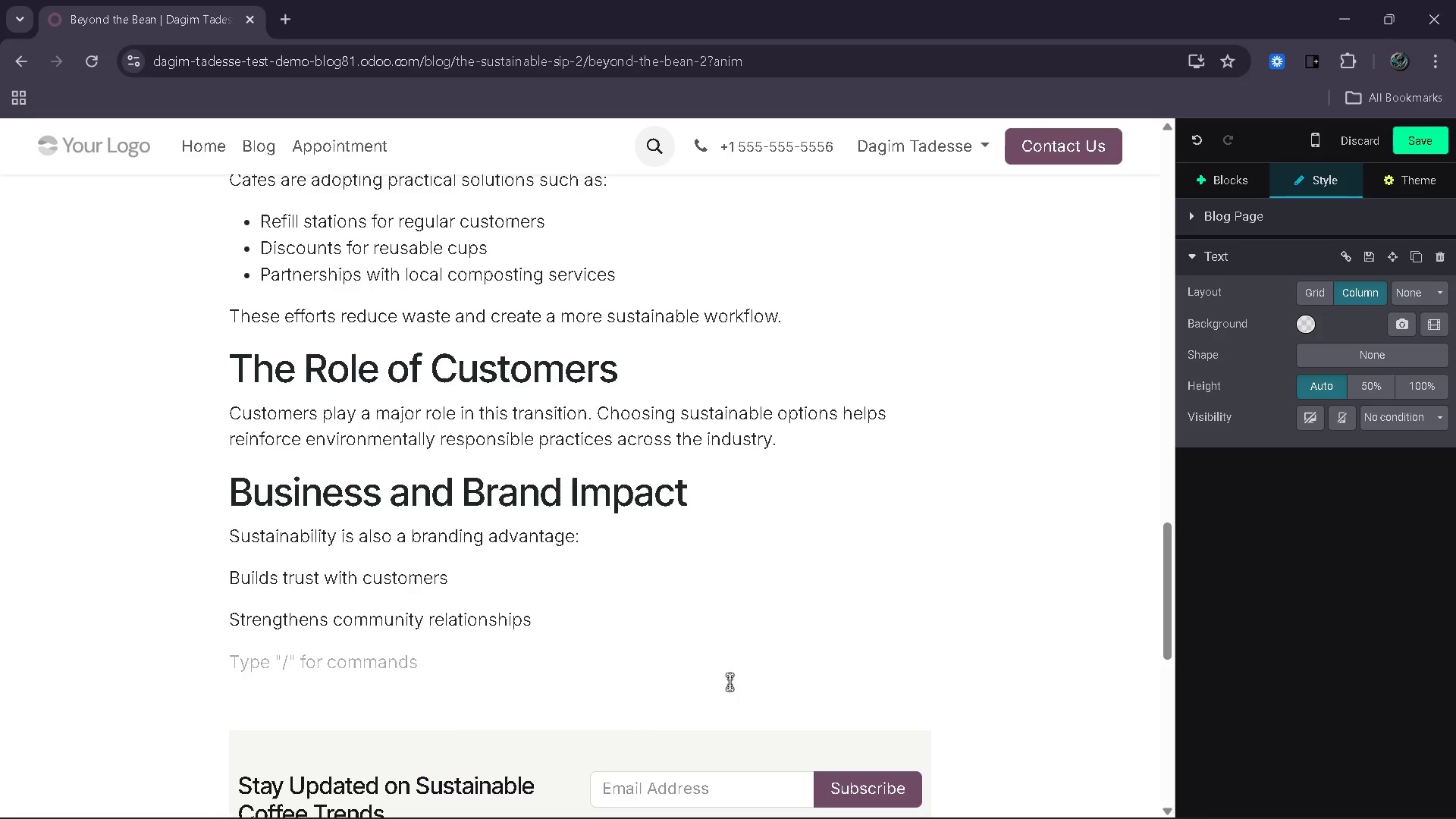 
type(Differentiates cafe form)
key(Backspace)
key(Backspace)
key(Backspace)
type(rom comppetitors)
 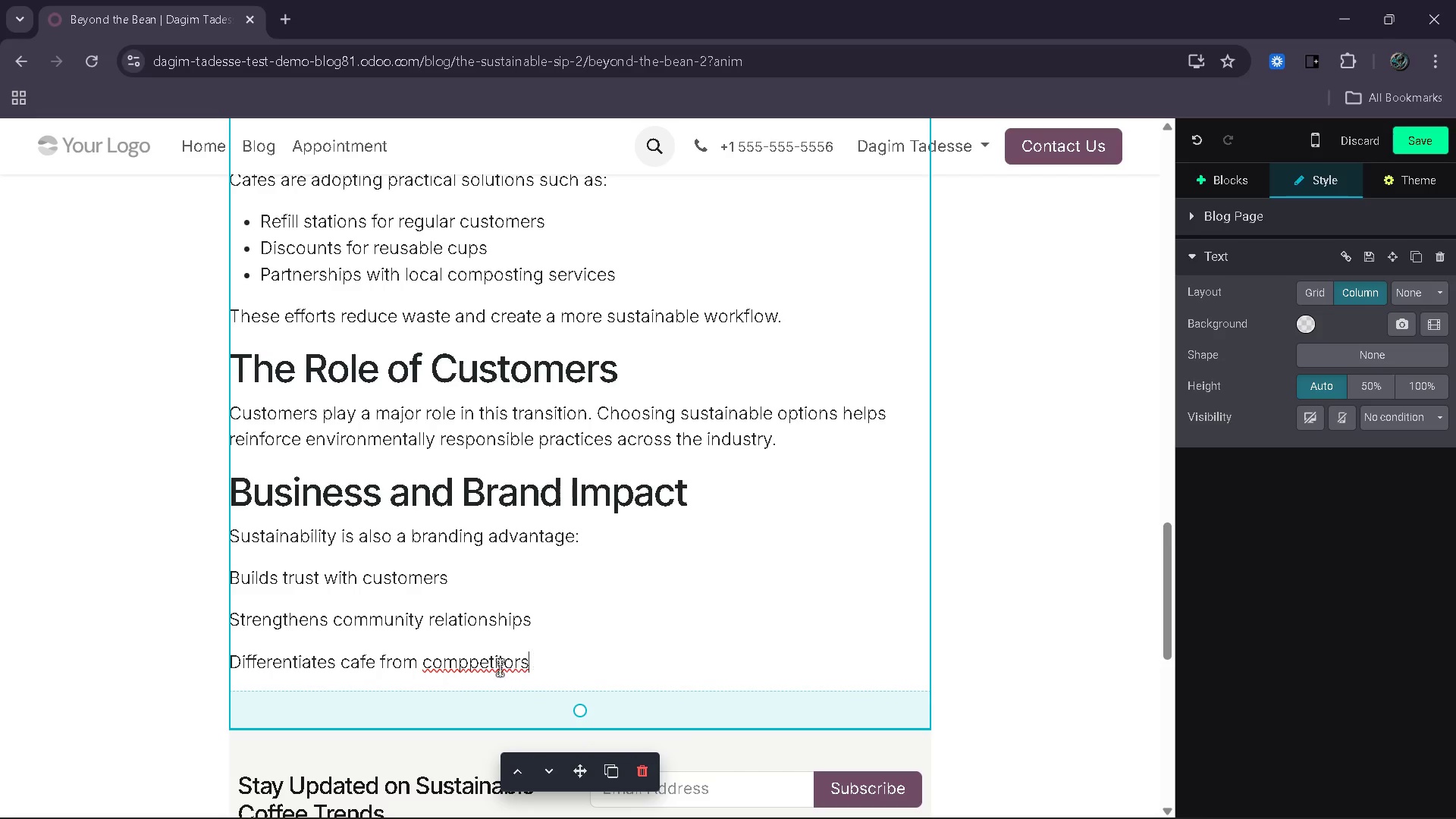 
left_click([480, 668])
 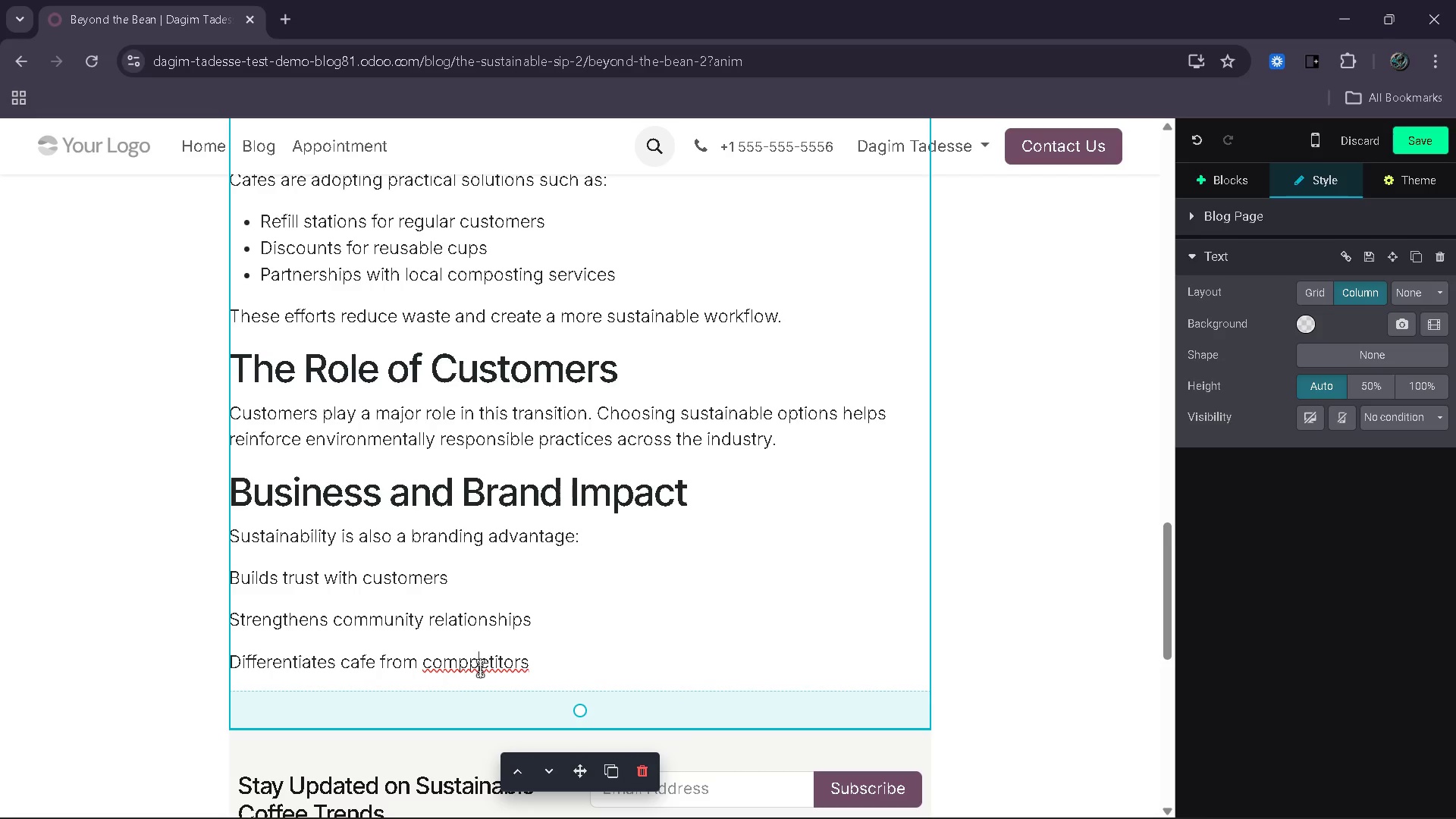 
key(Backspace)
 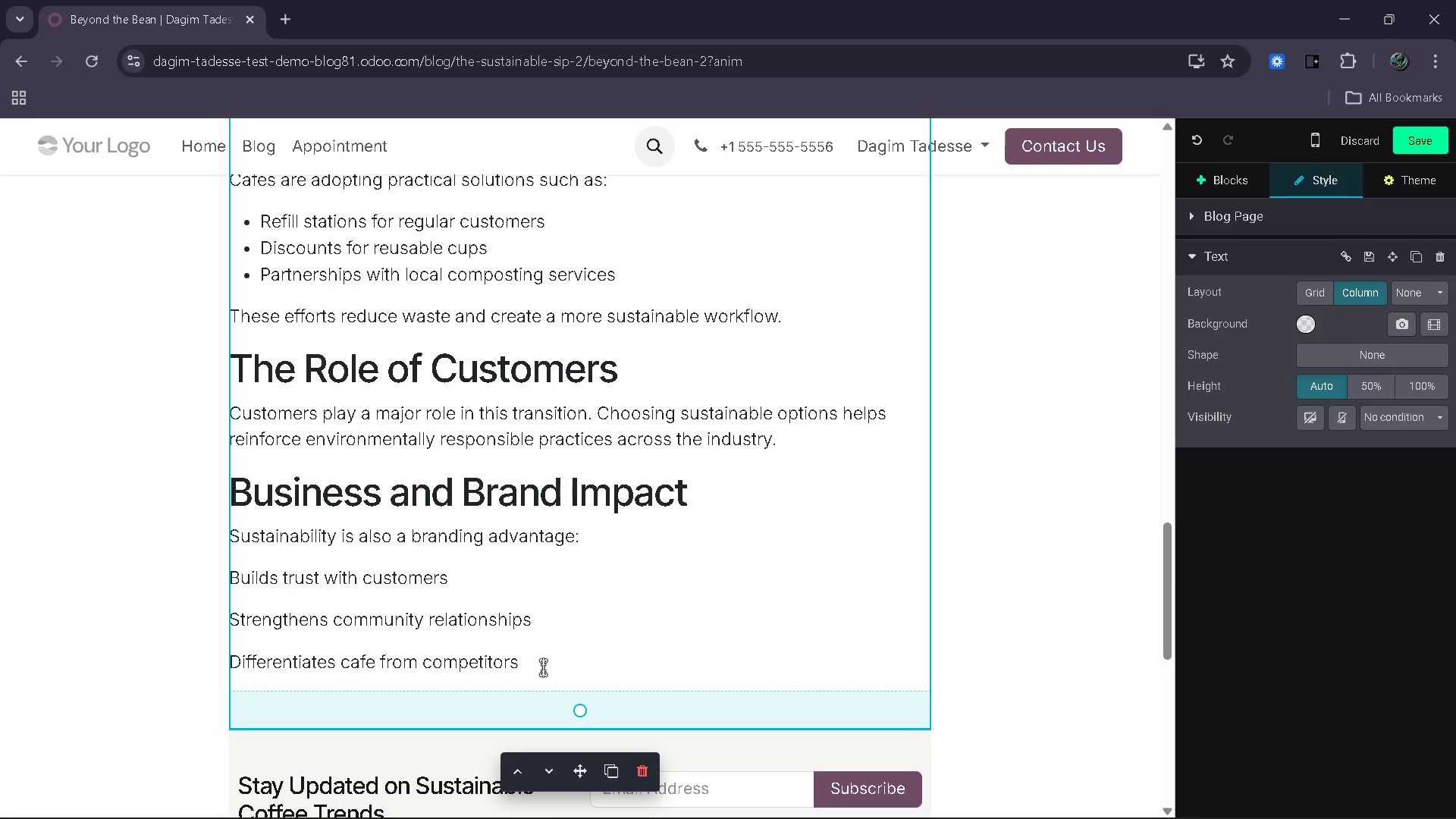 
left_click_drag(start_coordinate=[543, 667], to_coordinate=[231, 571])
 